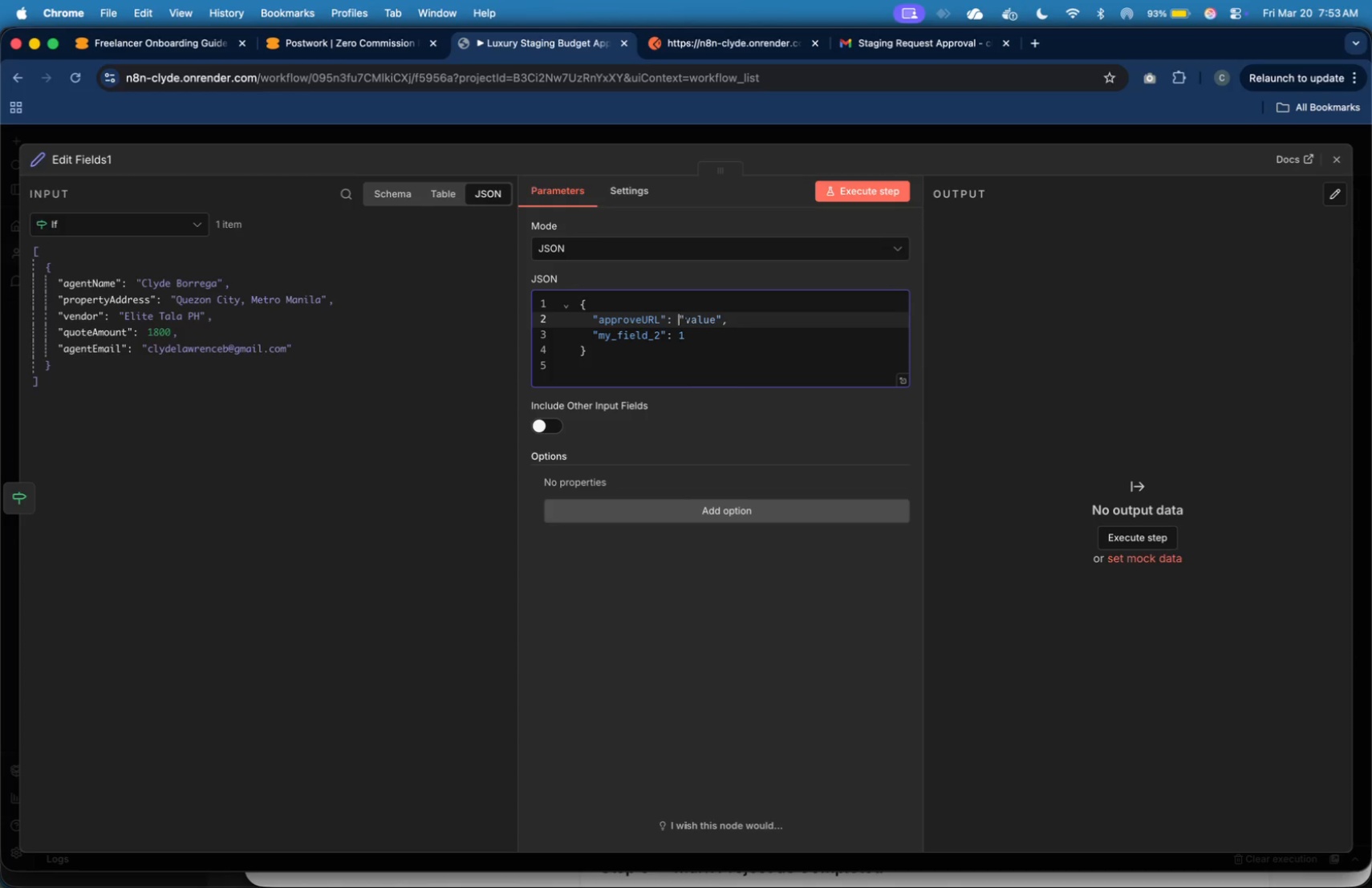 
key(ArrowRight)
 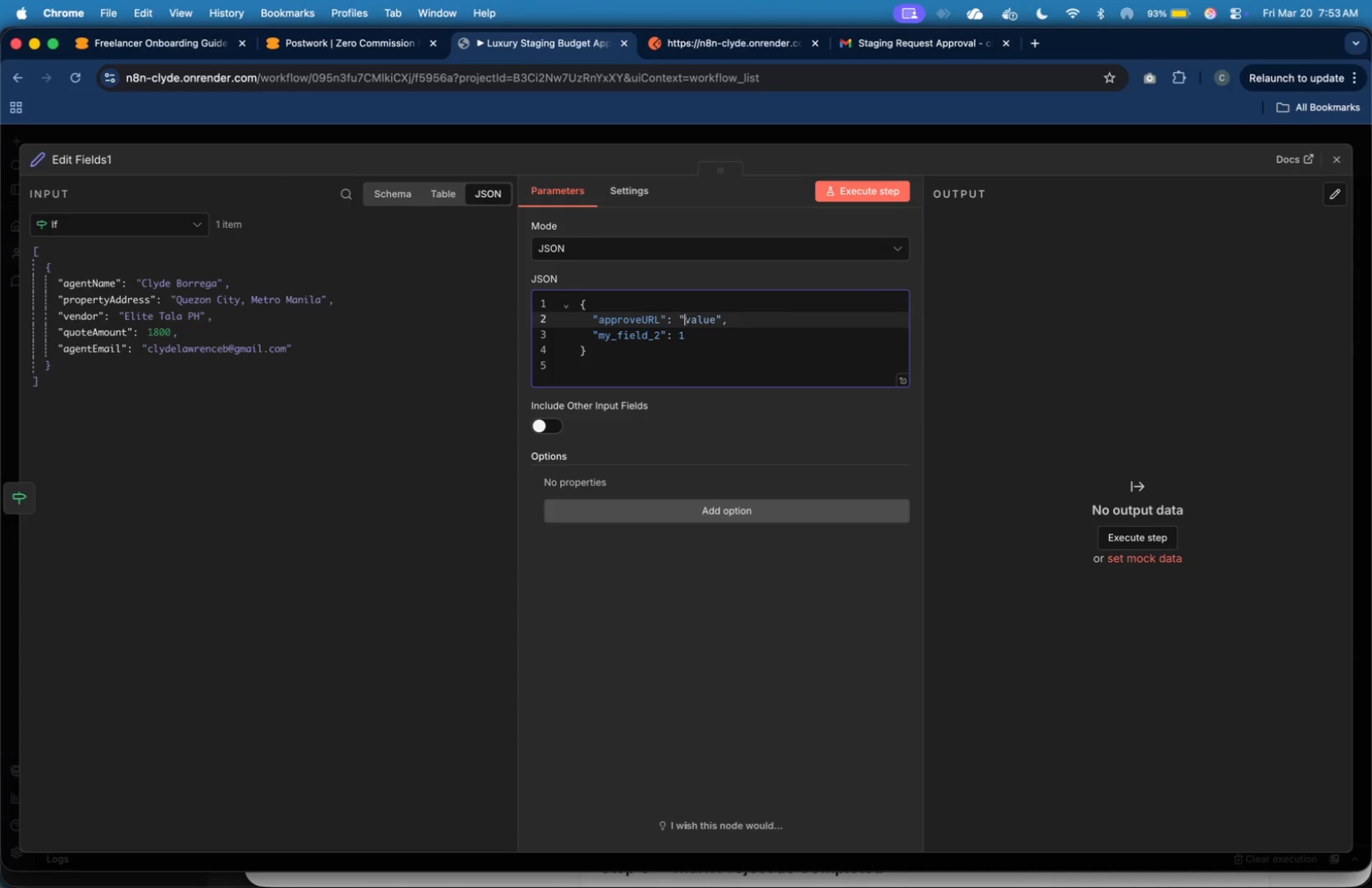 
key(ArrowRight)
 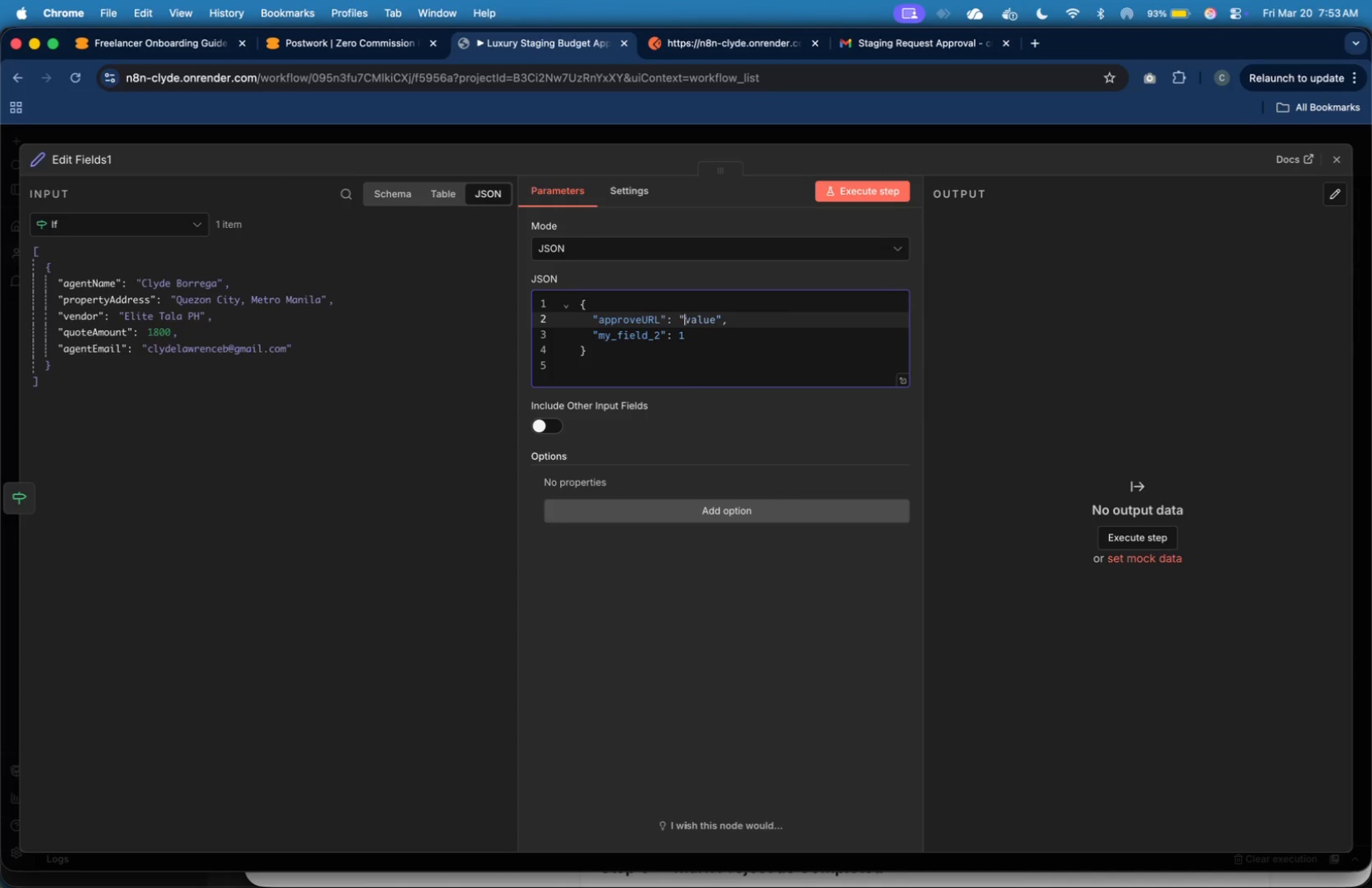 
key(Shift+ArrowRight)
 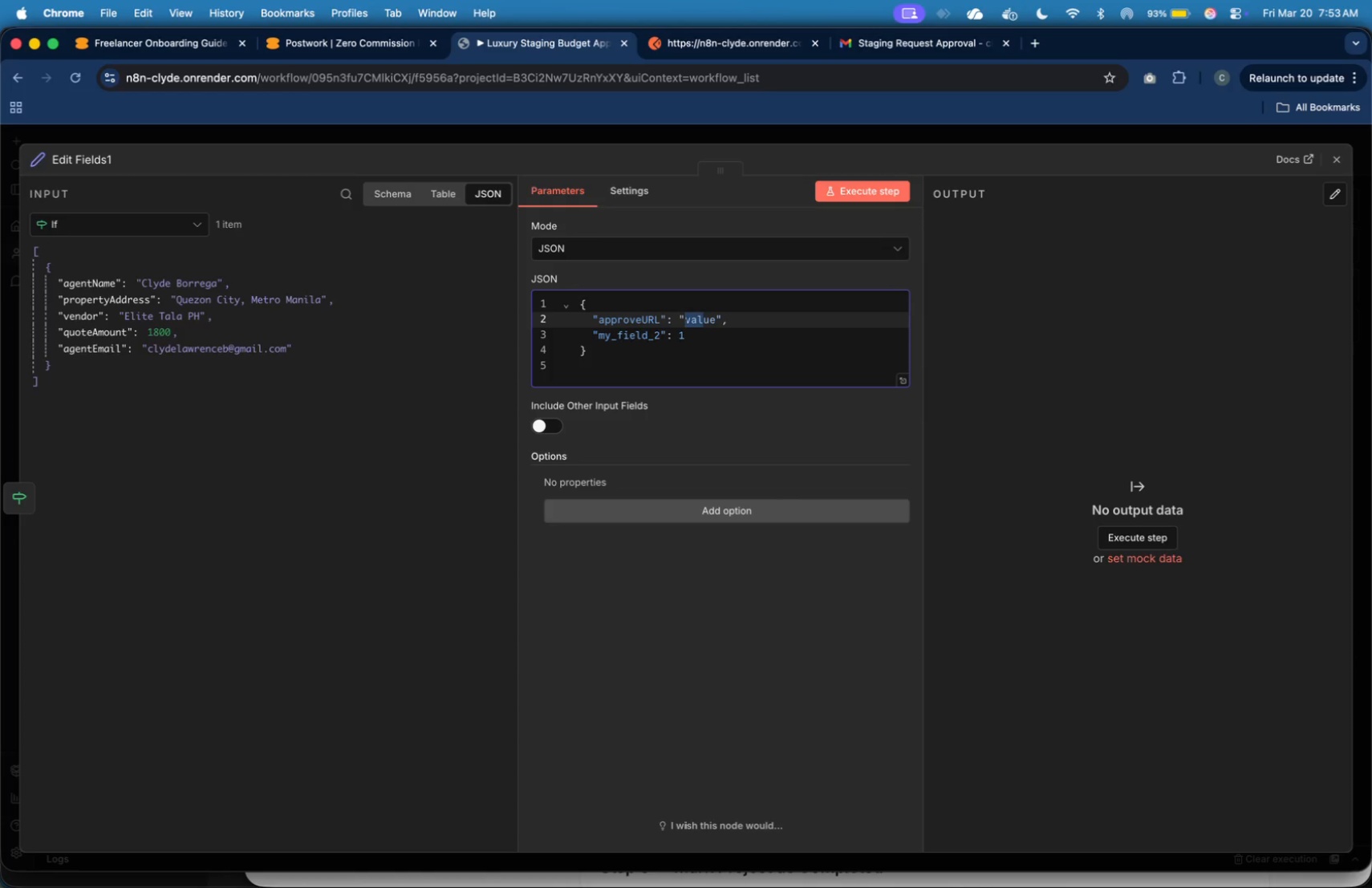 
key(Shift+ArrowRight)
 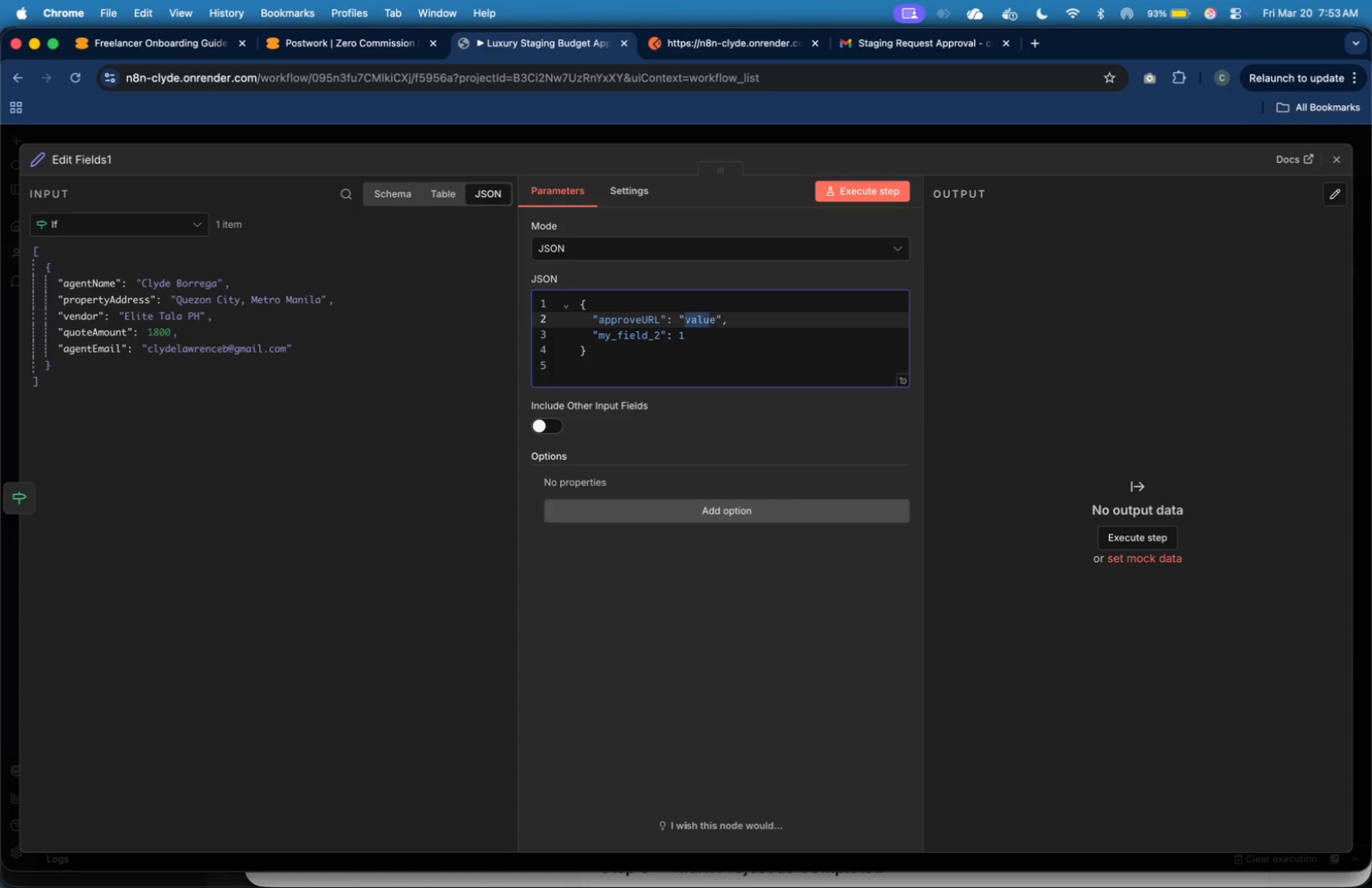 
key(Shift+ArrowRight)
 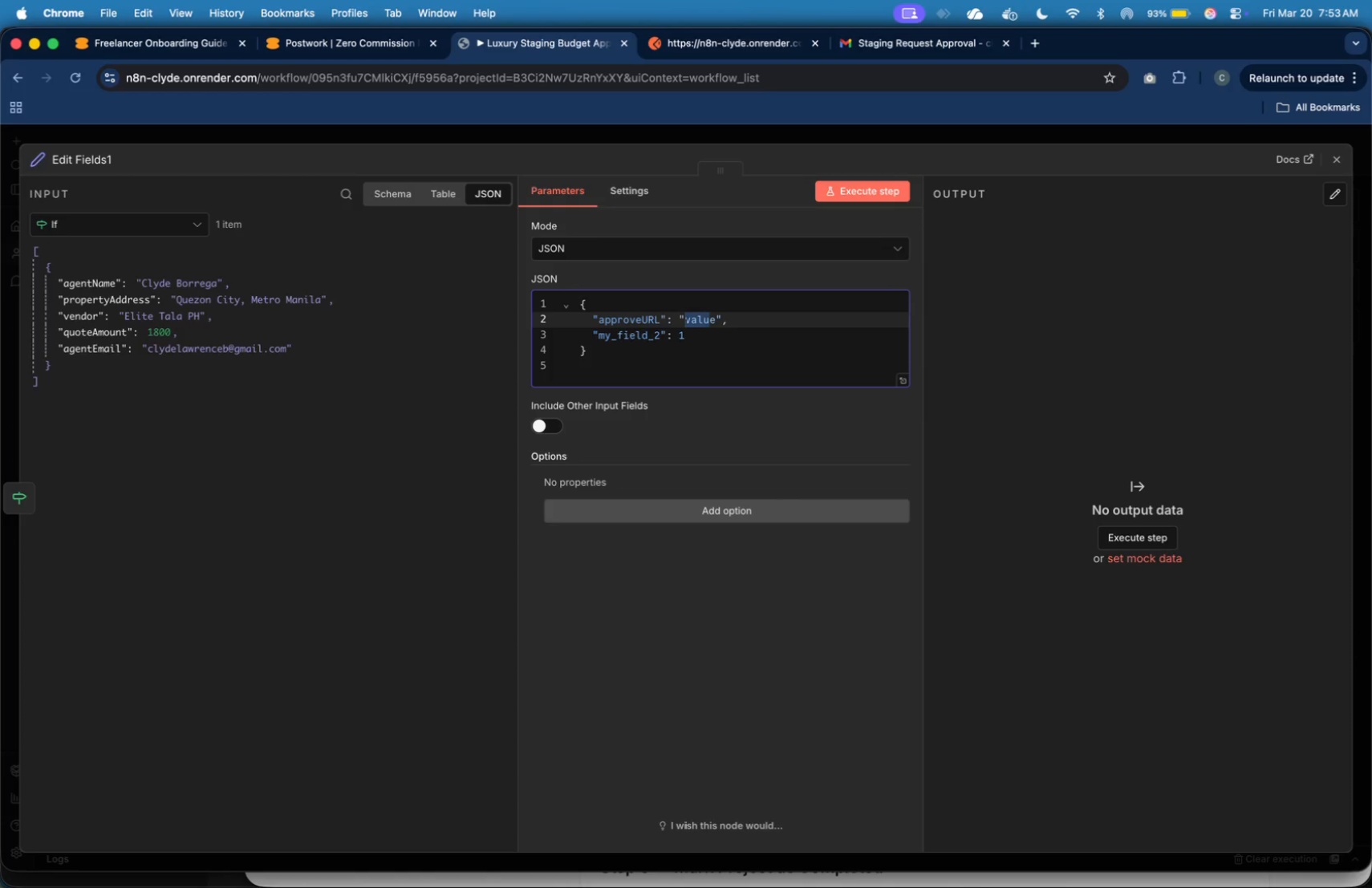 
key(Shift+ArrowRight)
 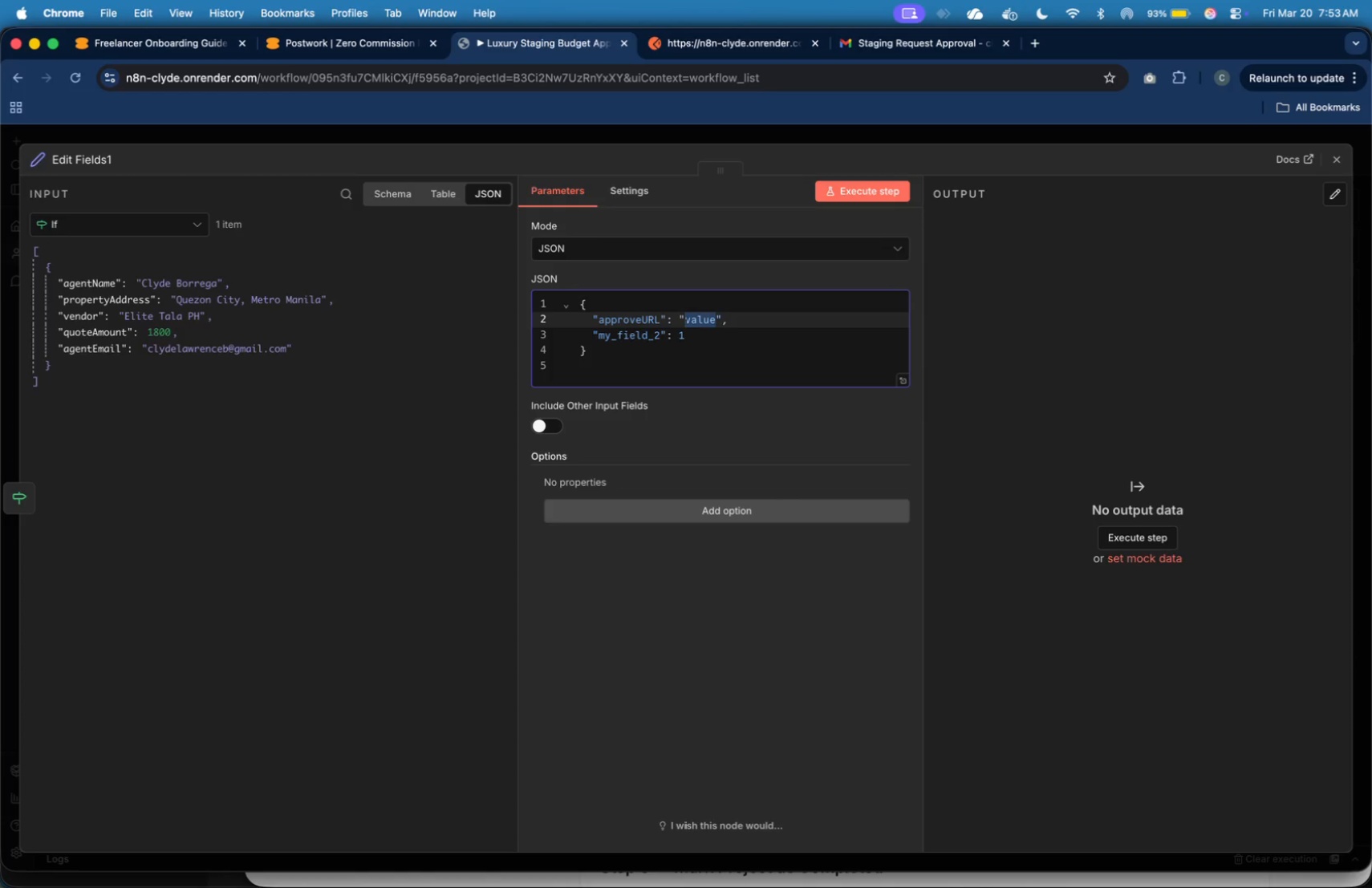 
key(Shift+ArrowRight)
 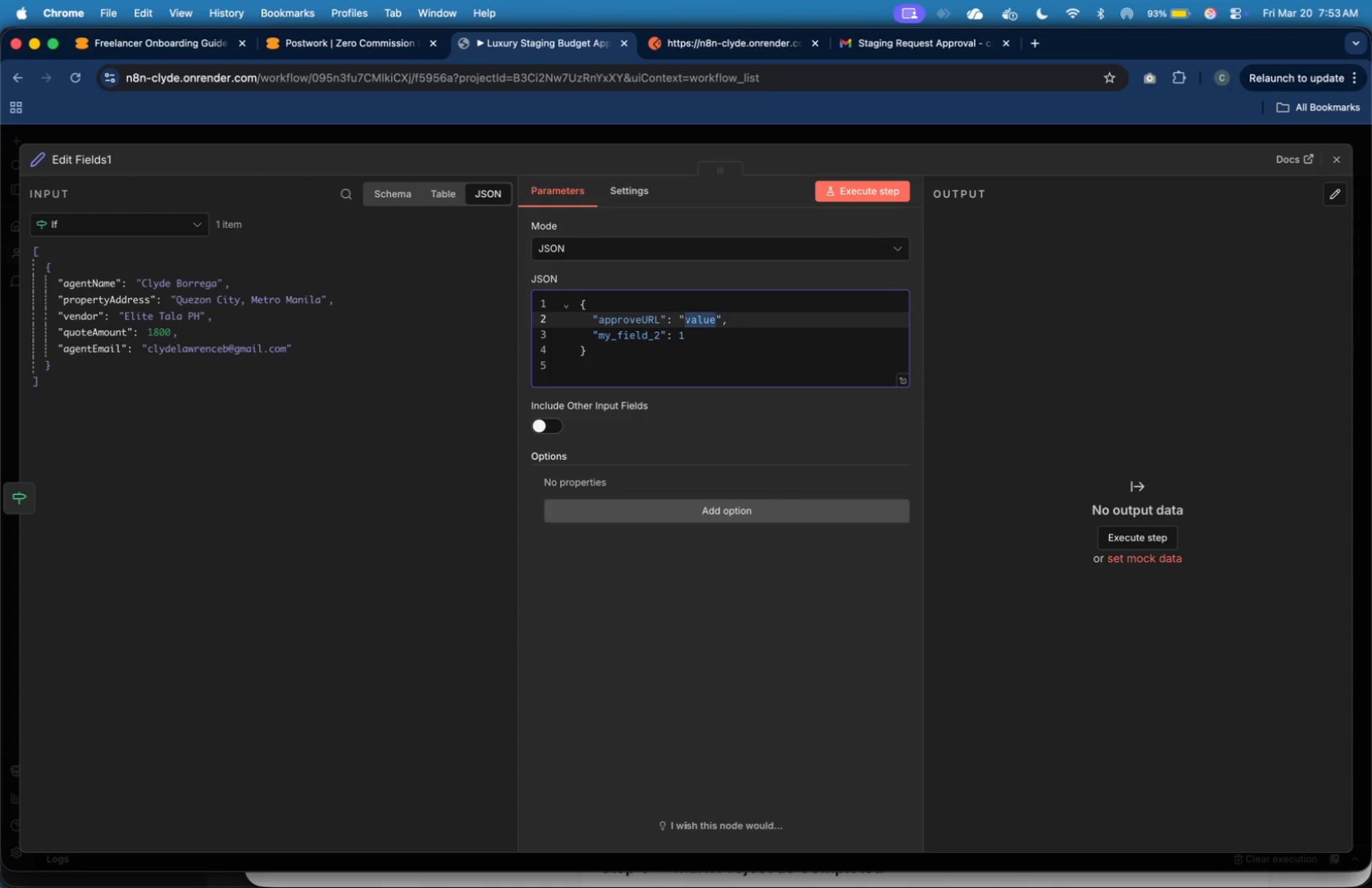 
key(Backspace)
 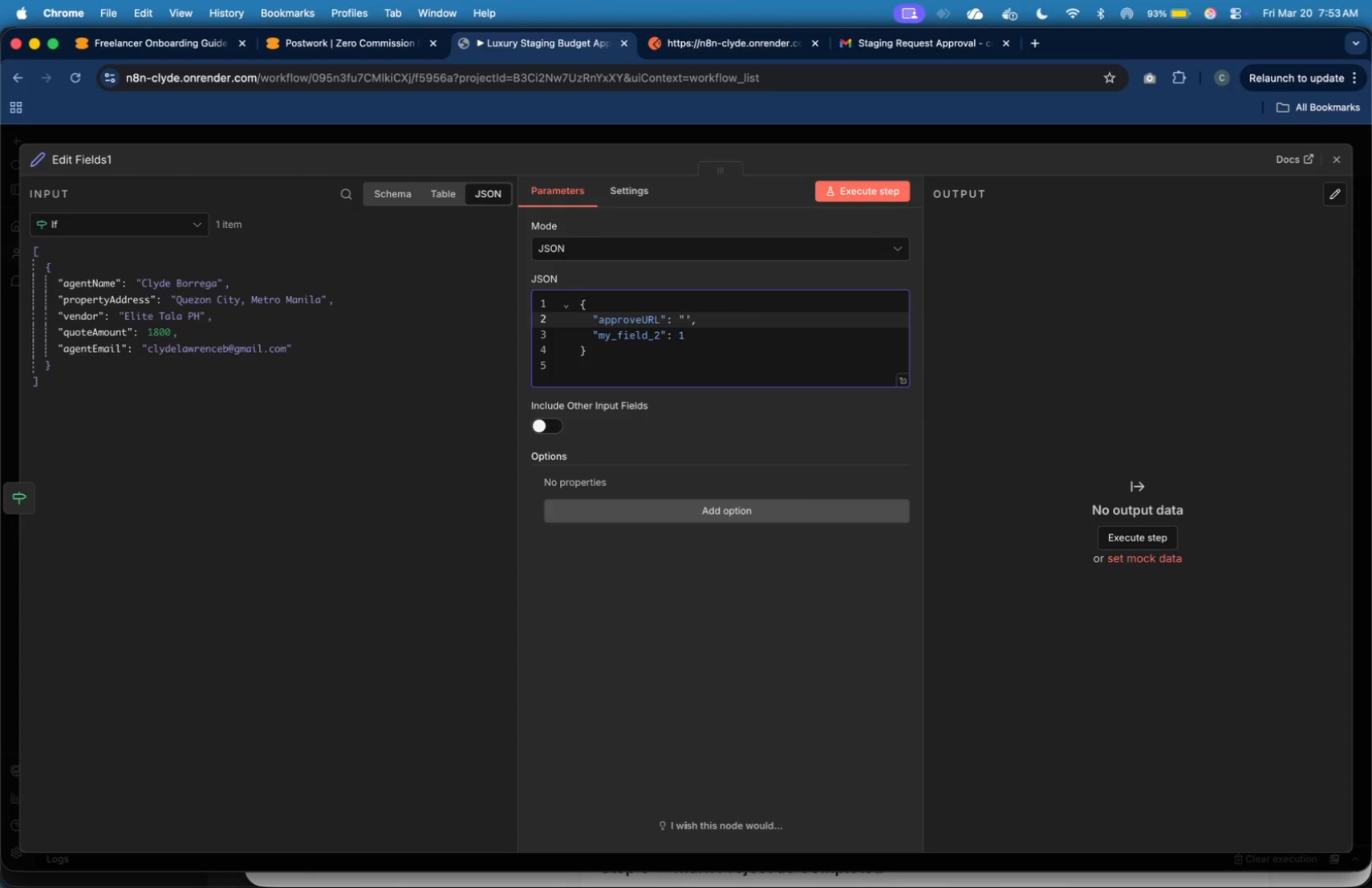 
key(Shift+BracketLeft)
 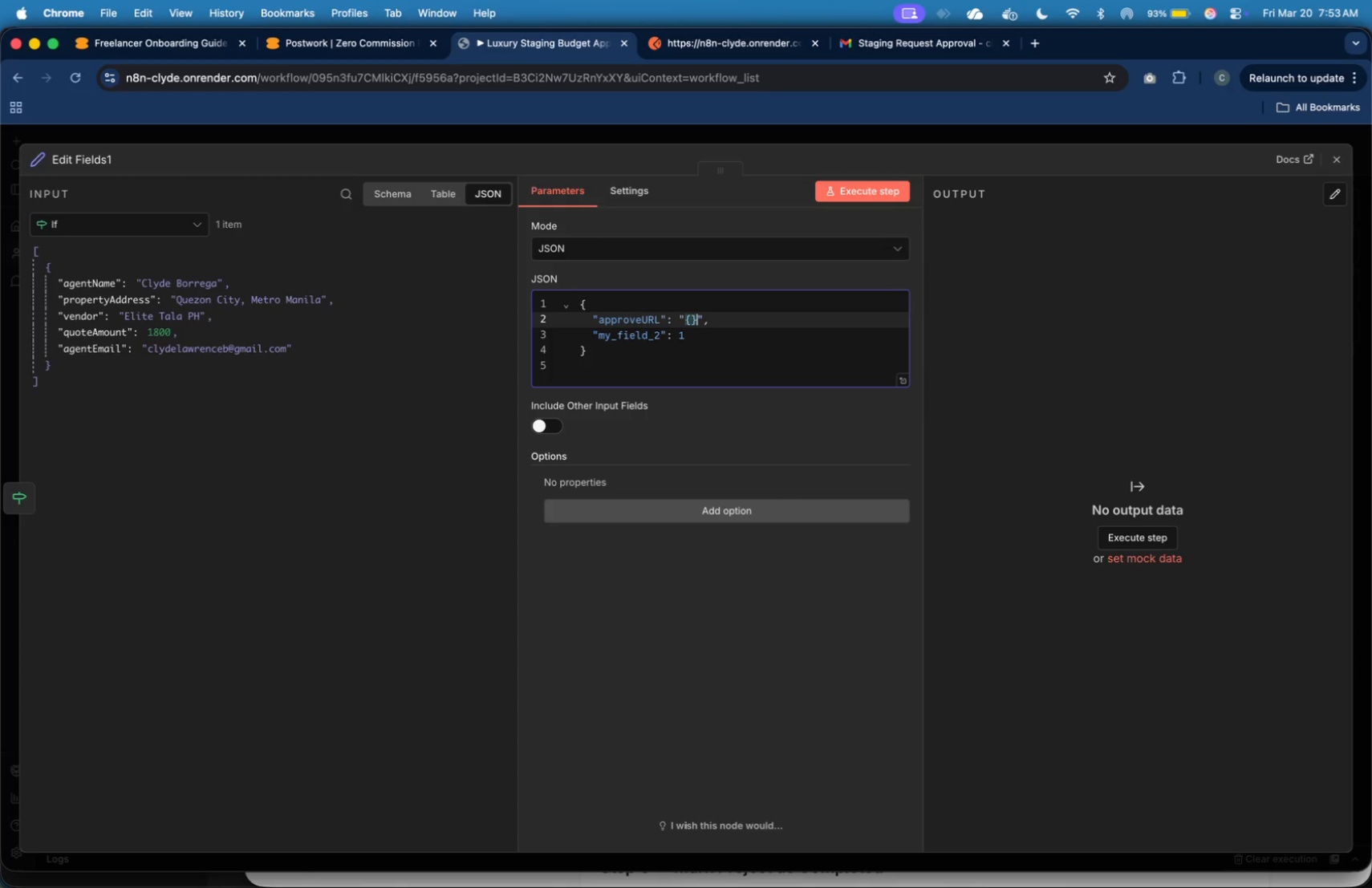 
key(Shift+BracketRight)
 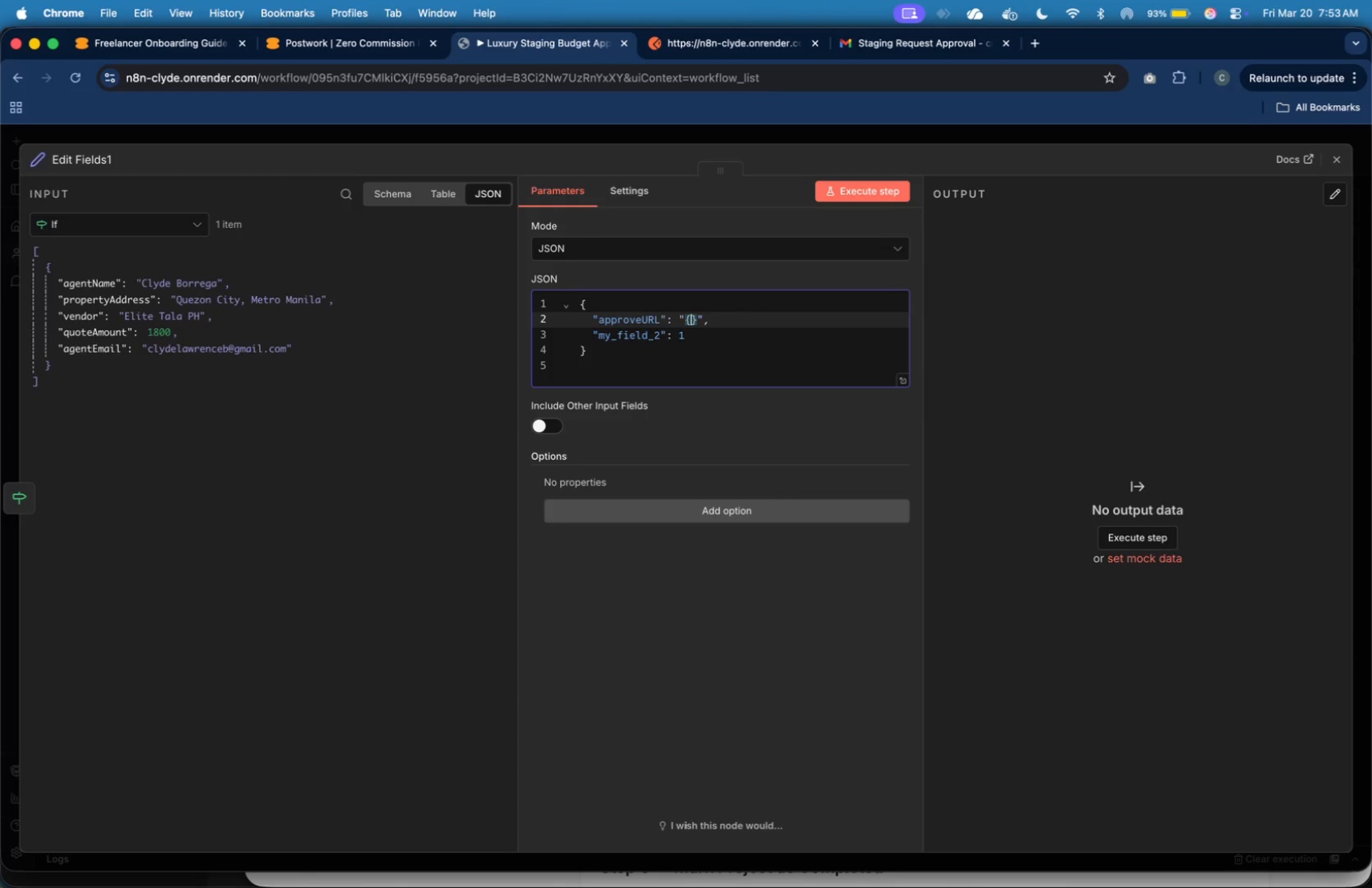 
key(ArrowLeft)
 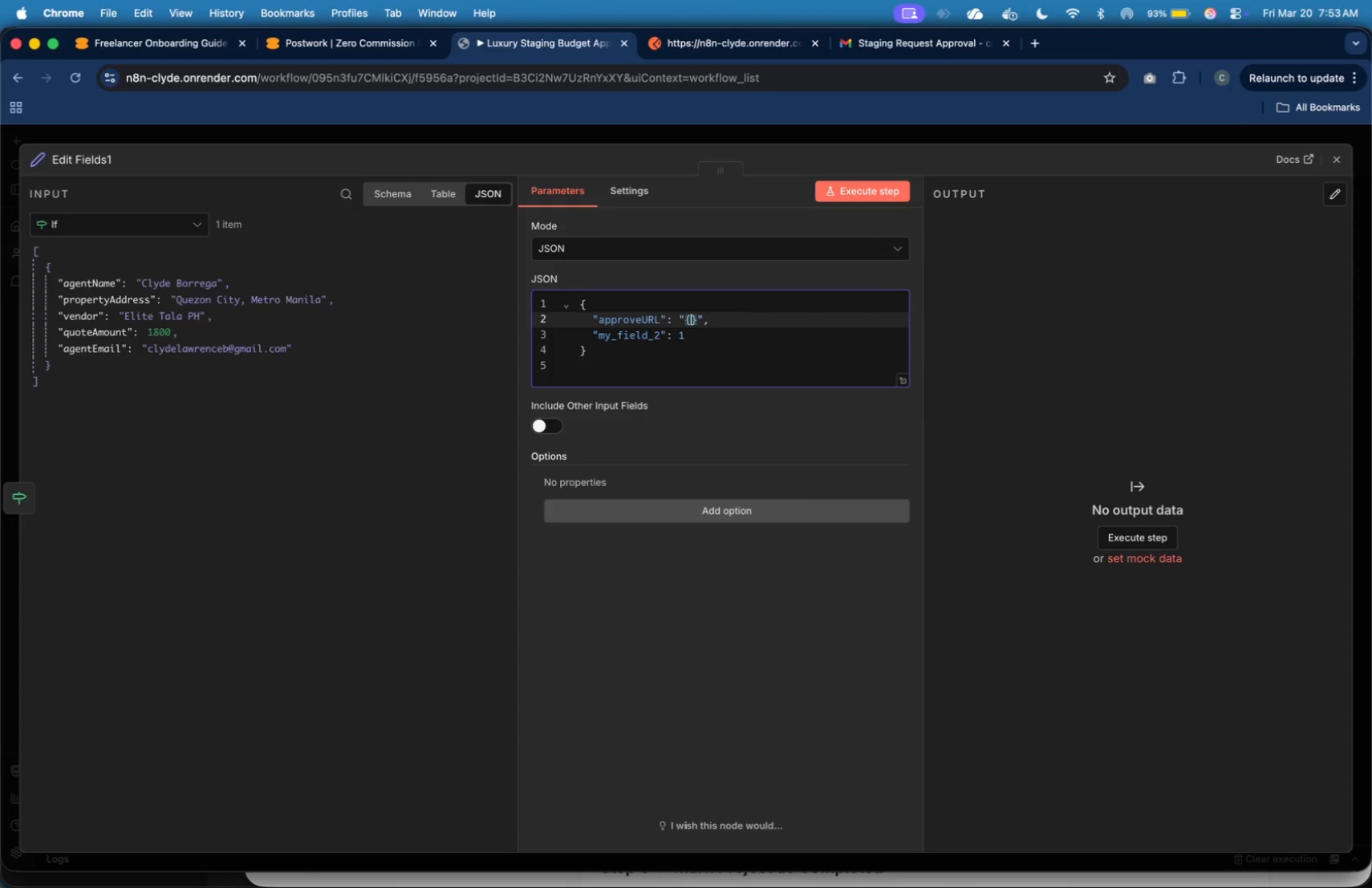 
key(Shift+BracketLeft)
 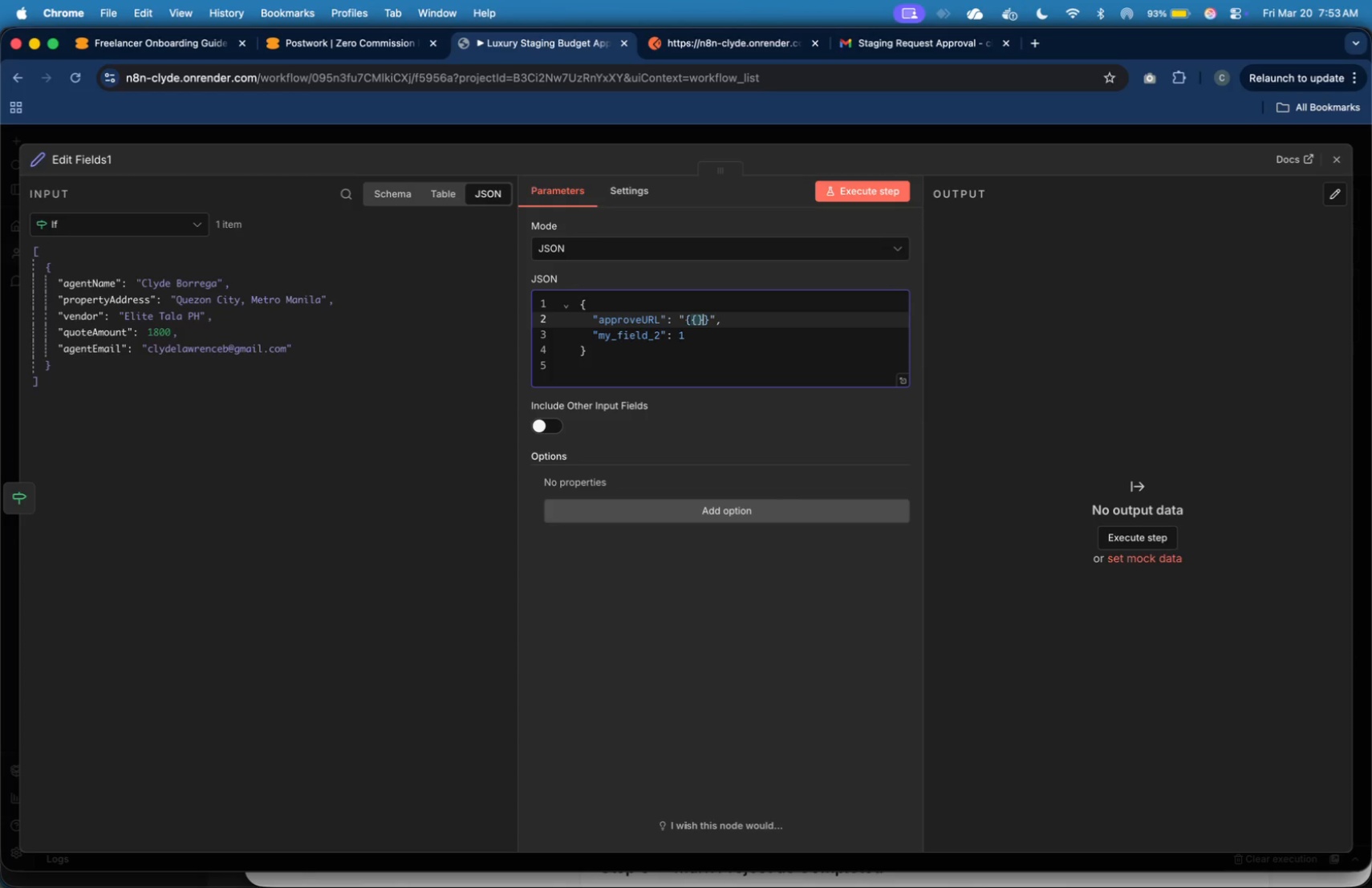 
key(Shift+BracketRight)
 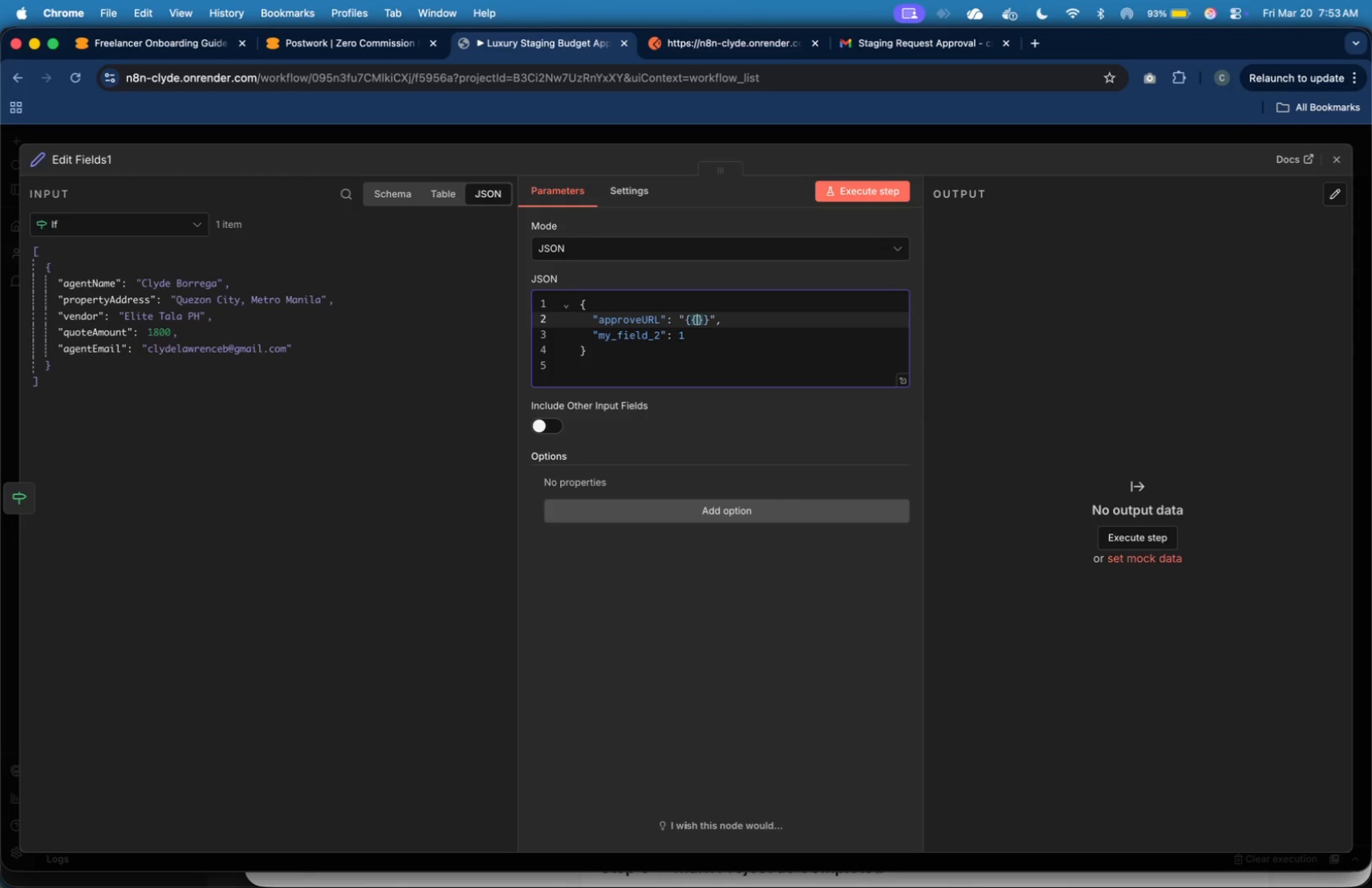 
key(ArrowLeft)
 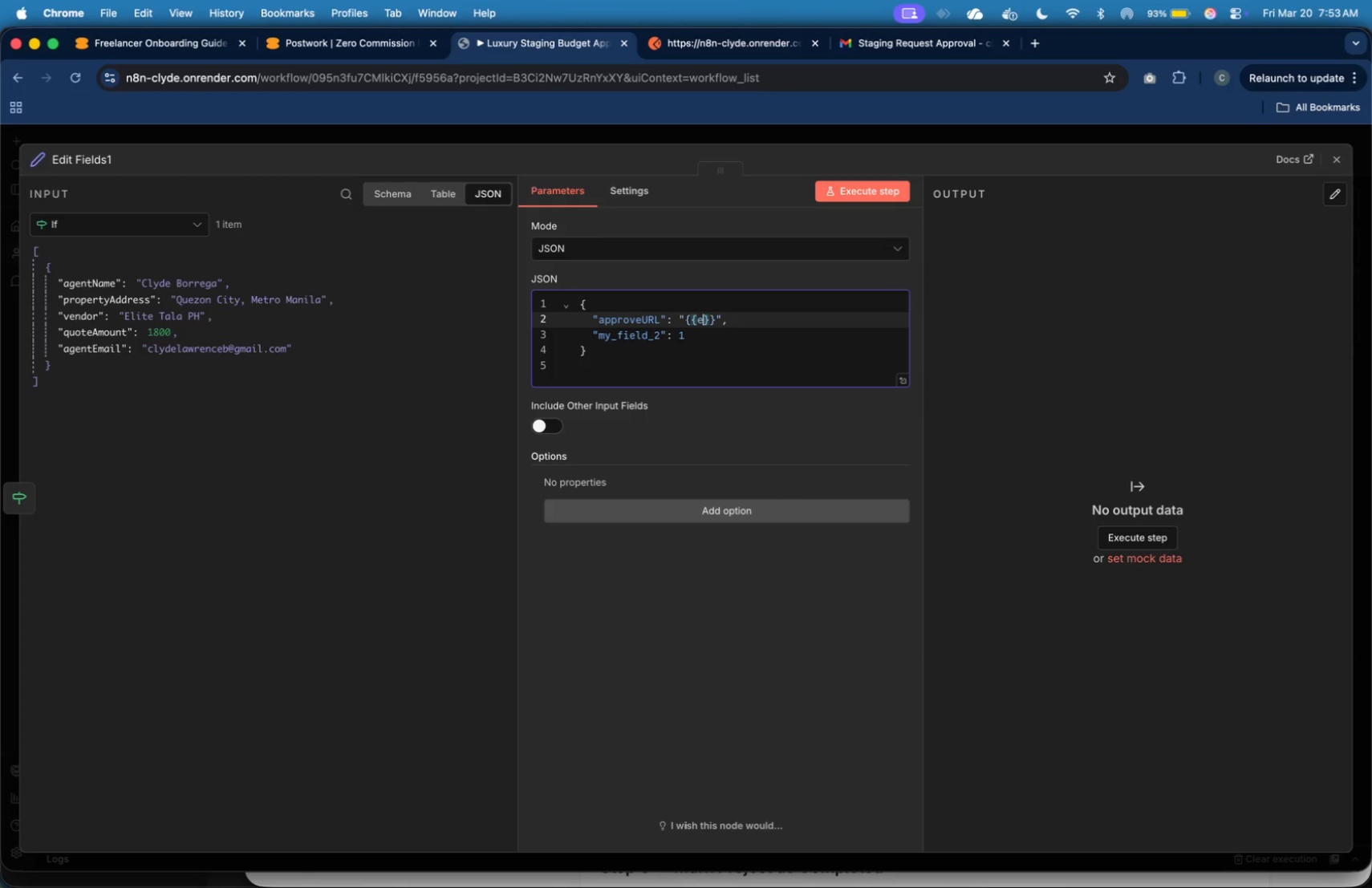 
type(execution.resumeUrl )
 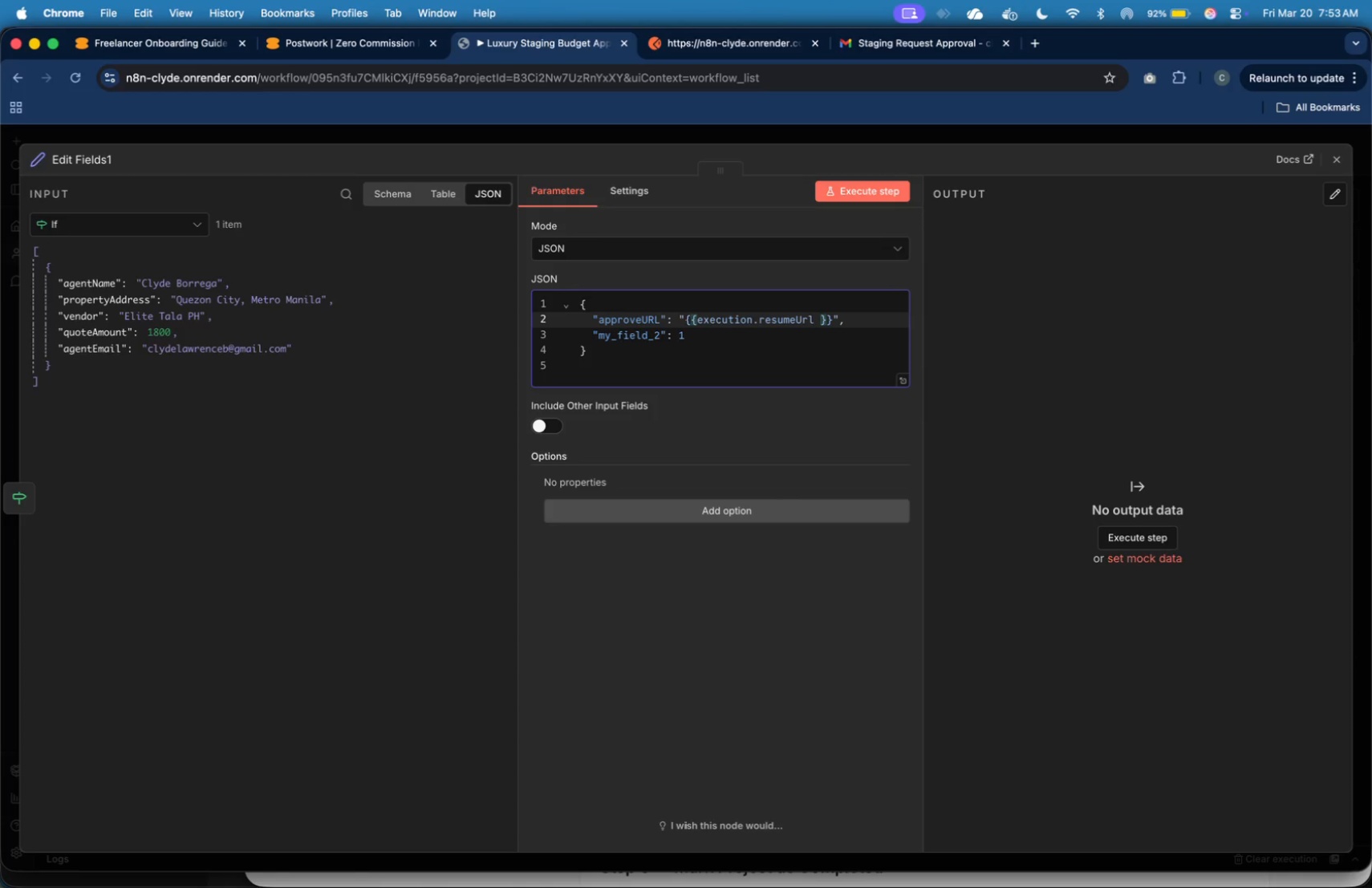 
 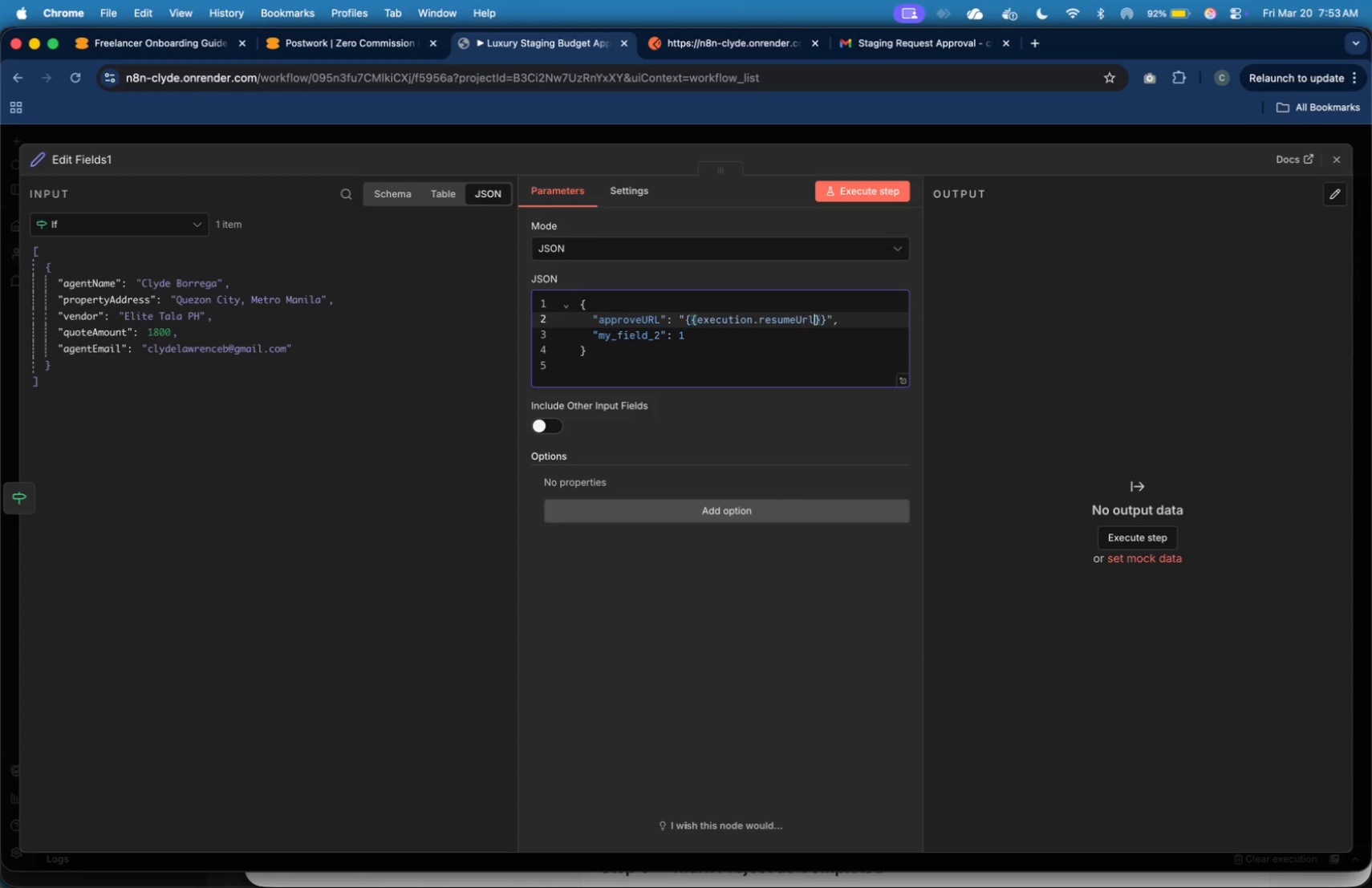 
hold_key(key=ShiftLeft, duration=1.86)
 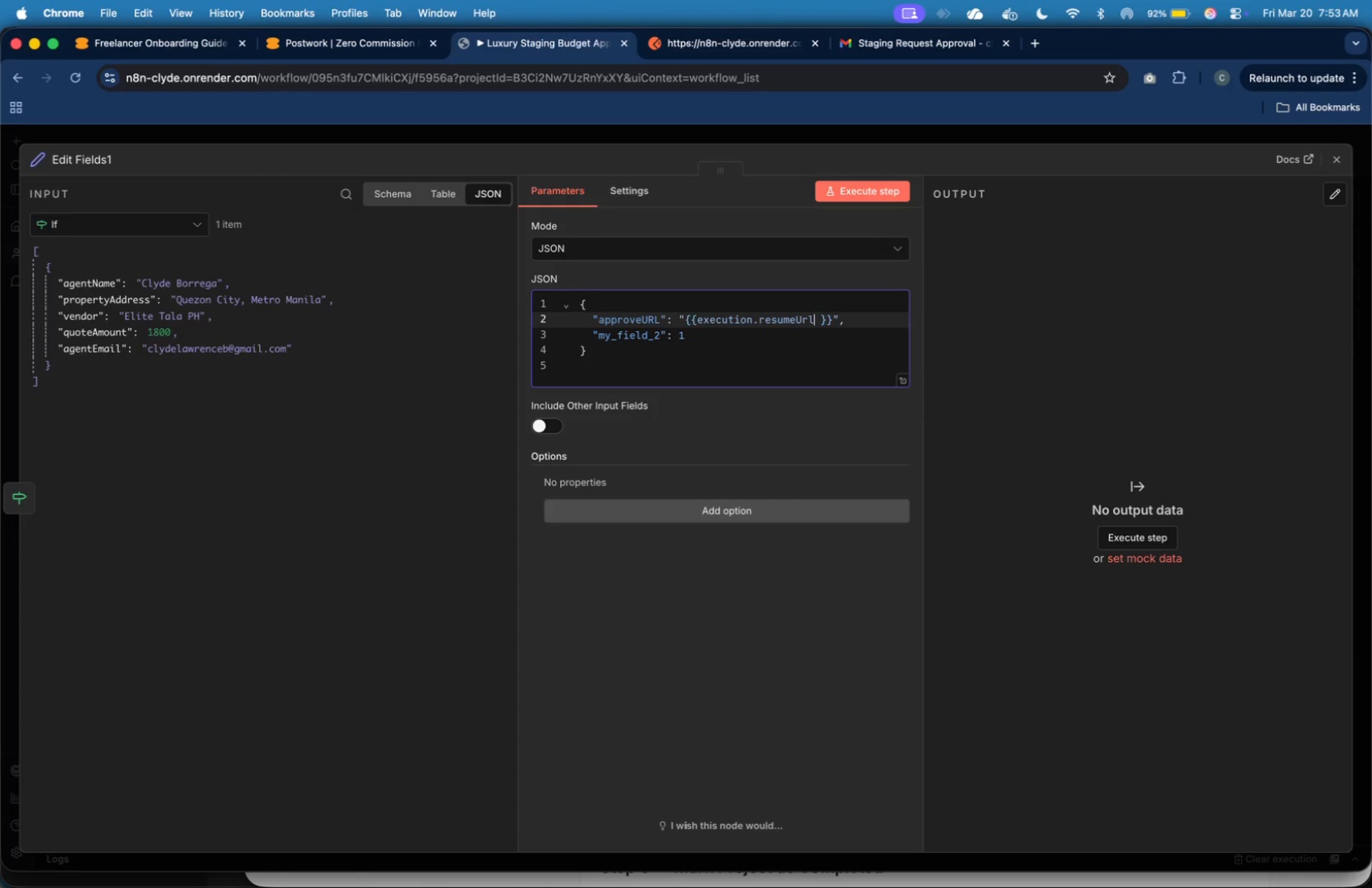 
hold_key(key=ArrowLeft, duration=1.51)
 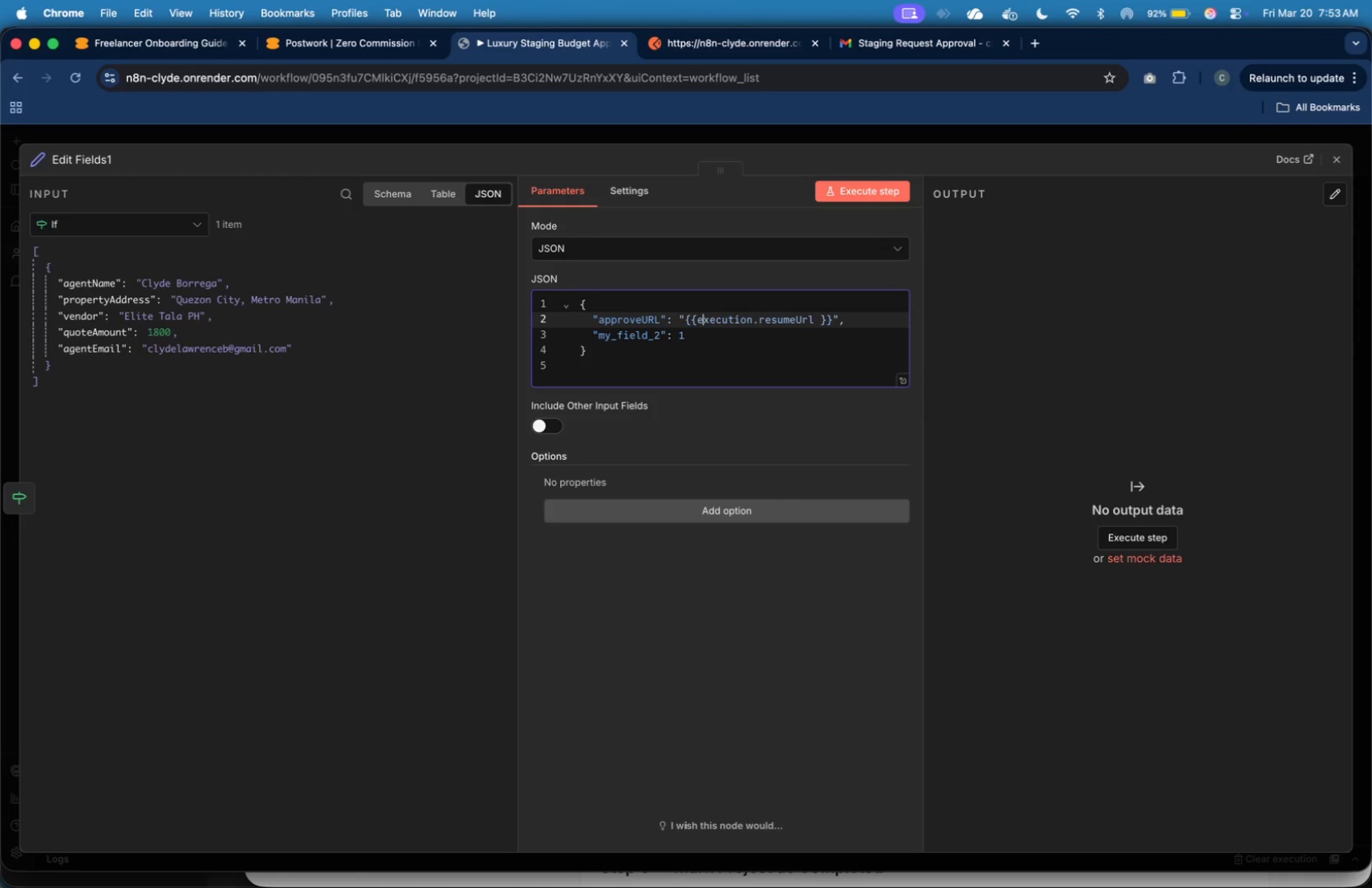 
hold_key(key=ArrowLeft, duration=0.41)
 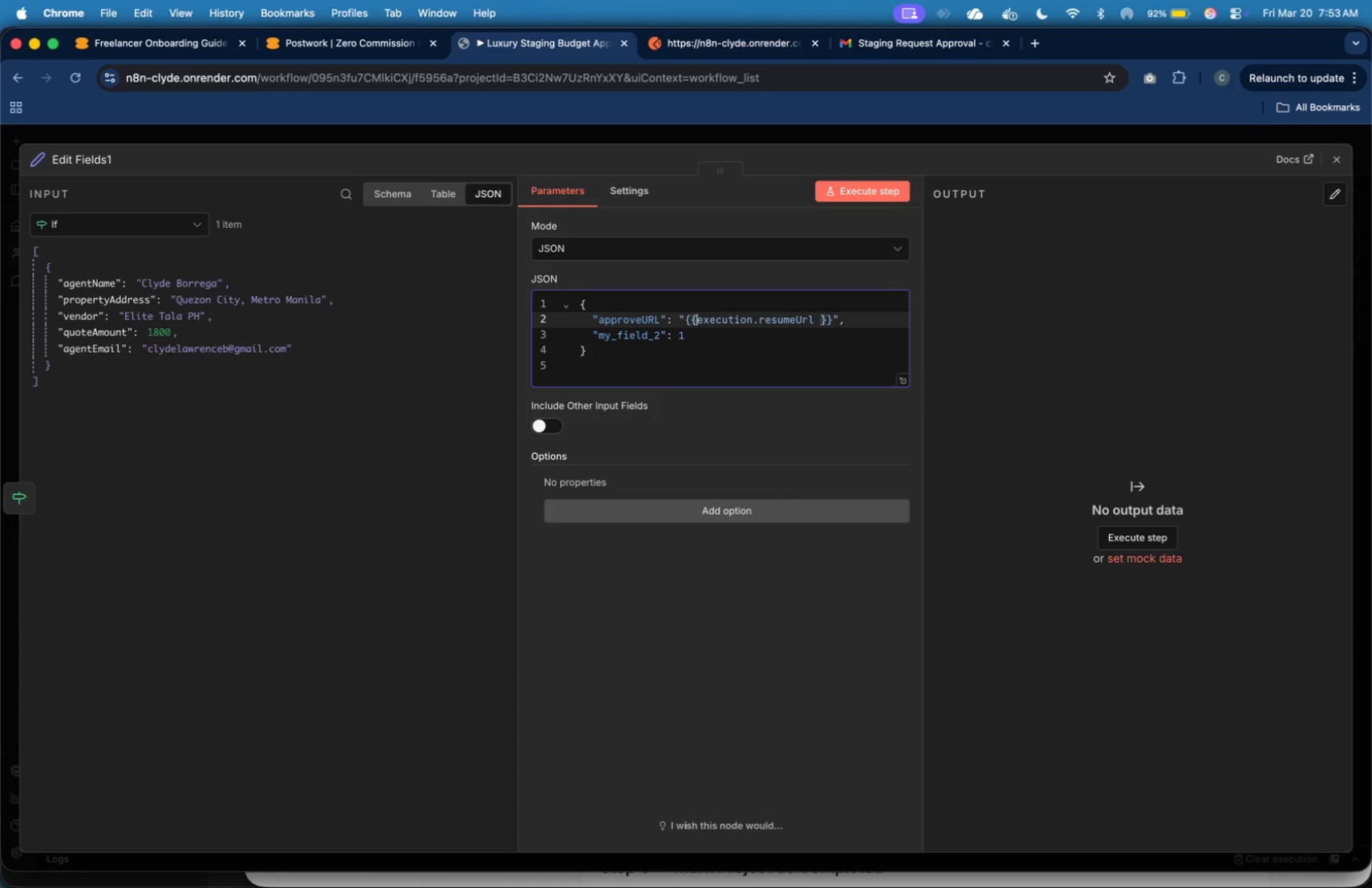 
key(ArrowLeft)
 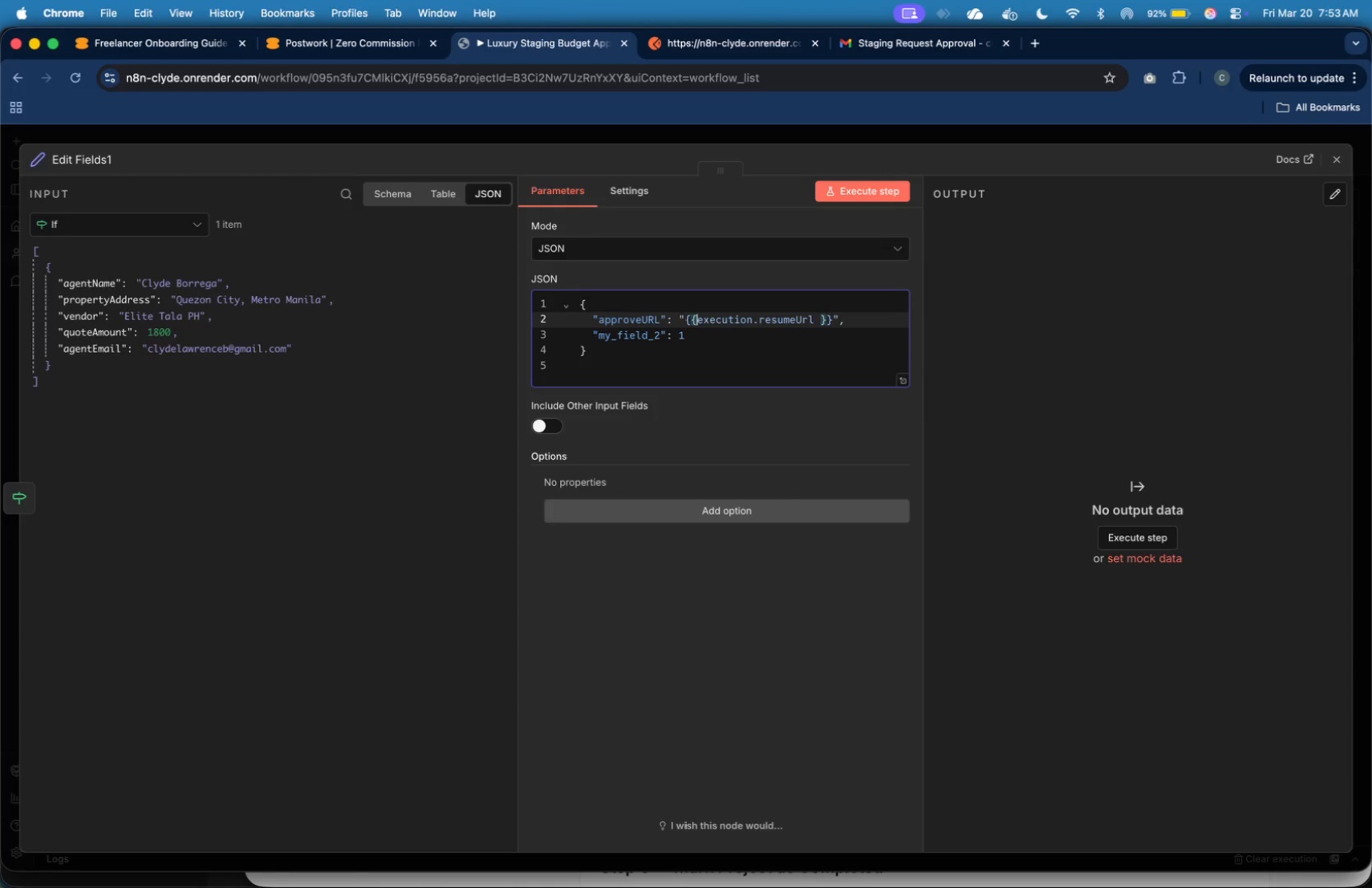 
key(ArrowLeft)
 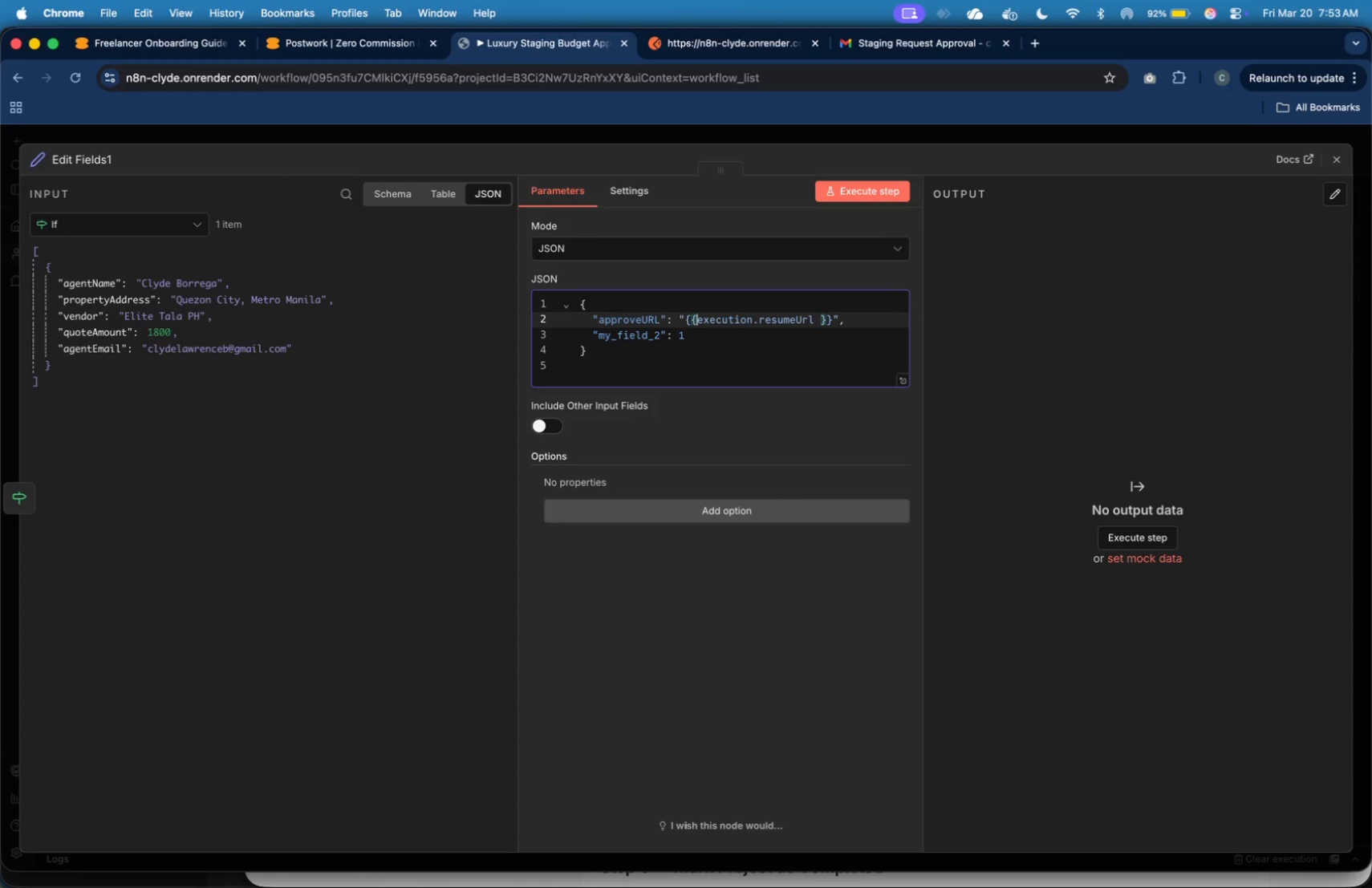 
key(Shift+4)
 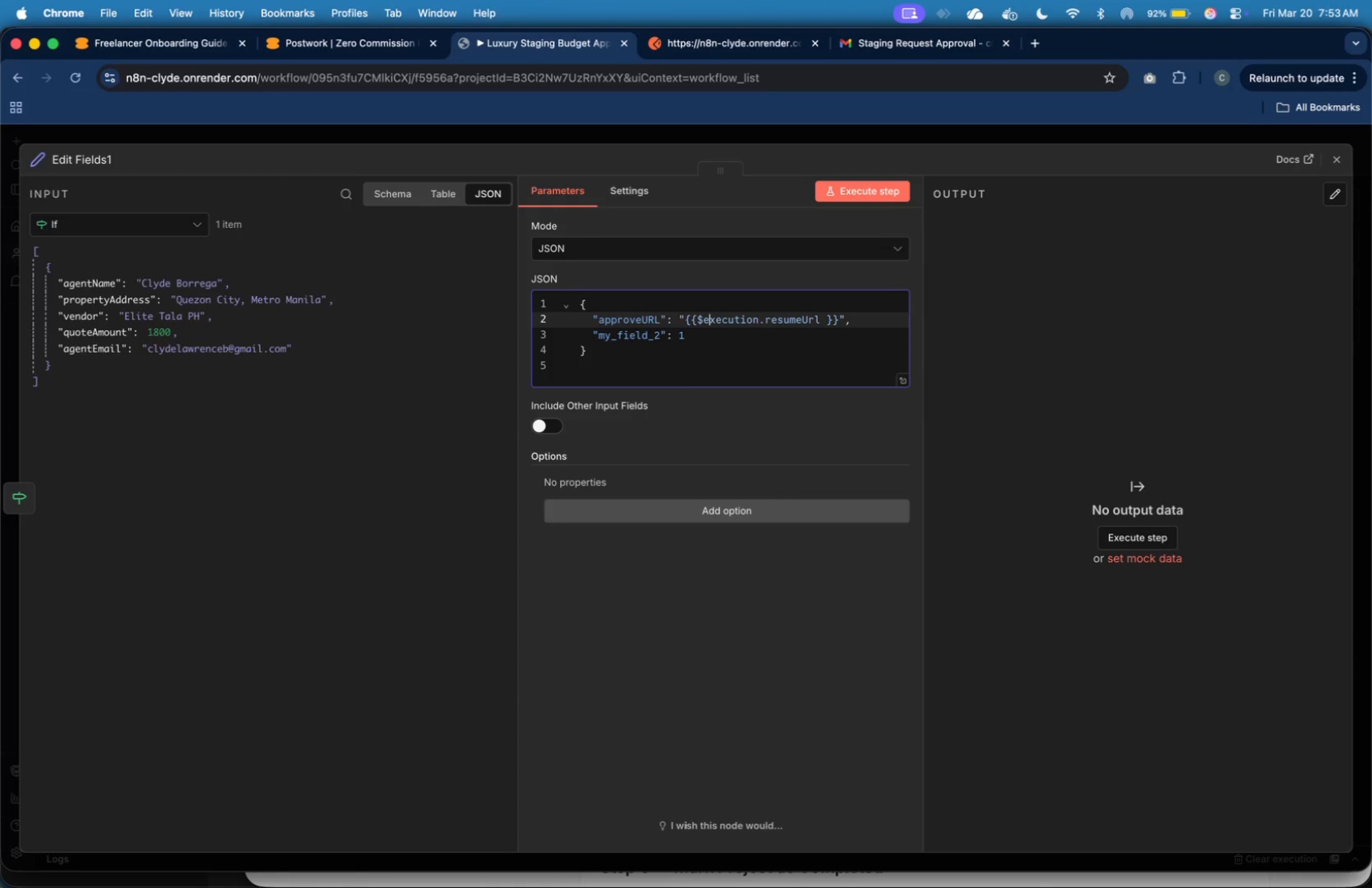 
hold_key(key=ArrowRight, duration=1.16)
 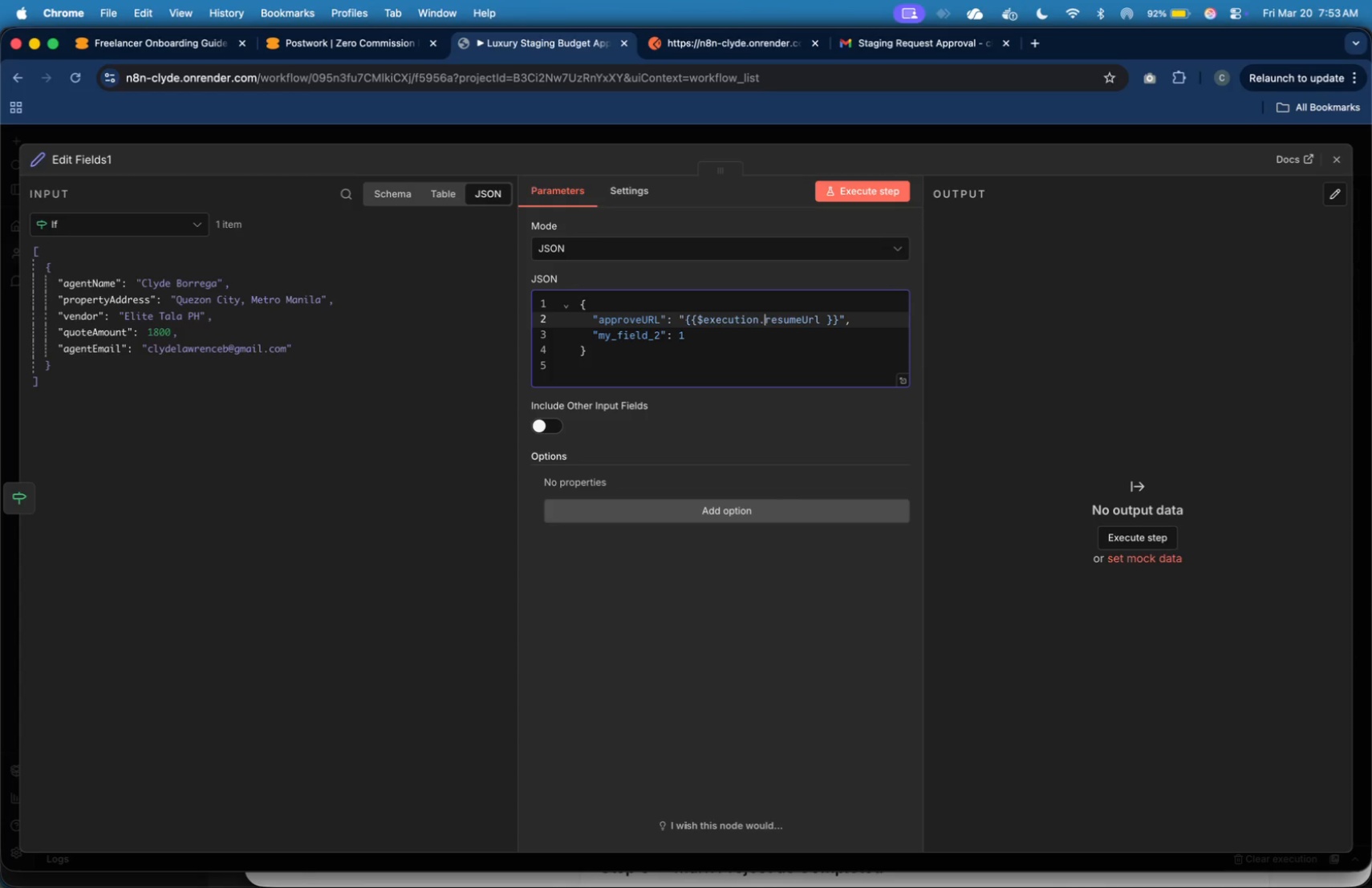 
key(ArrowRight)
 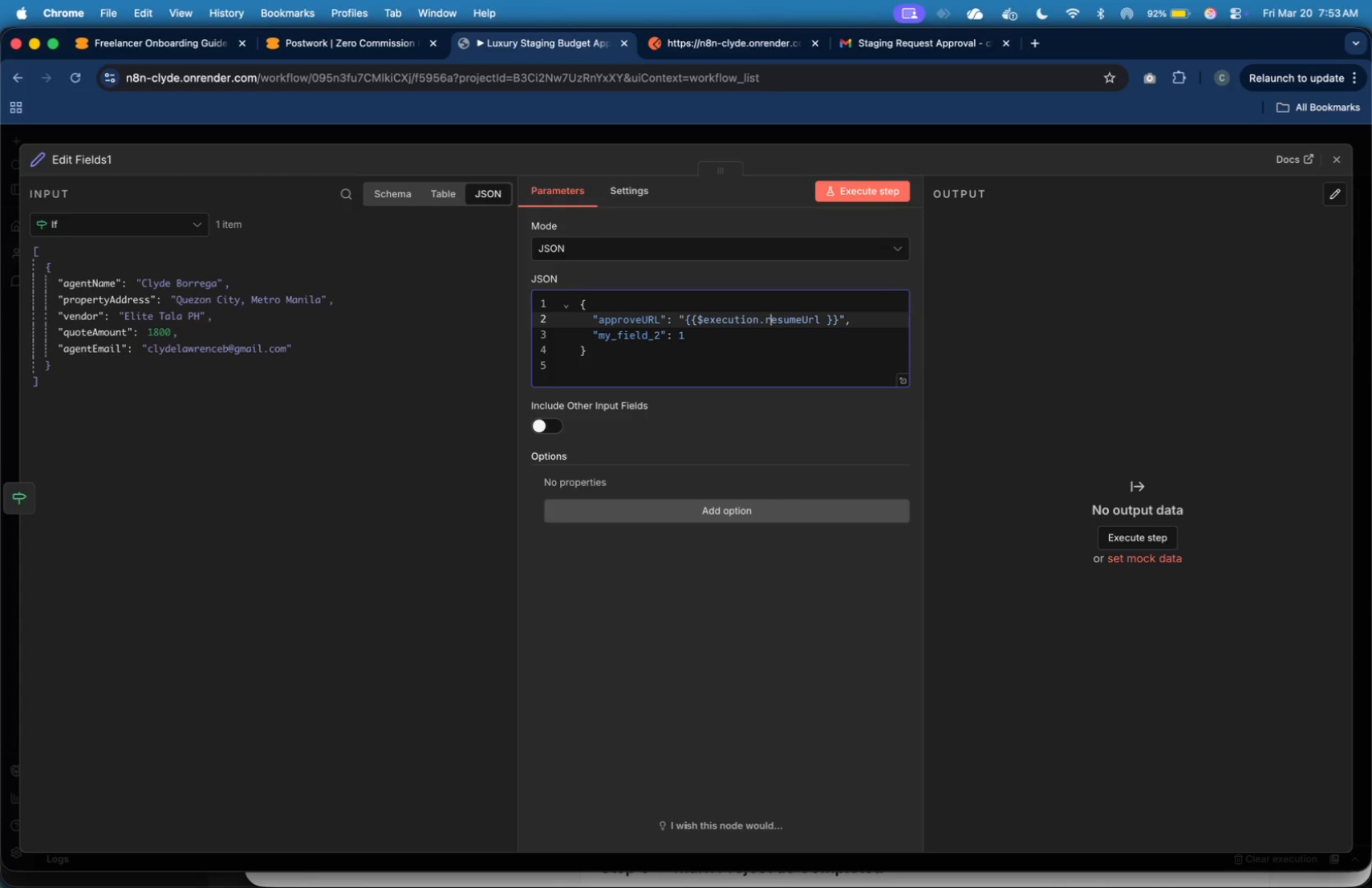 
key(ArrowRight)
 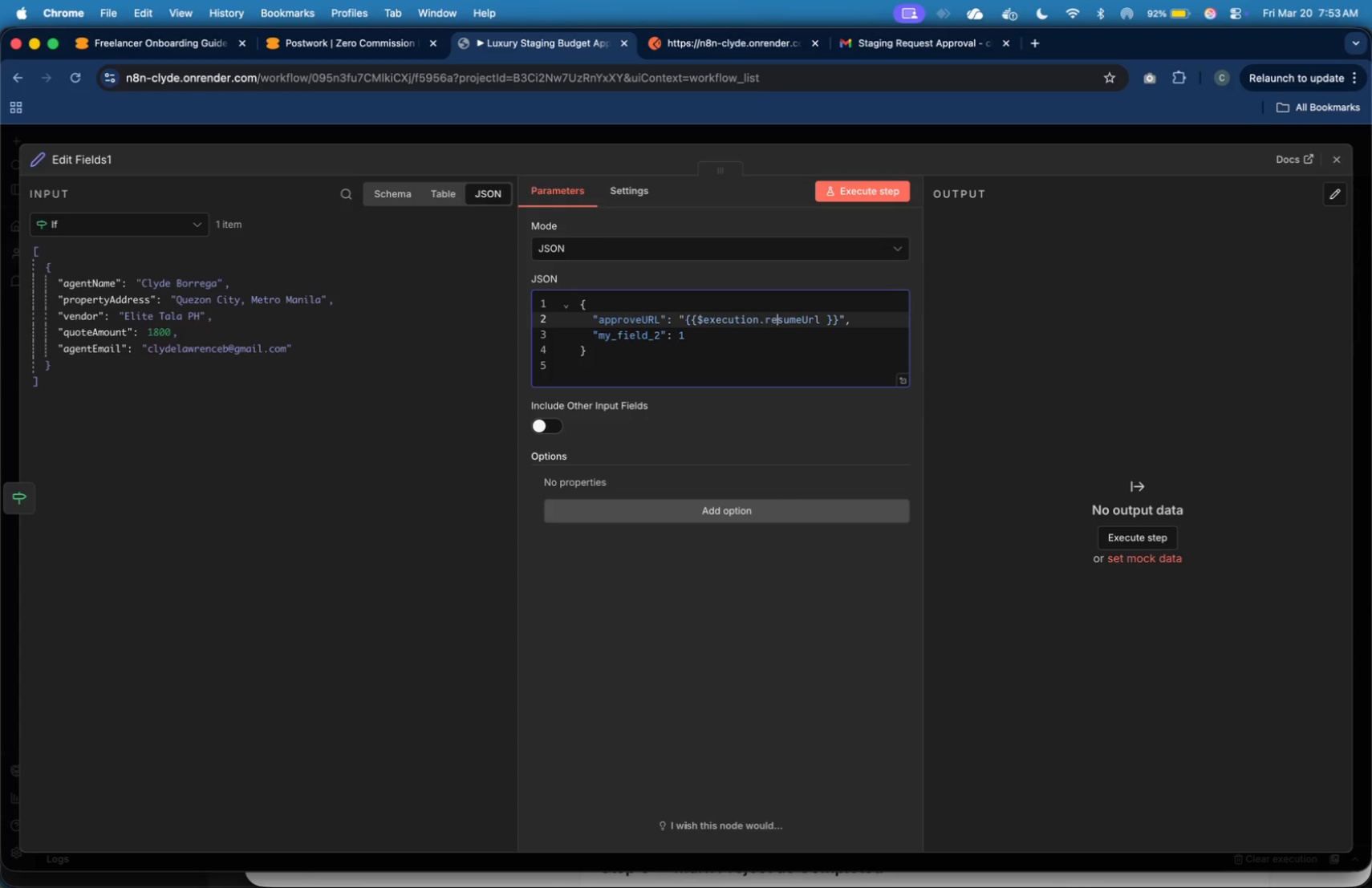 
key(ArrowRight)
 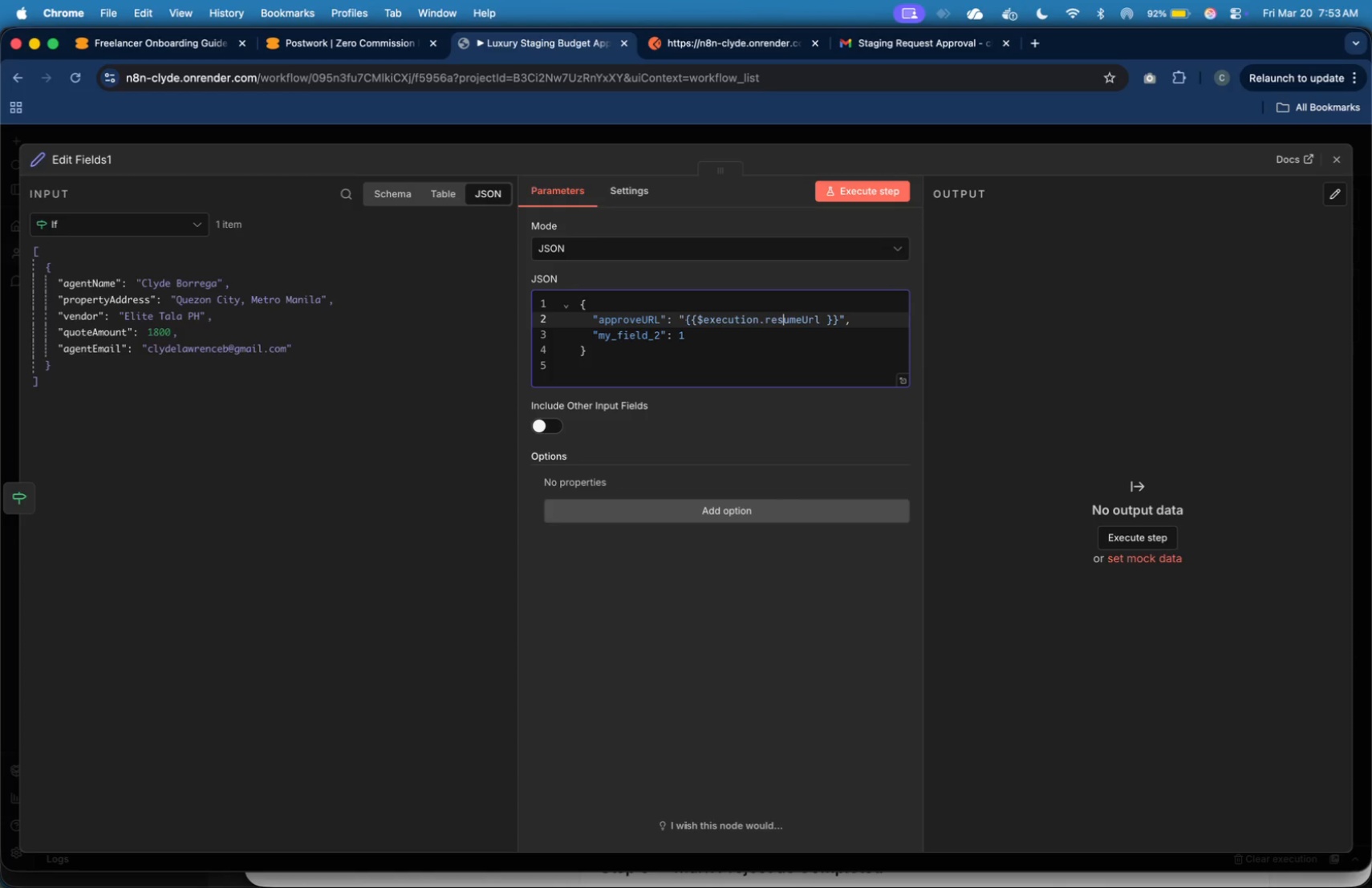 
key(ArrowRight)
 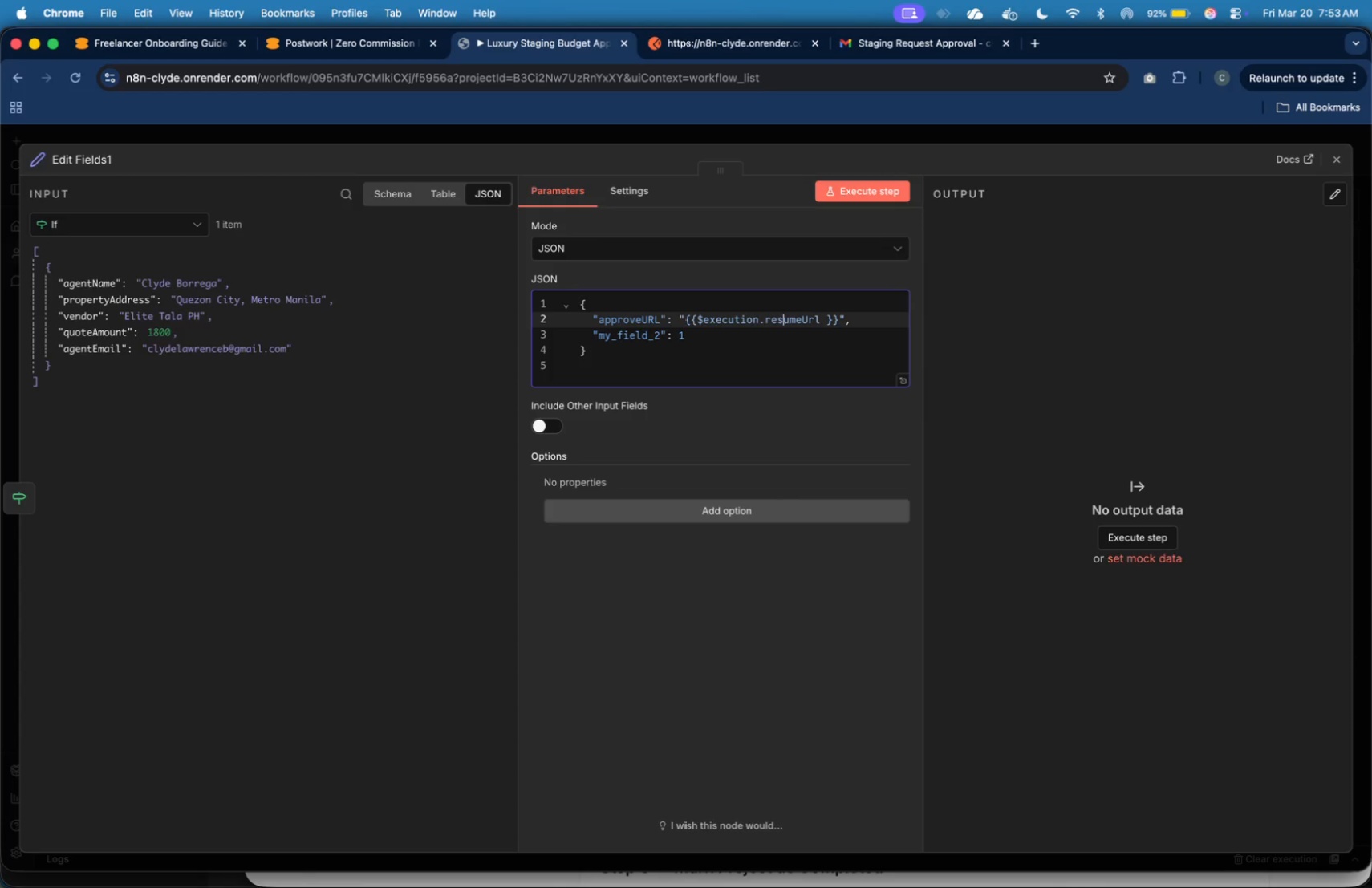 
key(ArrowRight)
 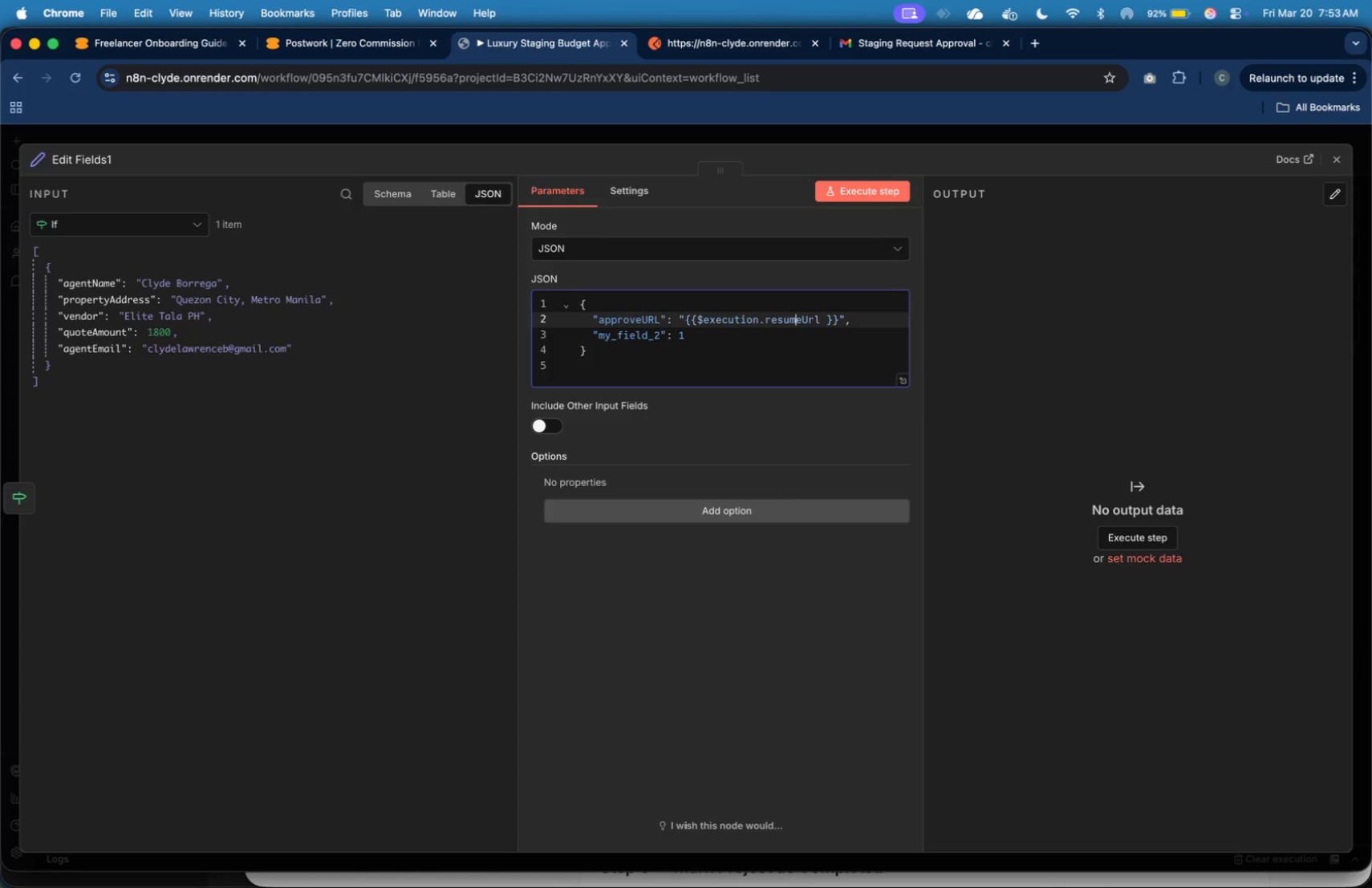 
key(ArrowRight)
 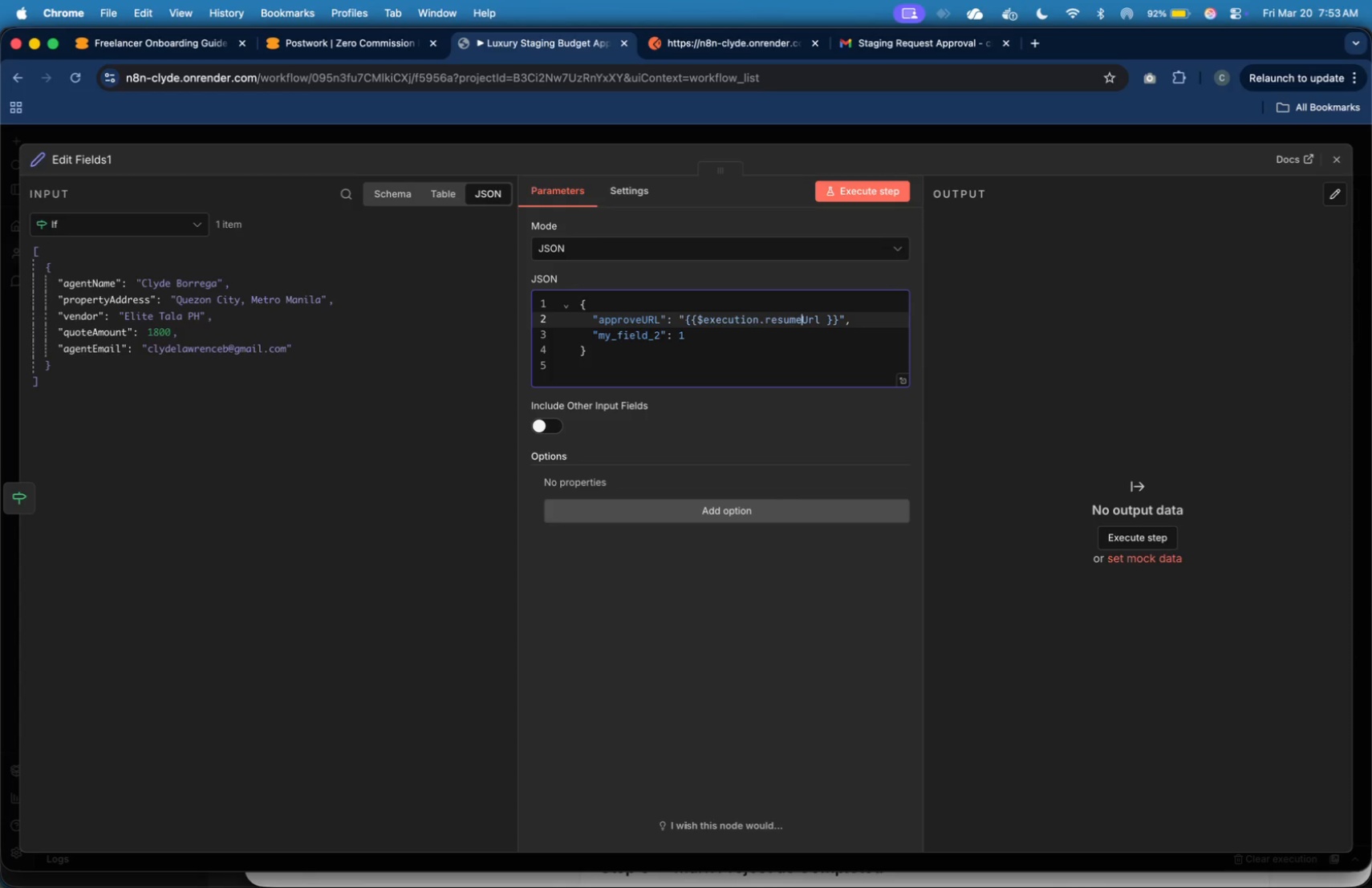 
hold_key(key=ArrowRight, duration=0.72)
 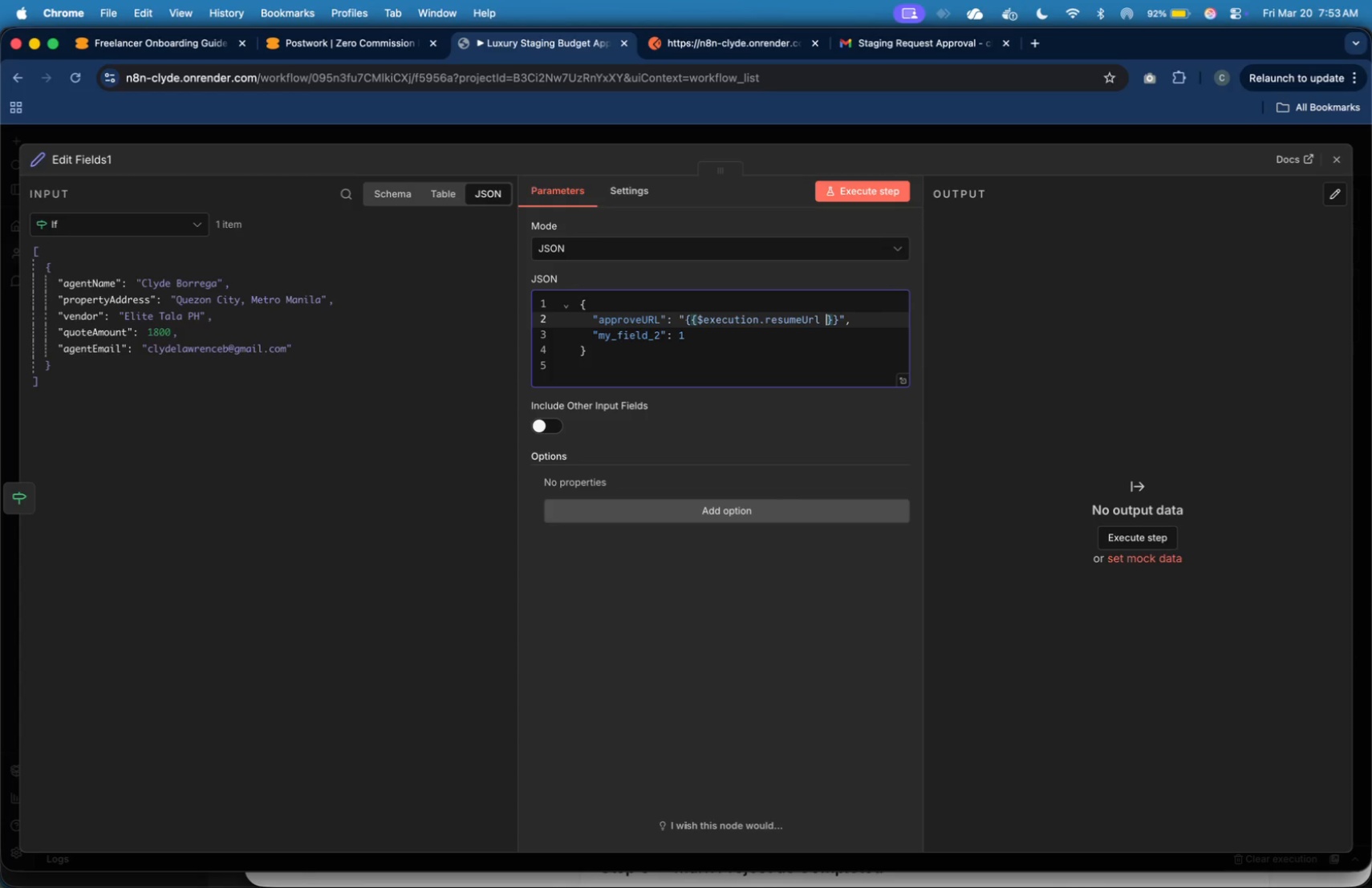 
key(ArrowRight)
 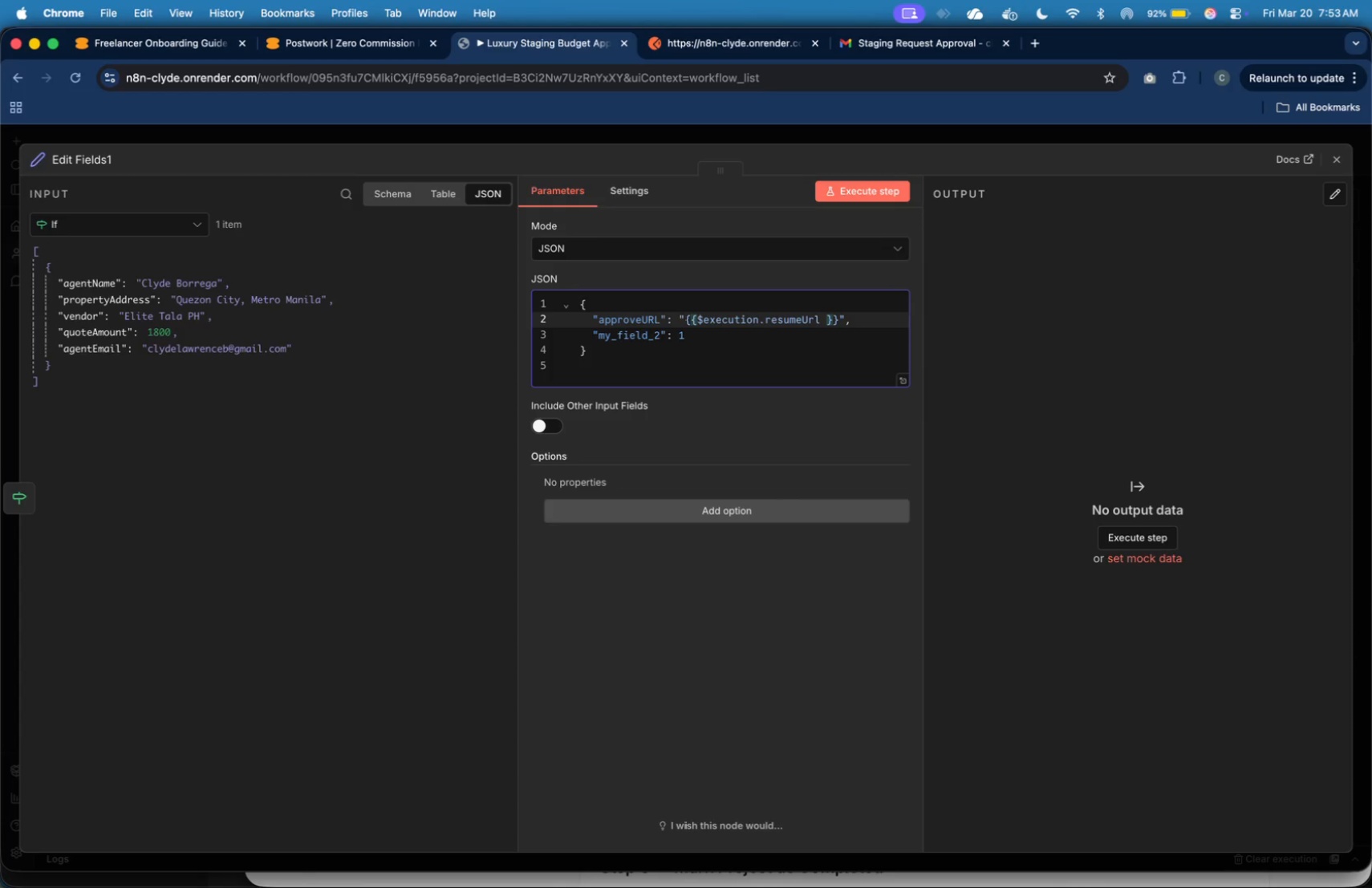 
key(Shift+Equal)
 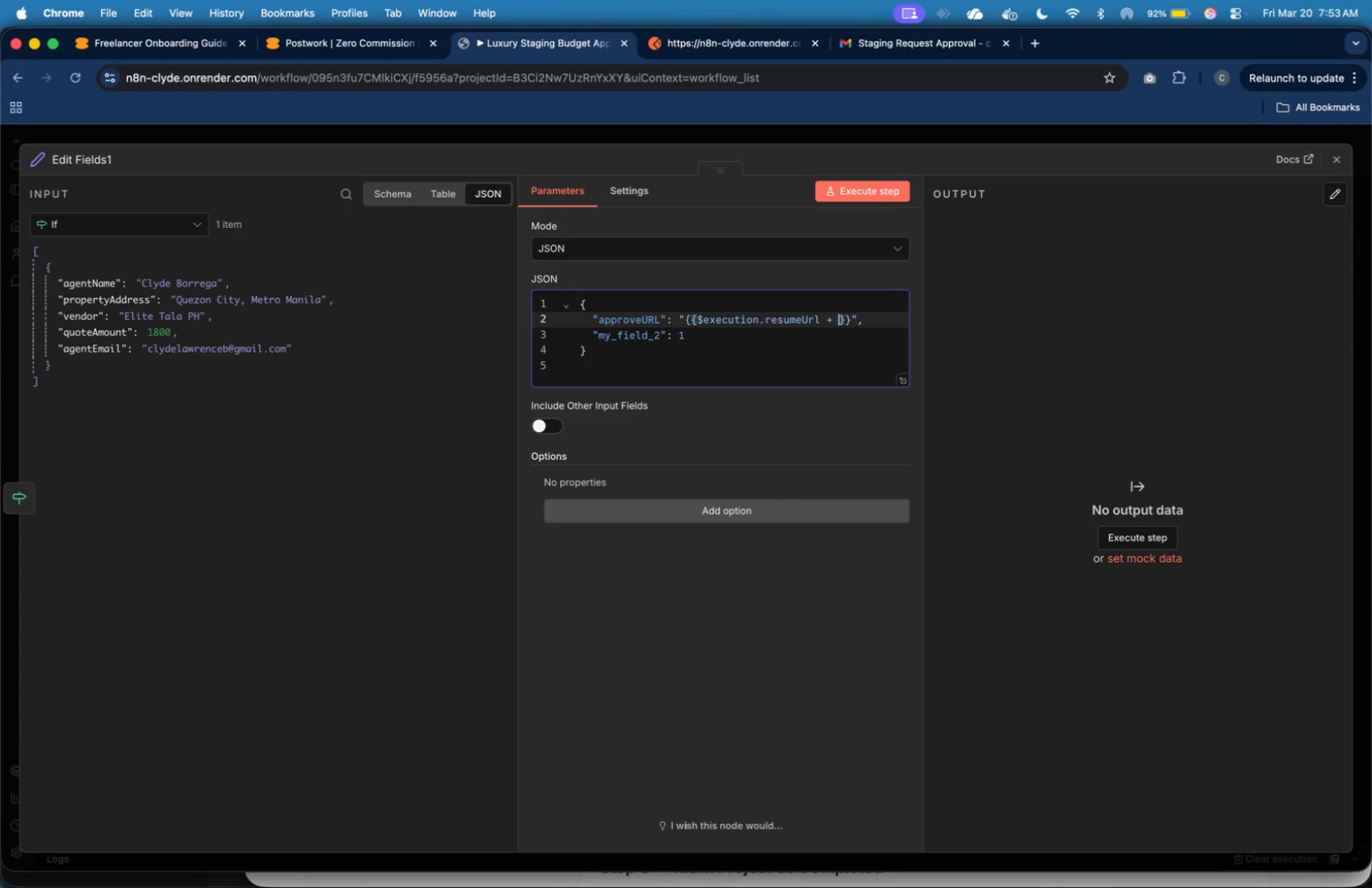 
key(Space)
 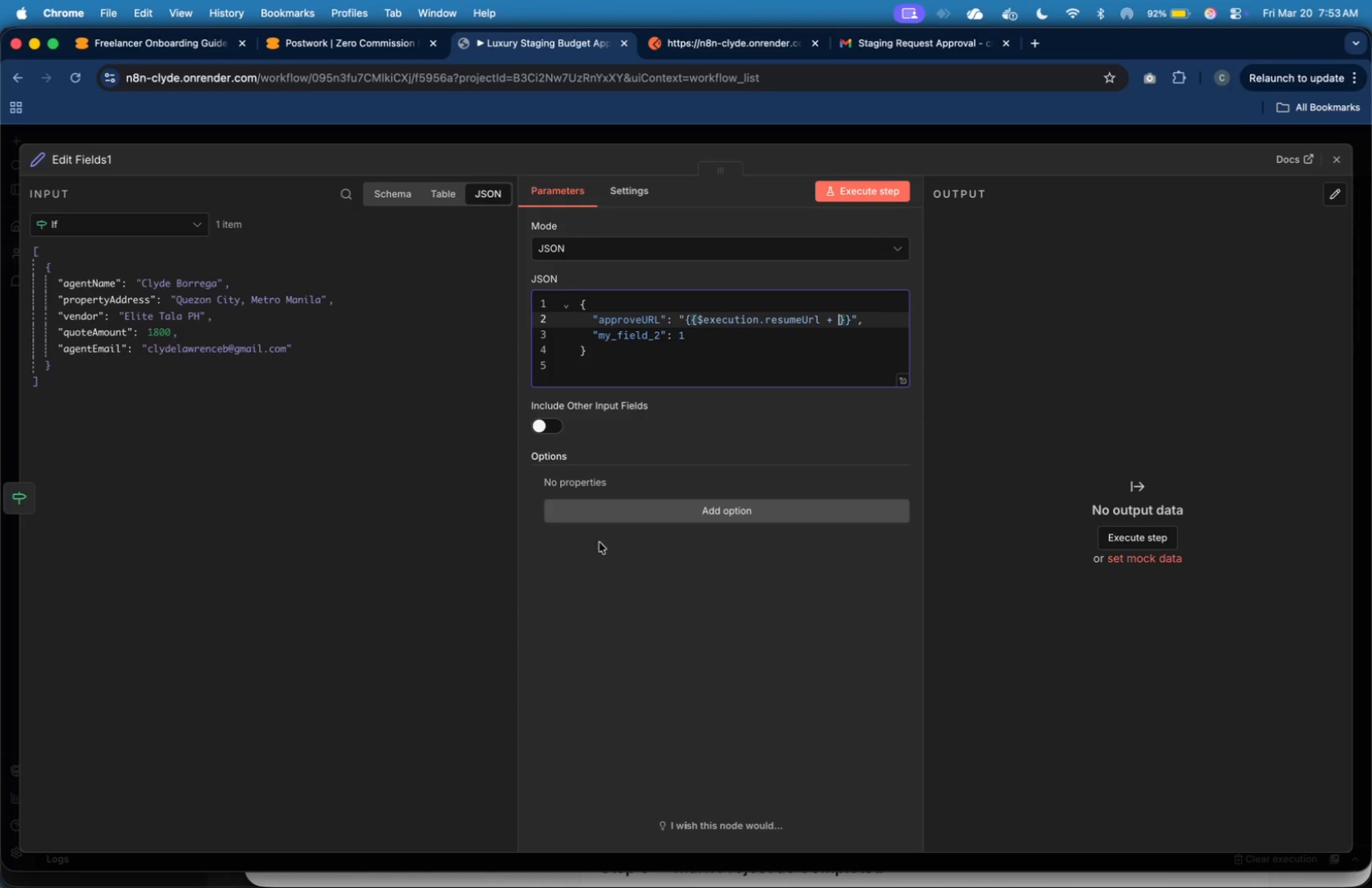 
wait(5.37)
 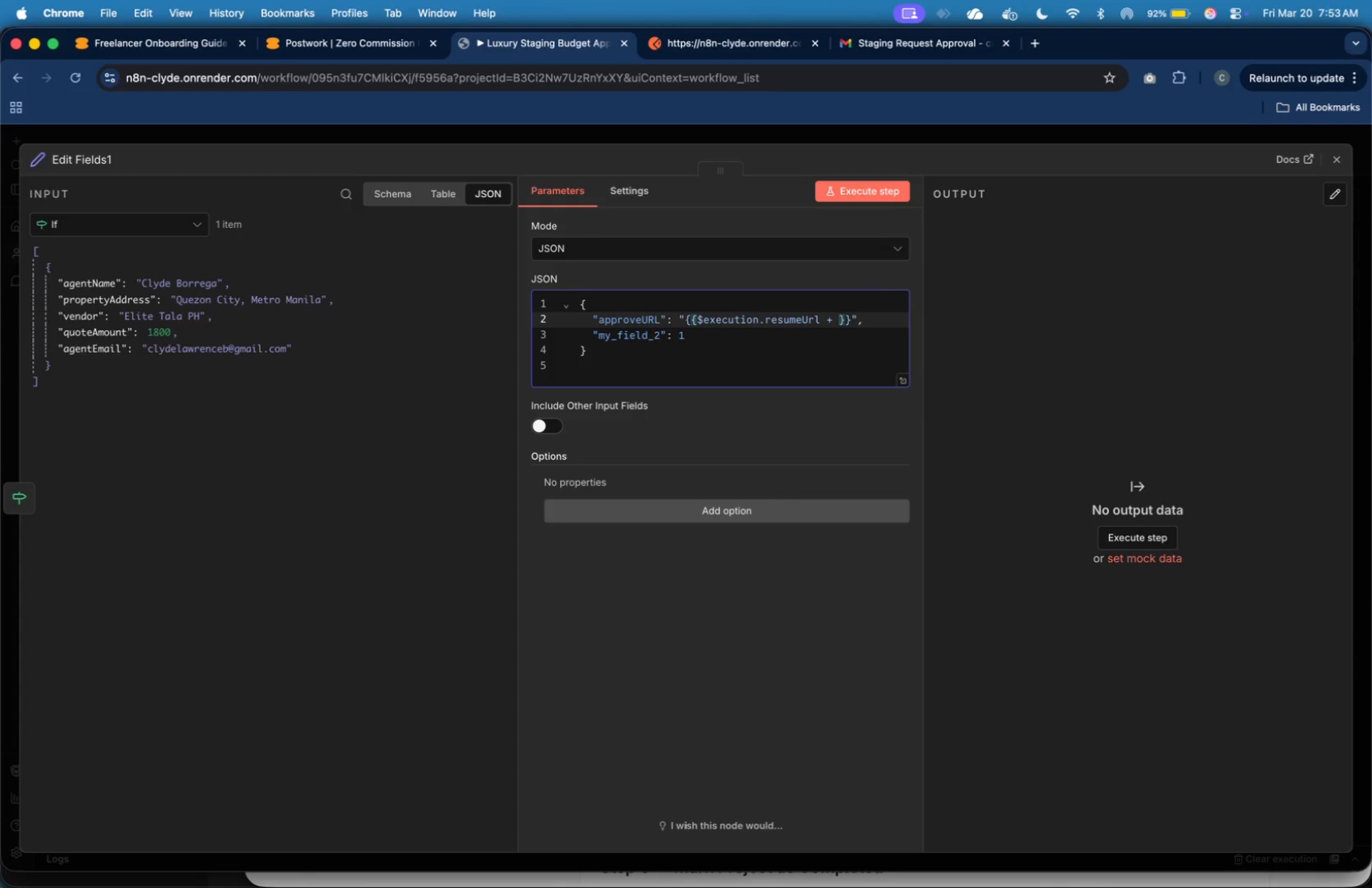 
left_click_drag(start_coordinate=[922, 439], to_coordinate=[1162, 489])
 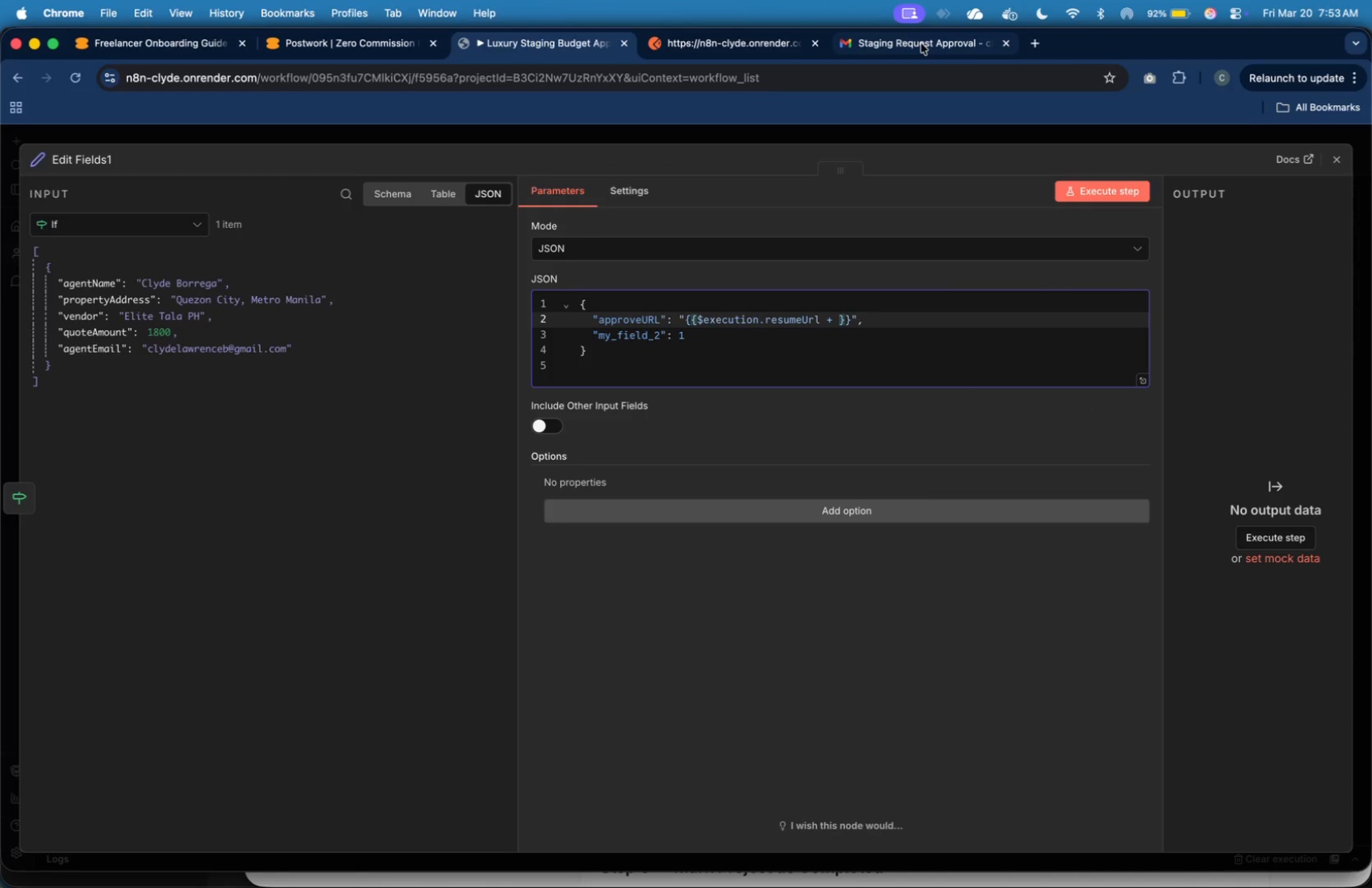 
left_click([921, 43])
 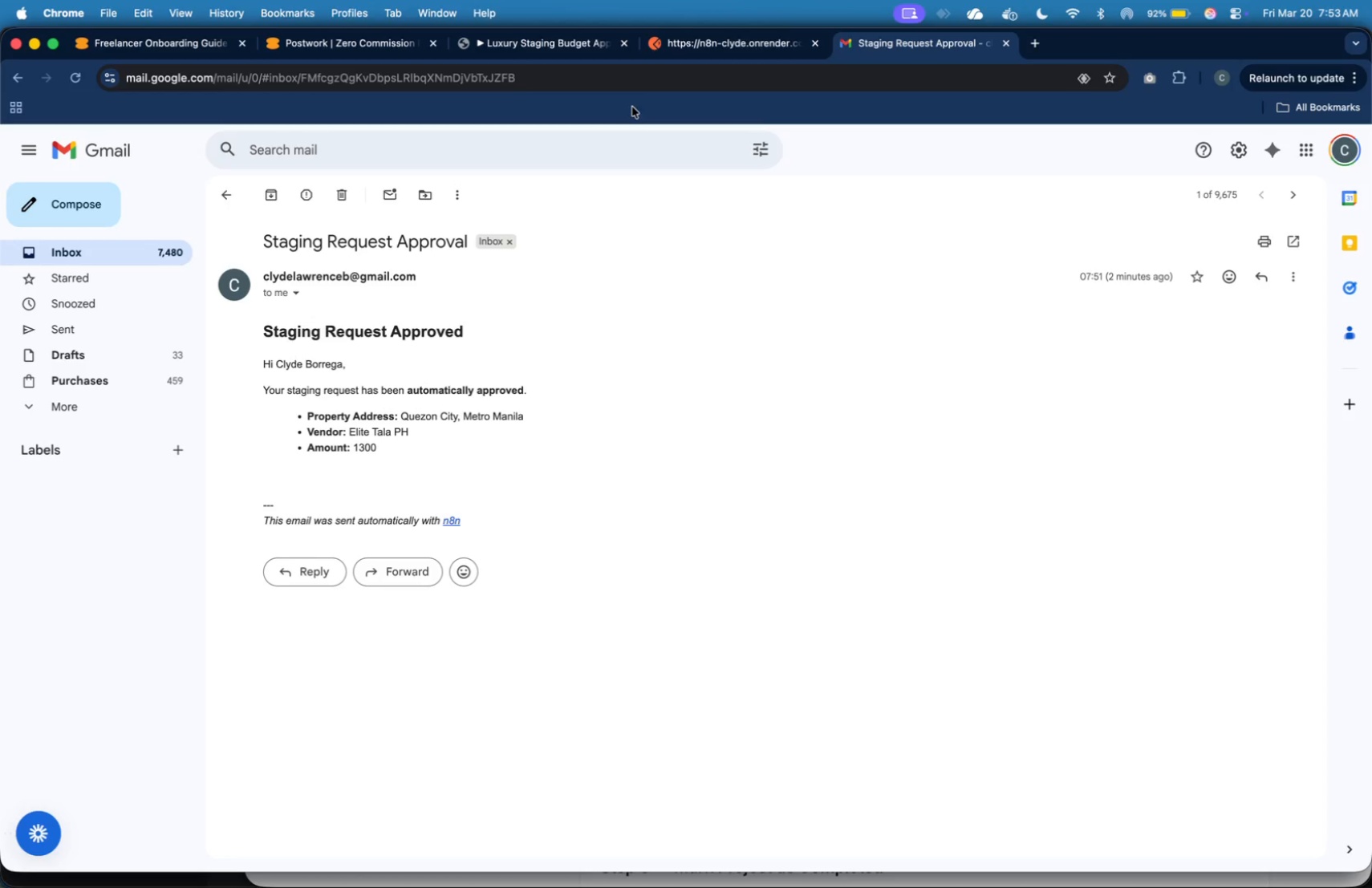 
wait(6.48)
 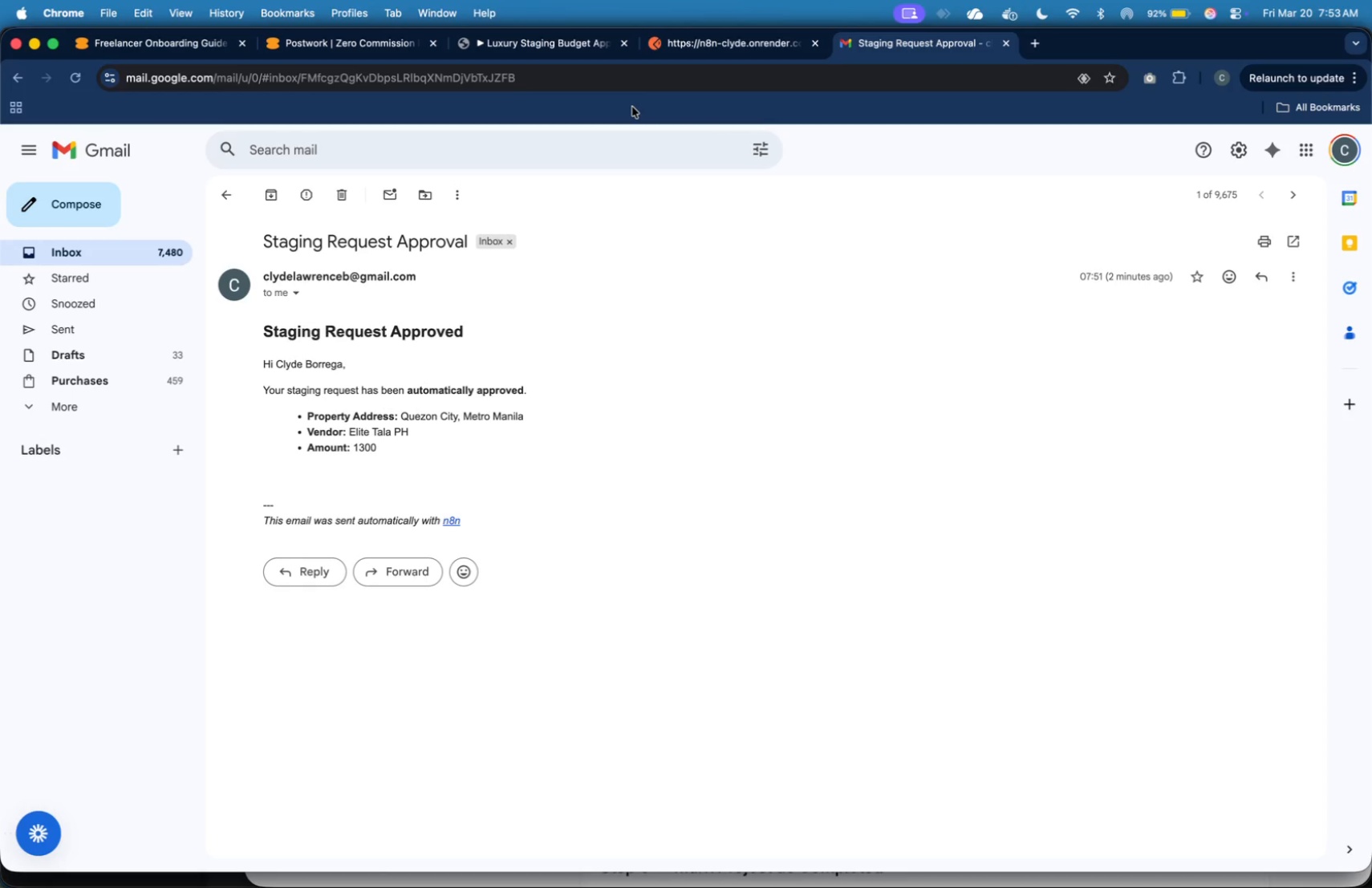 
mouse_move([579, 45])
 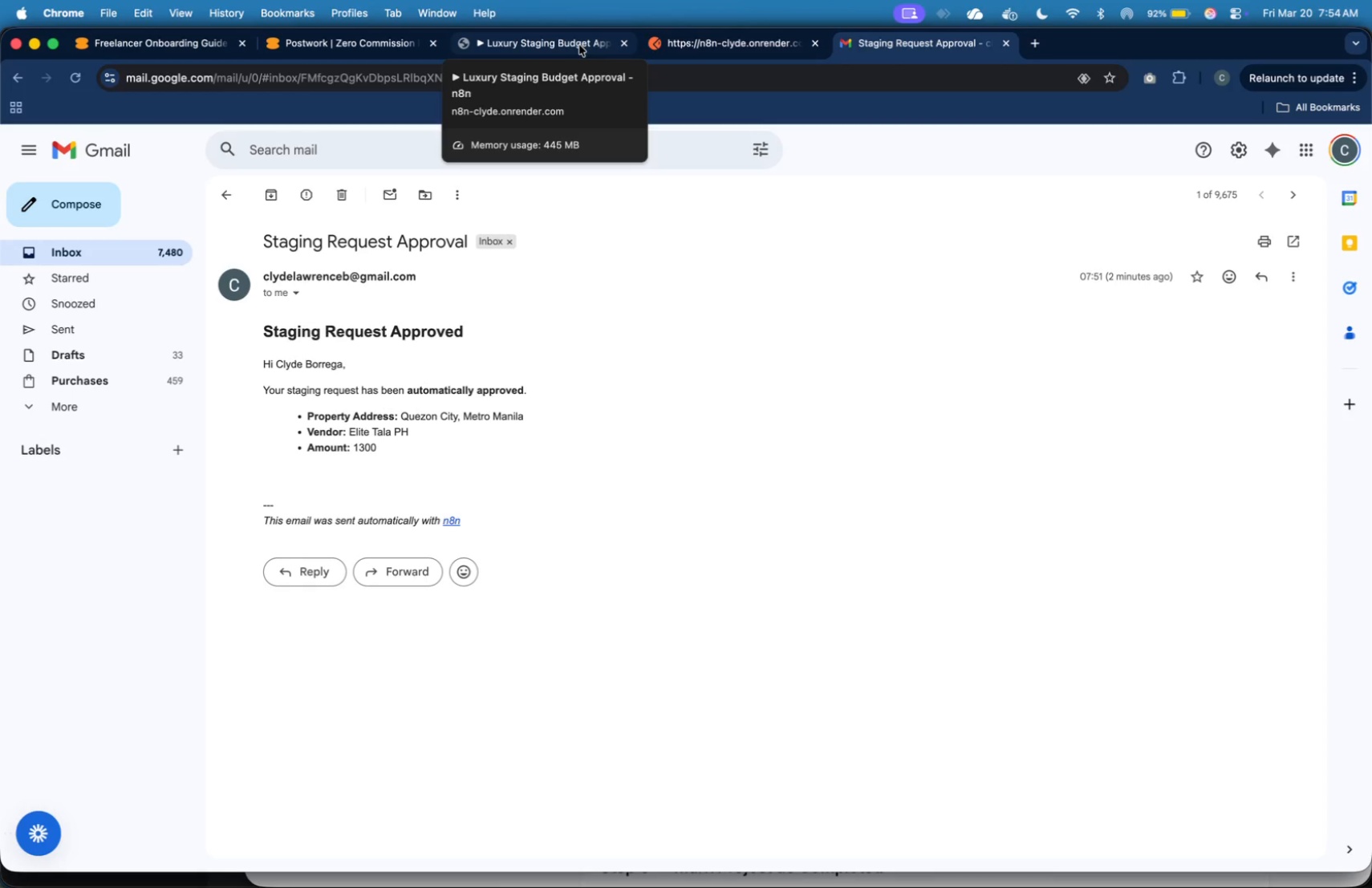 
left_click([579, 45])
 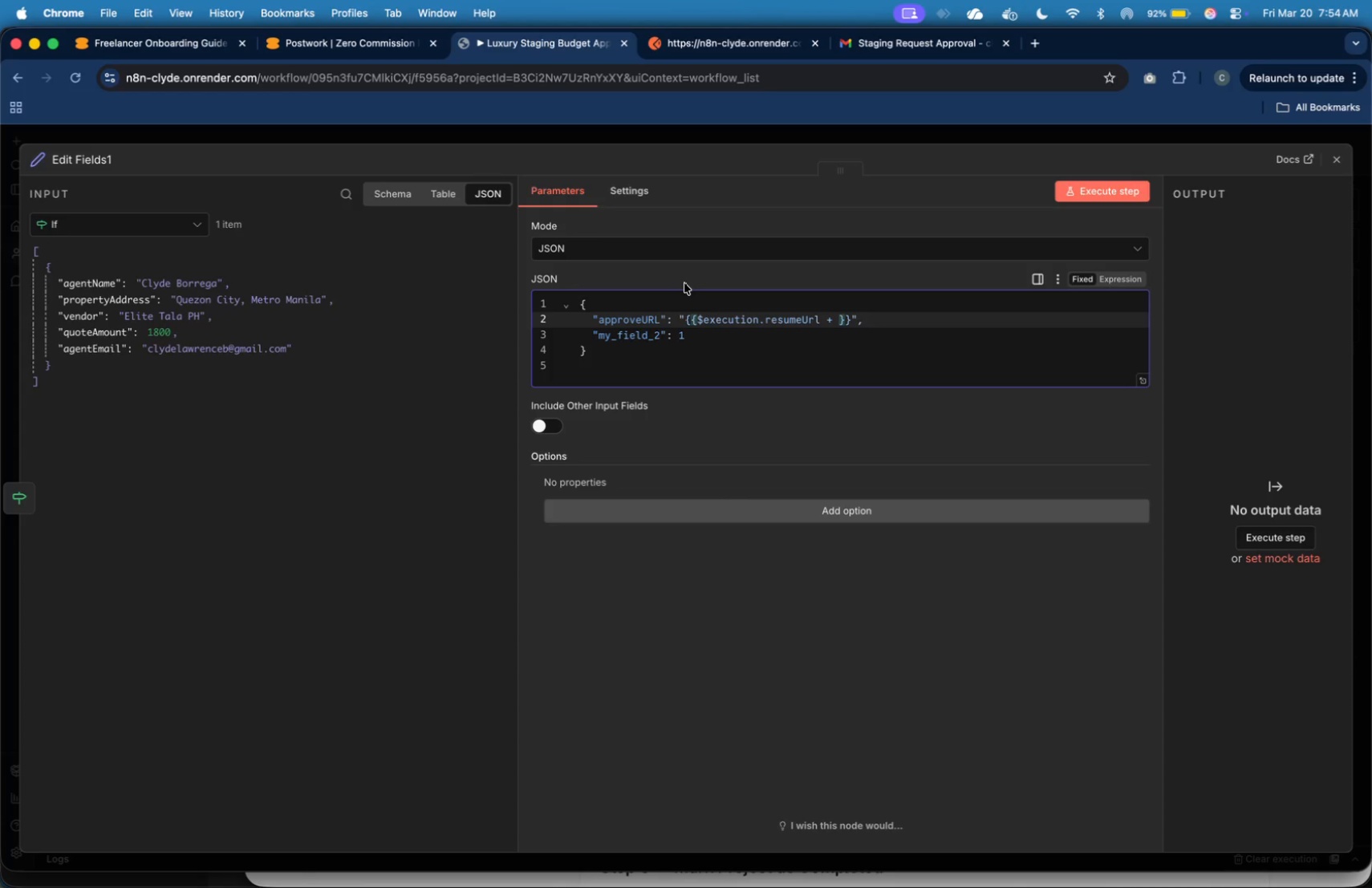 
key(Quote)
 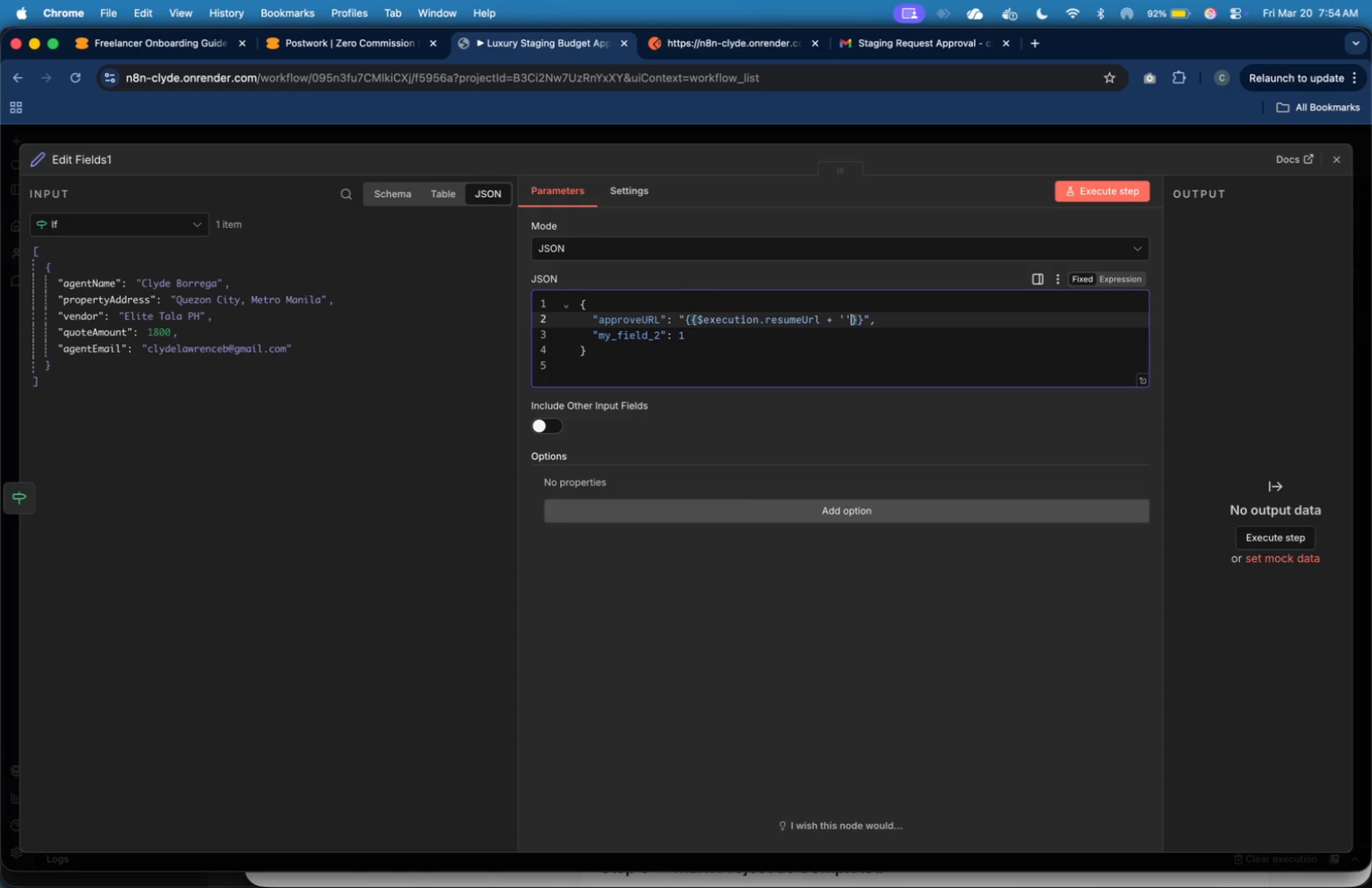 
key(Quote)
 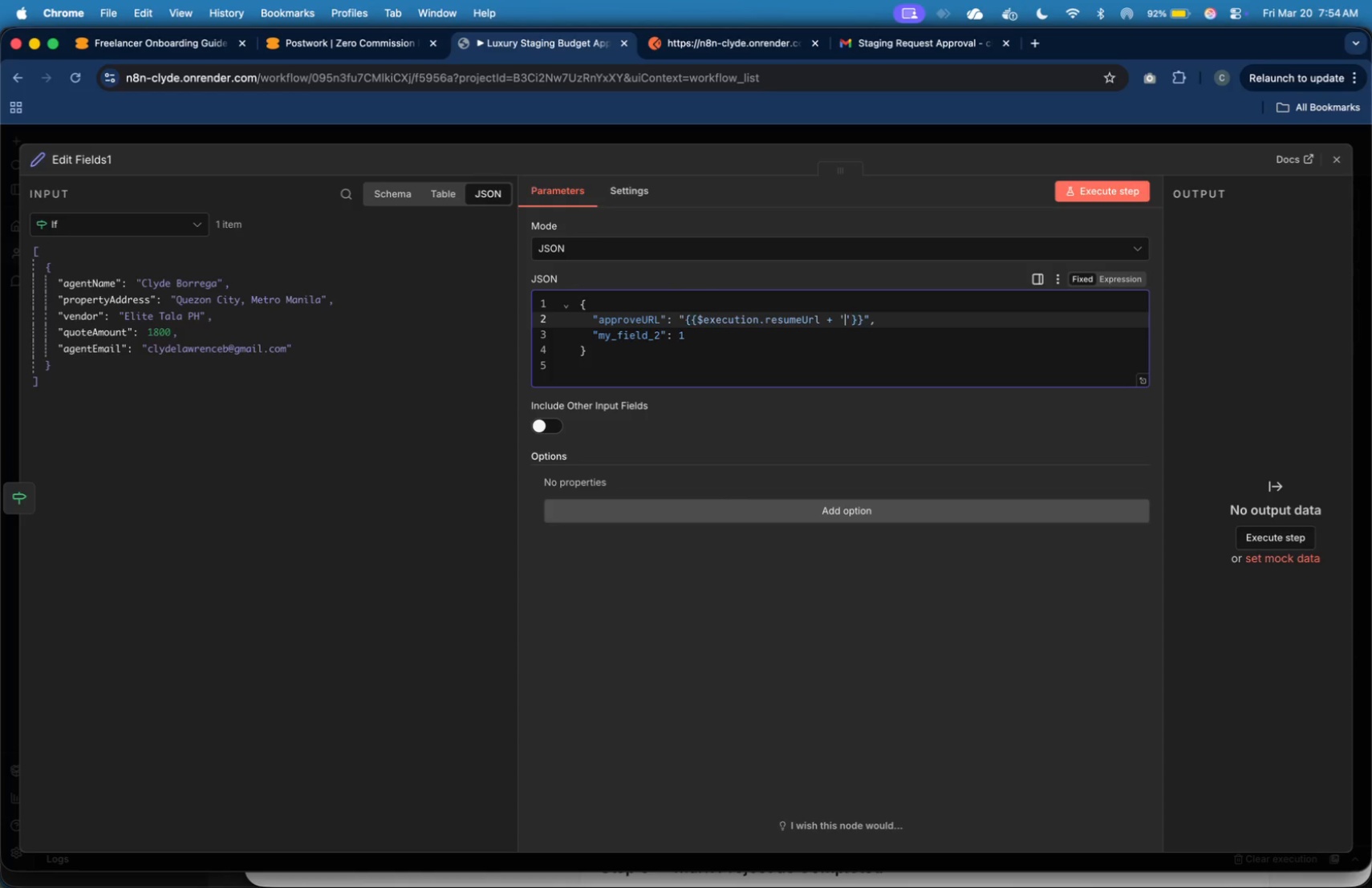 
key(ArrowLeft)
 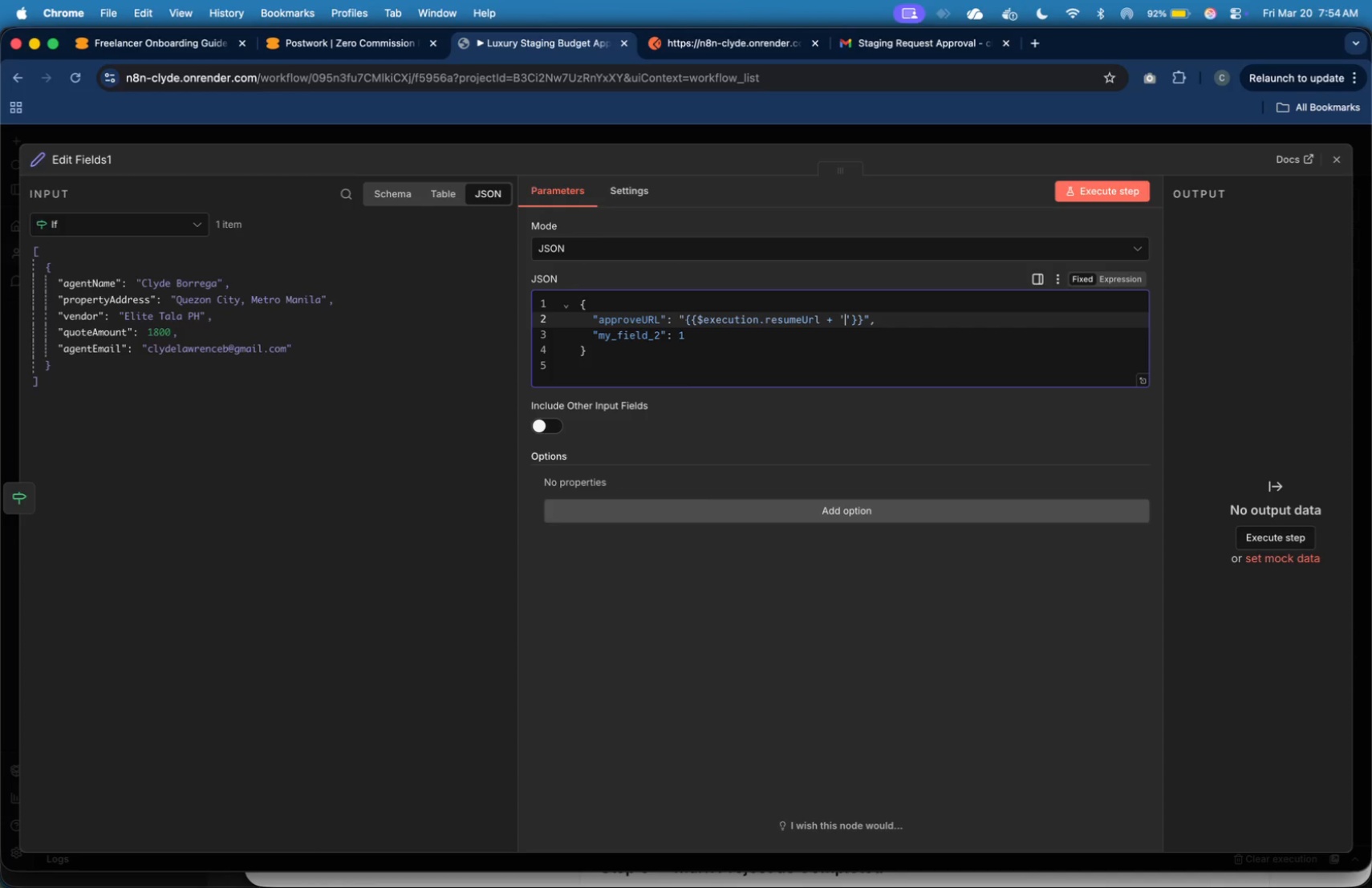 
hold_key(key=ShiftLeft, duration=1.34)
 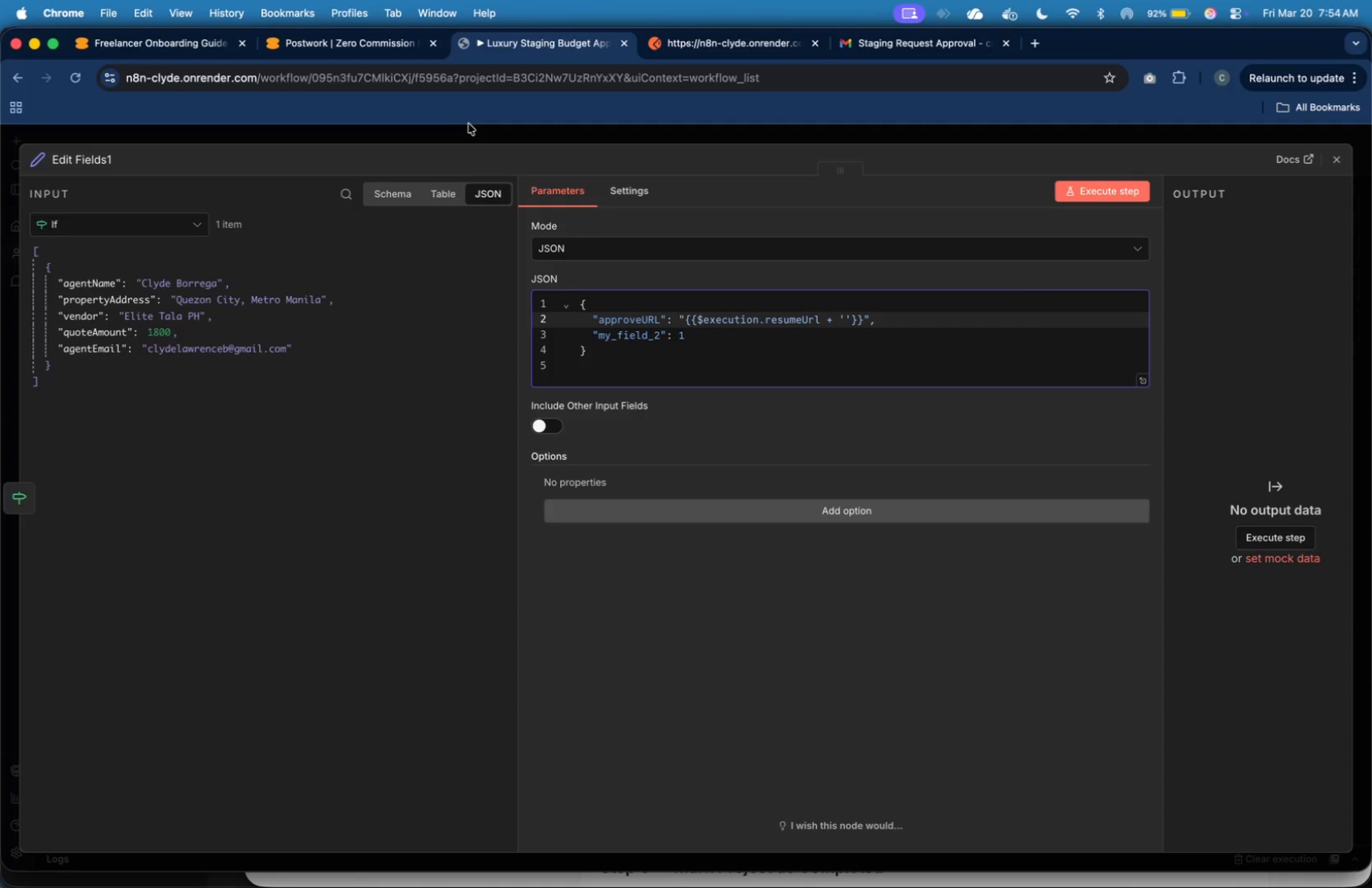 
wait(14.2)
 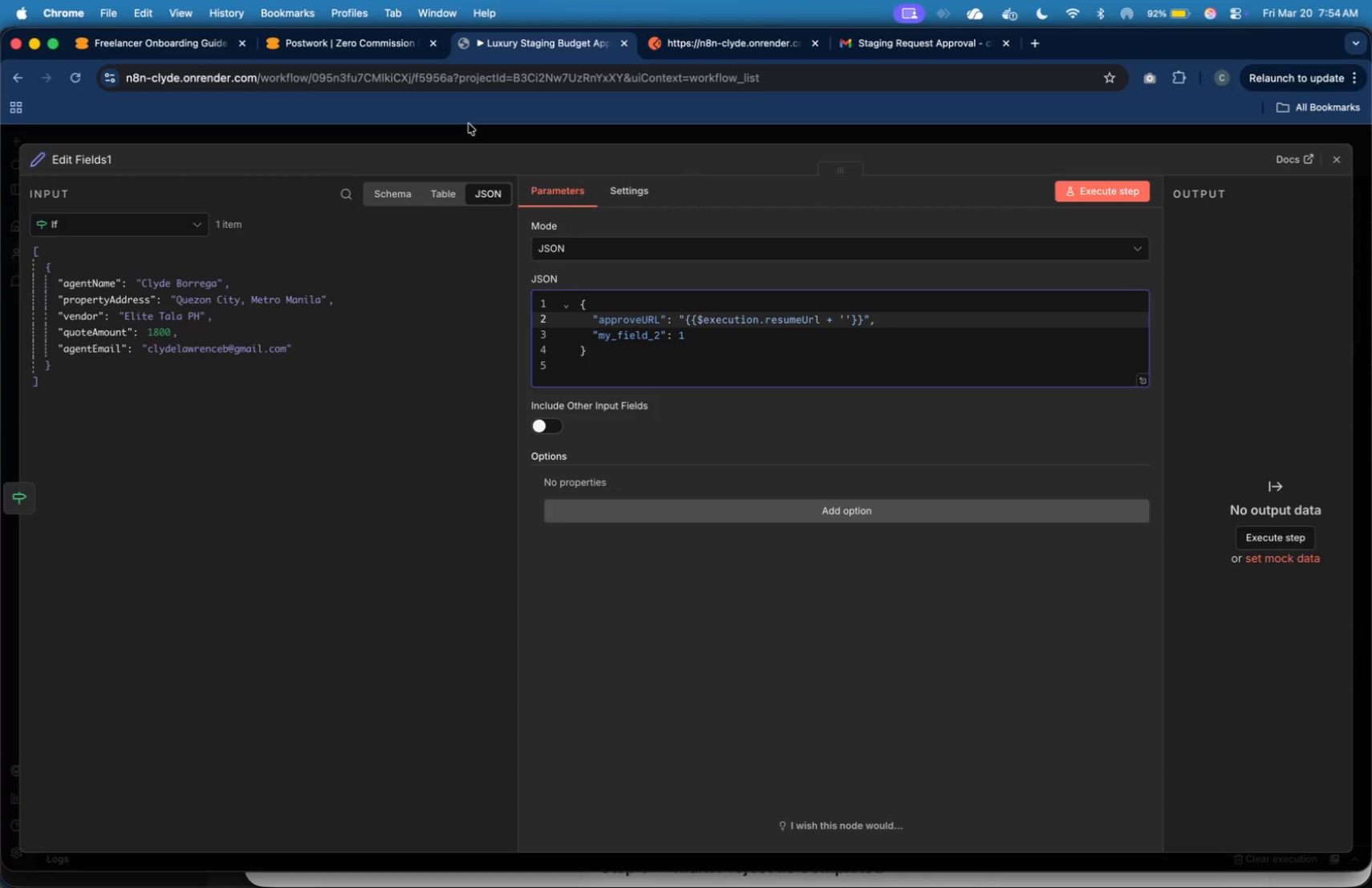 
type(?status=approved&comment=Approved%20by%20manager)
 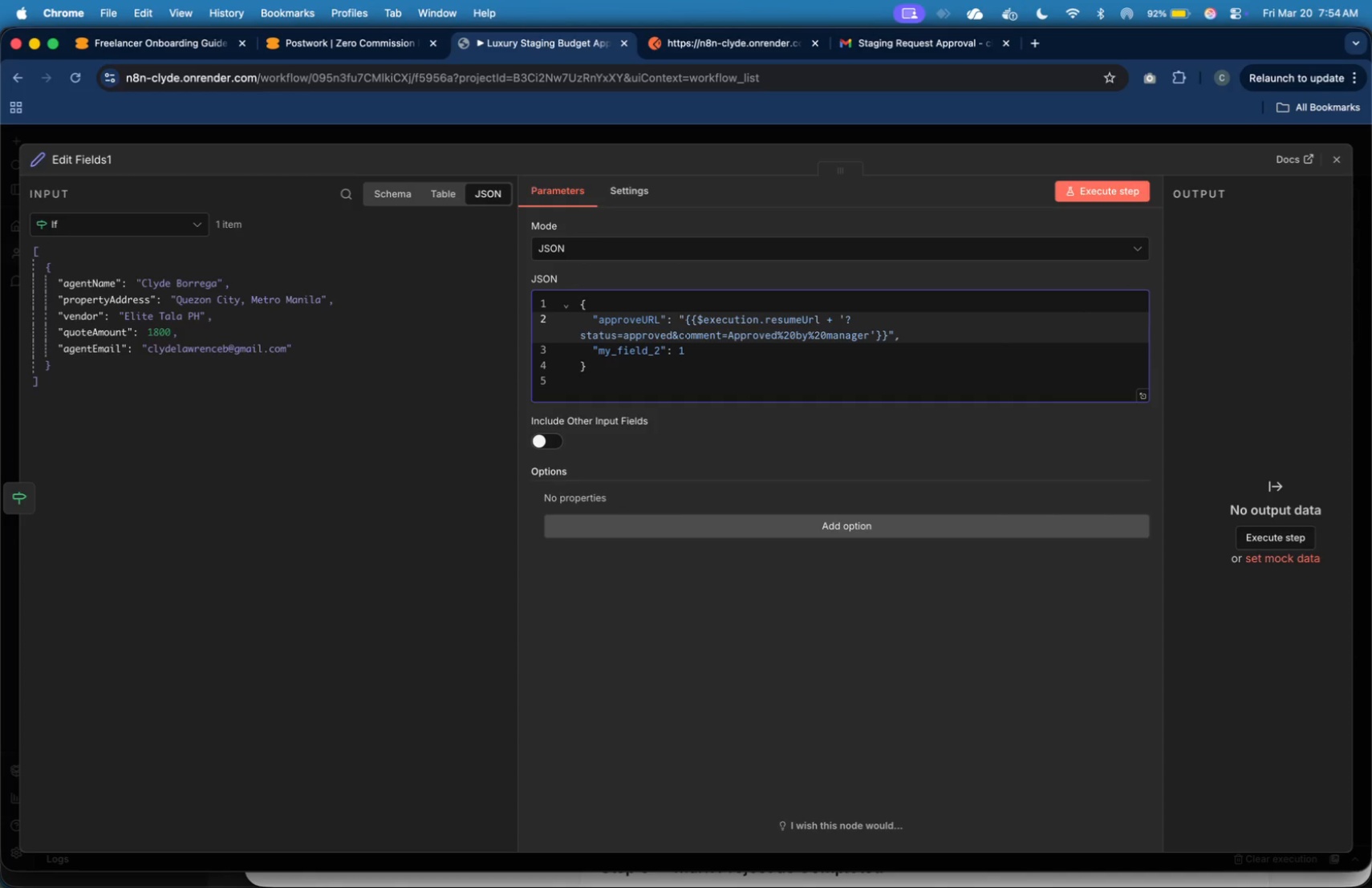 
left_click_drag(start_coordinate=[1163, 306], to_coordinate=[1222, 331])
 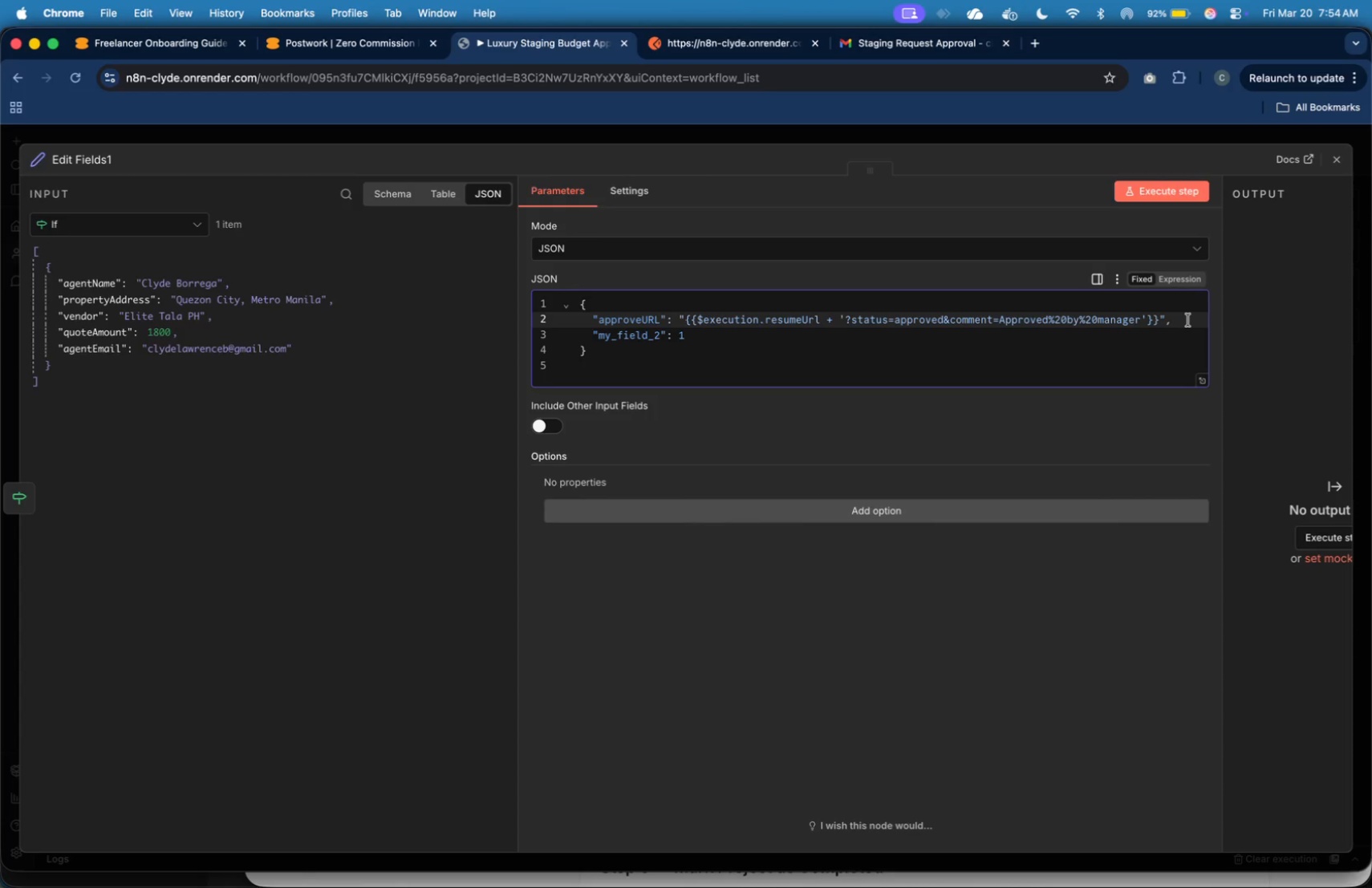 
left_click([1188, 320])
 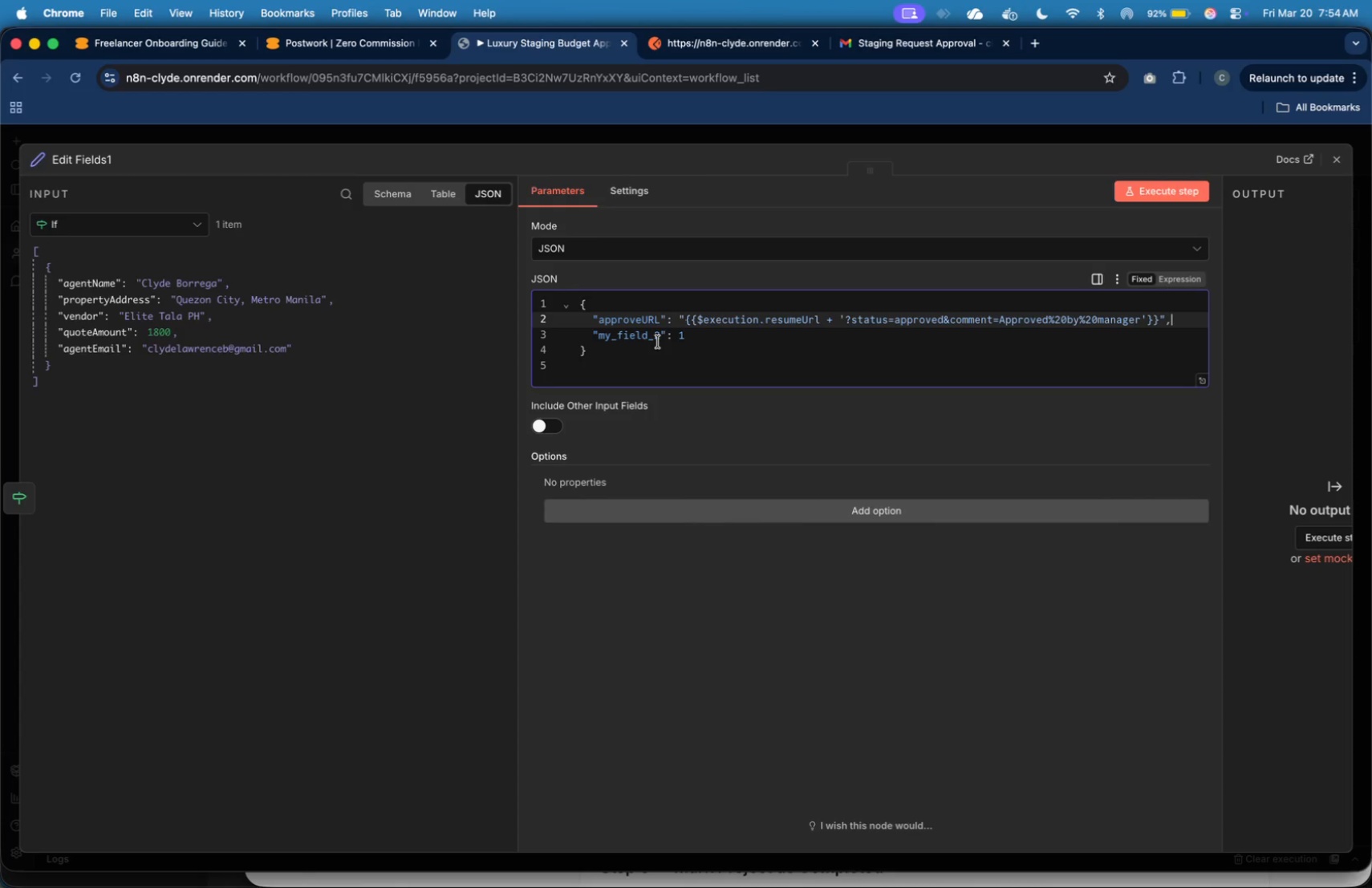 
left_click([660, 338])
 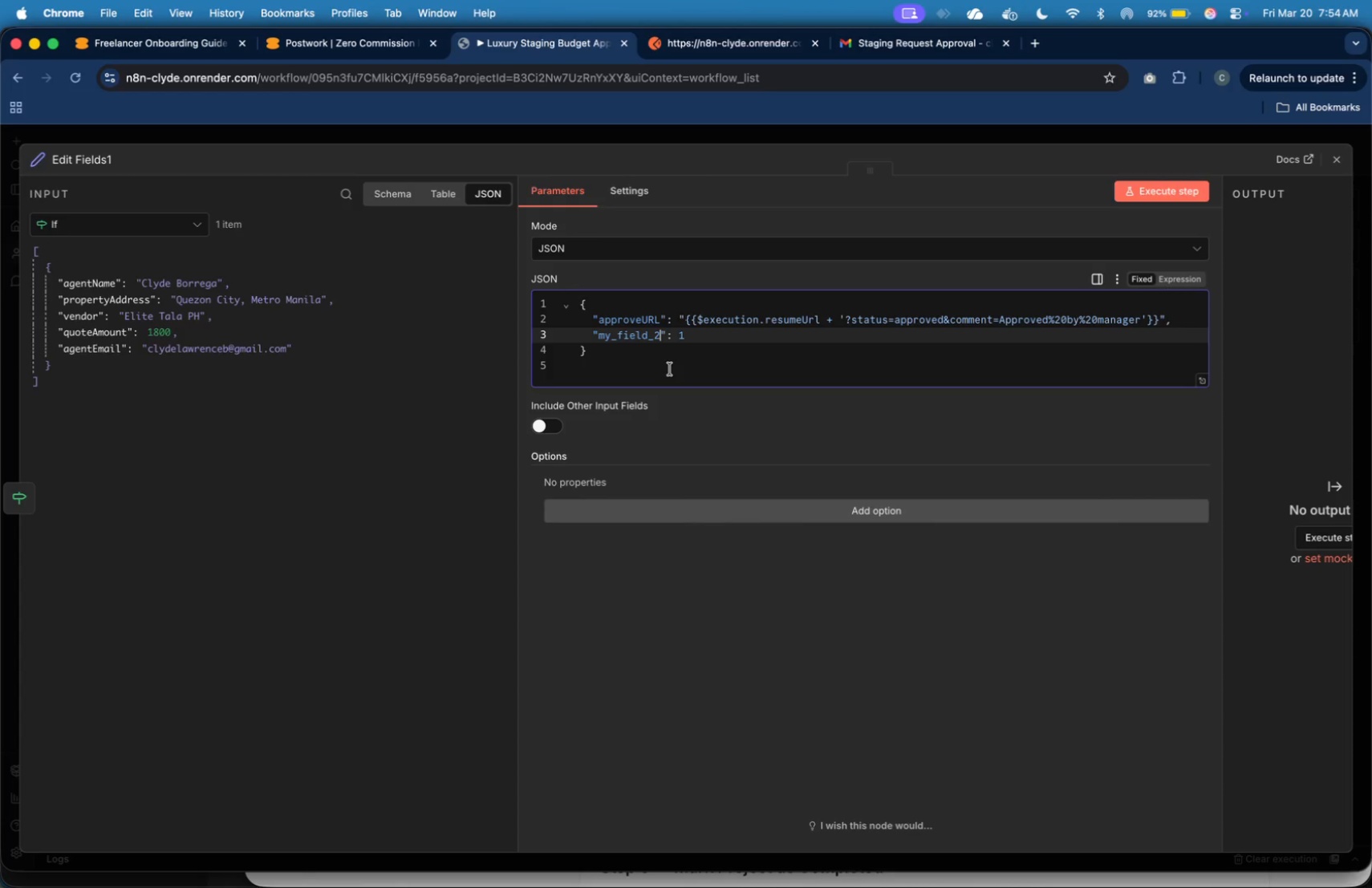 
hold_key(key=Backspace, duration=0.75)
 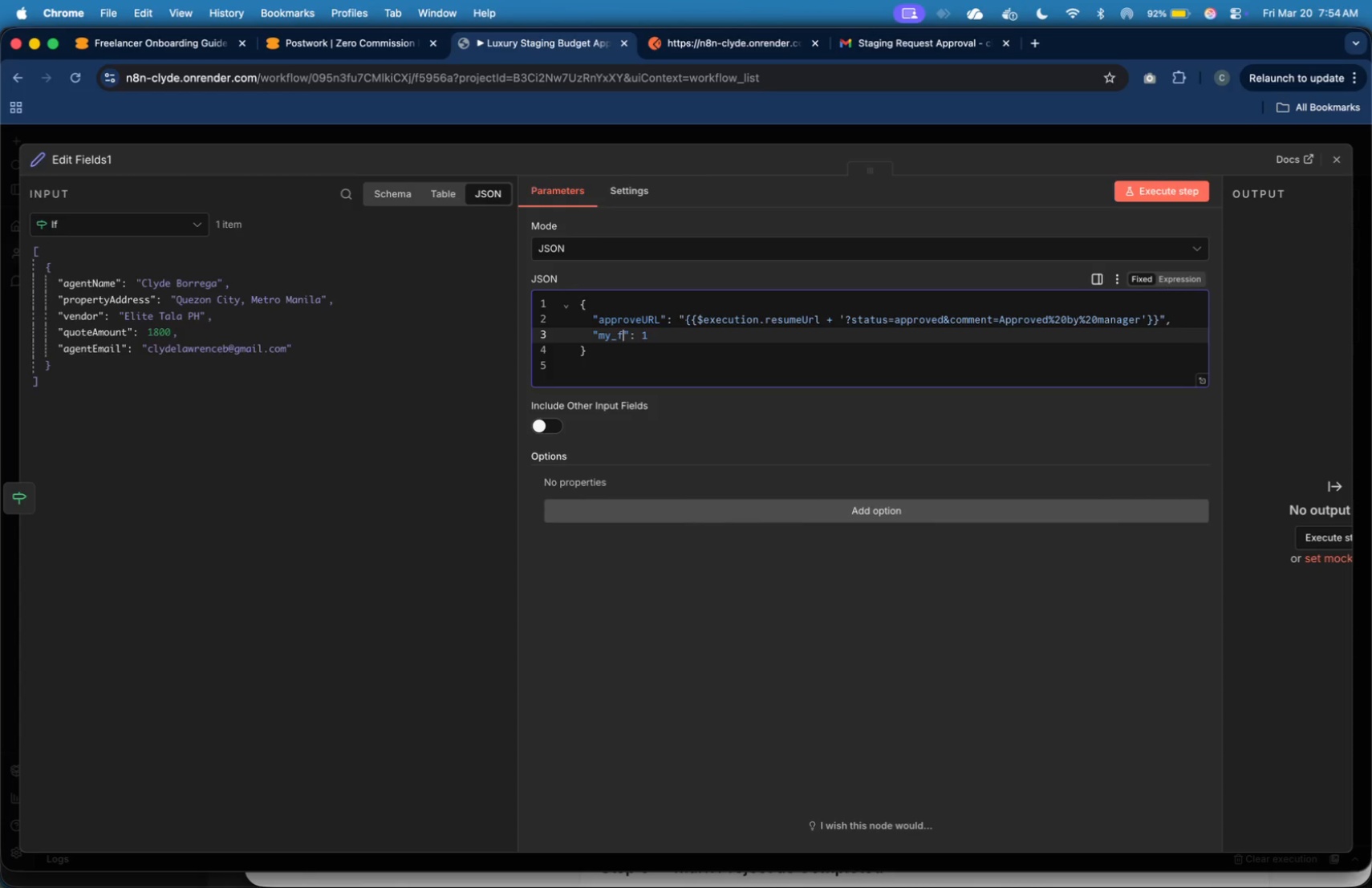 
key(Backspace)
key(Backspace)
key(Backspace)
key(Backspace)
key(Backspace)
type(rejectURL)
 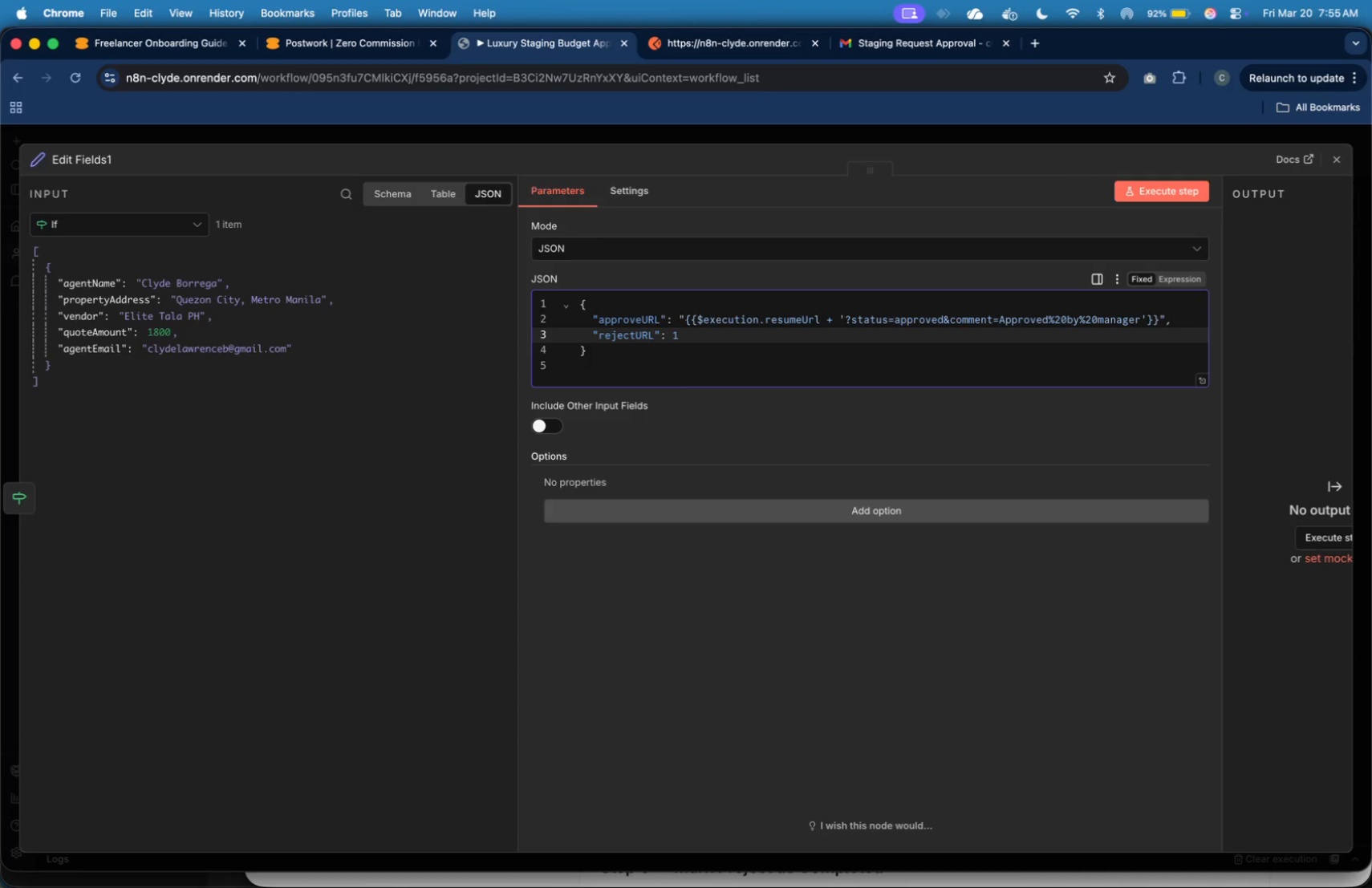 
key(ArrowRight)
 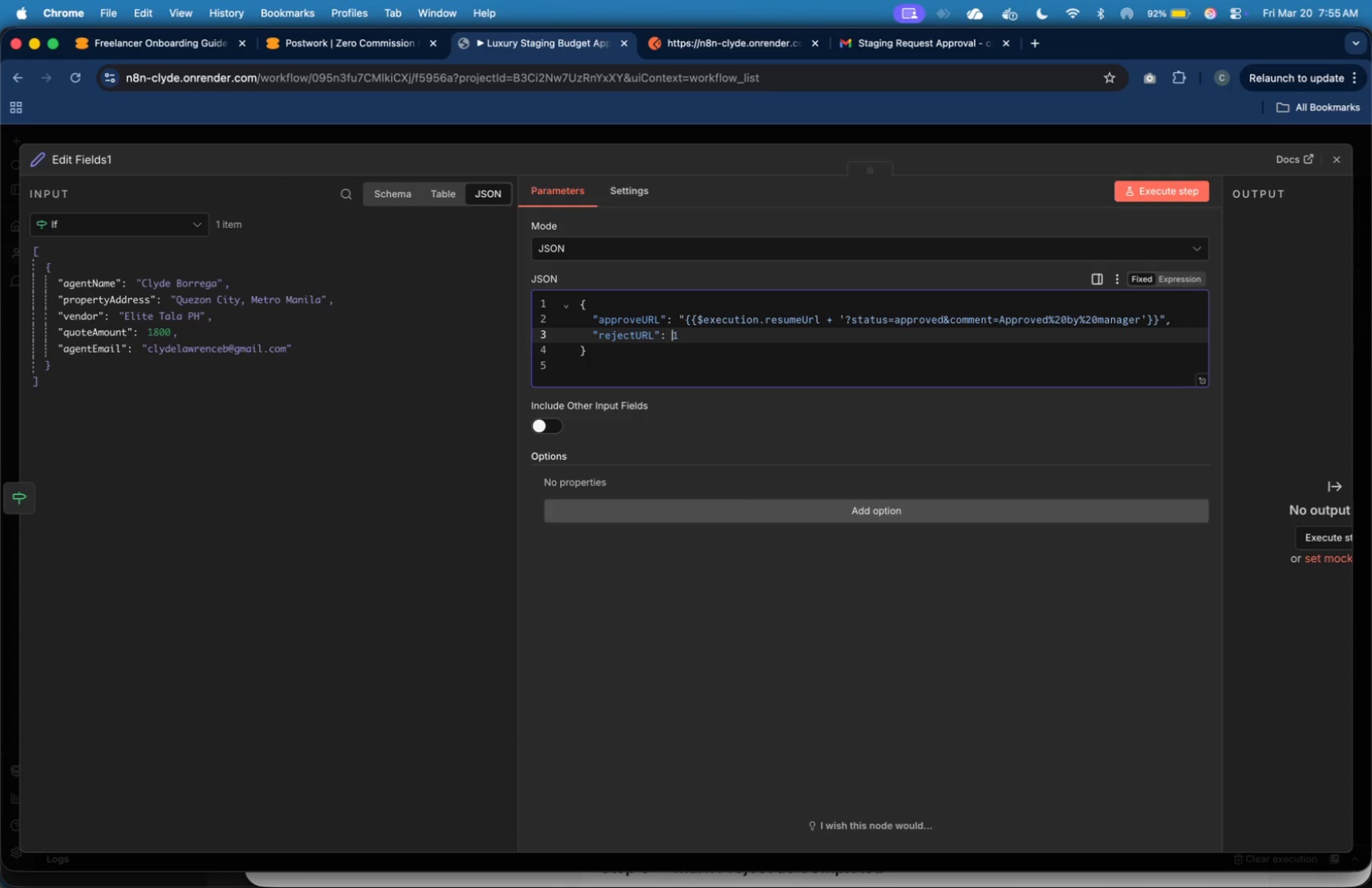 
key(ArrowRight)
 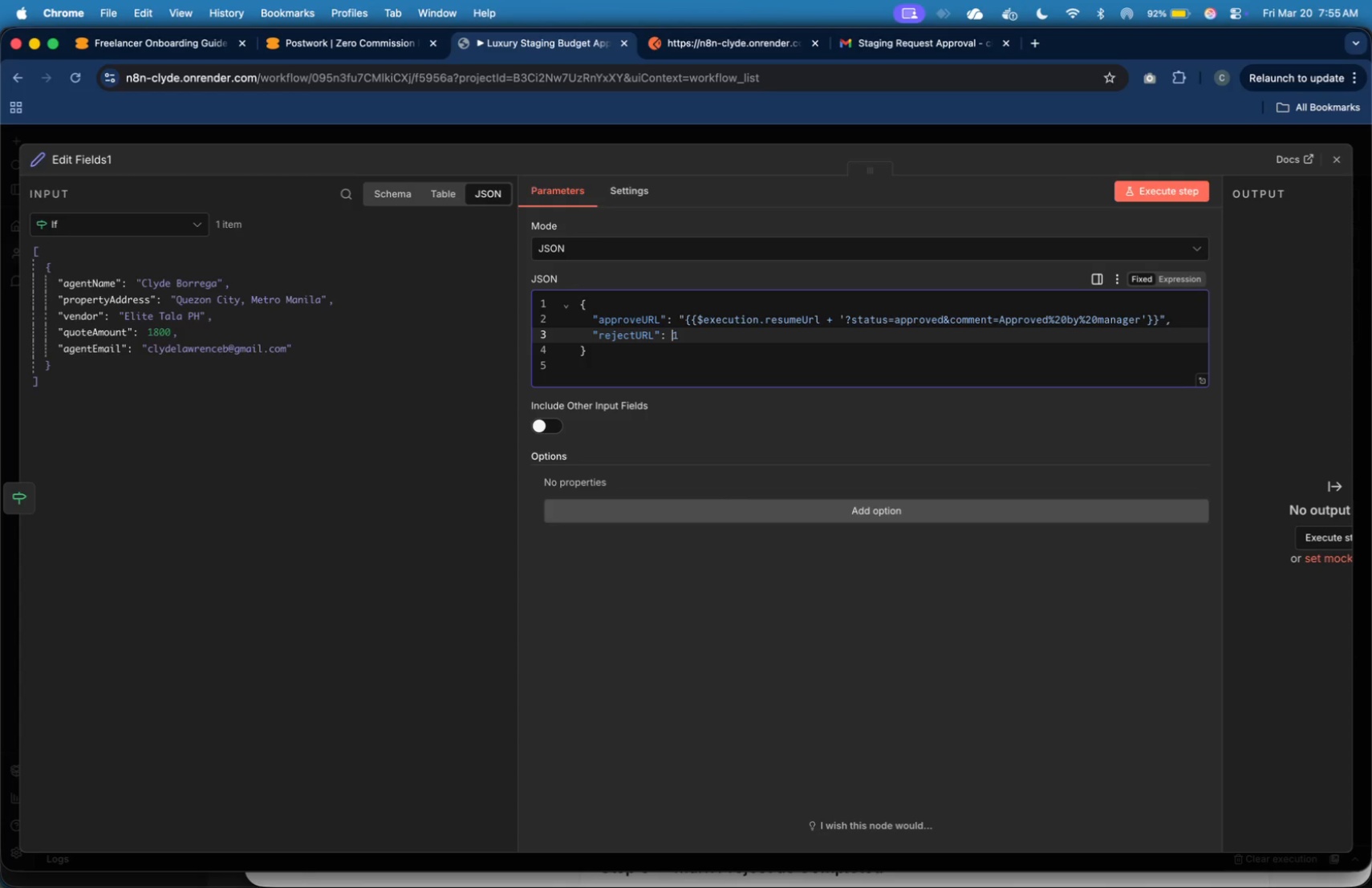 
key(ArrowRight)
 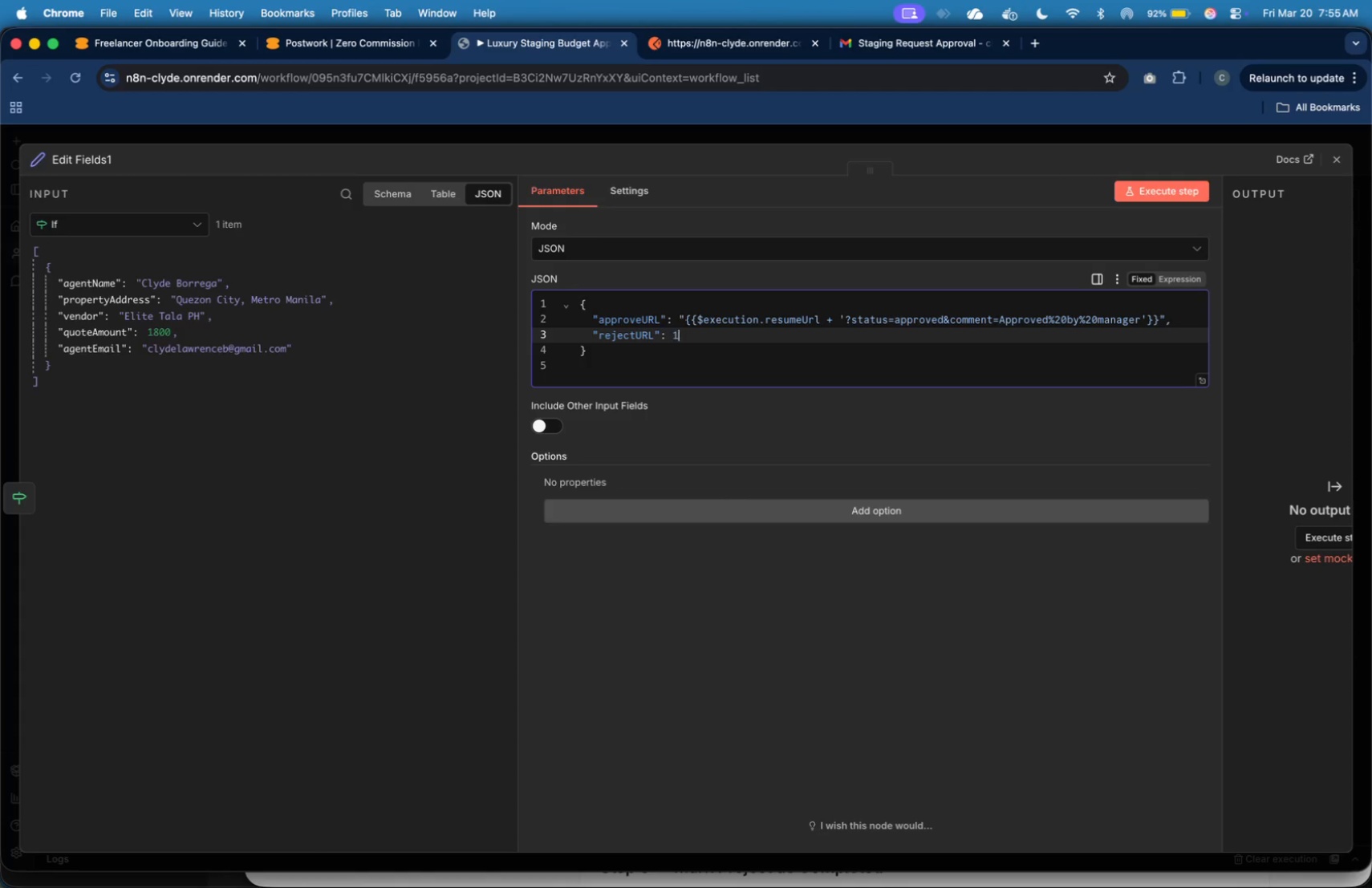 
key(ArrowRight)
 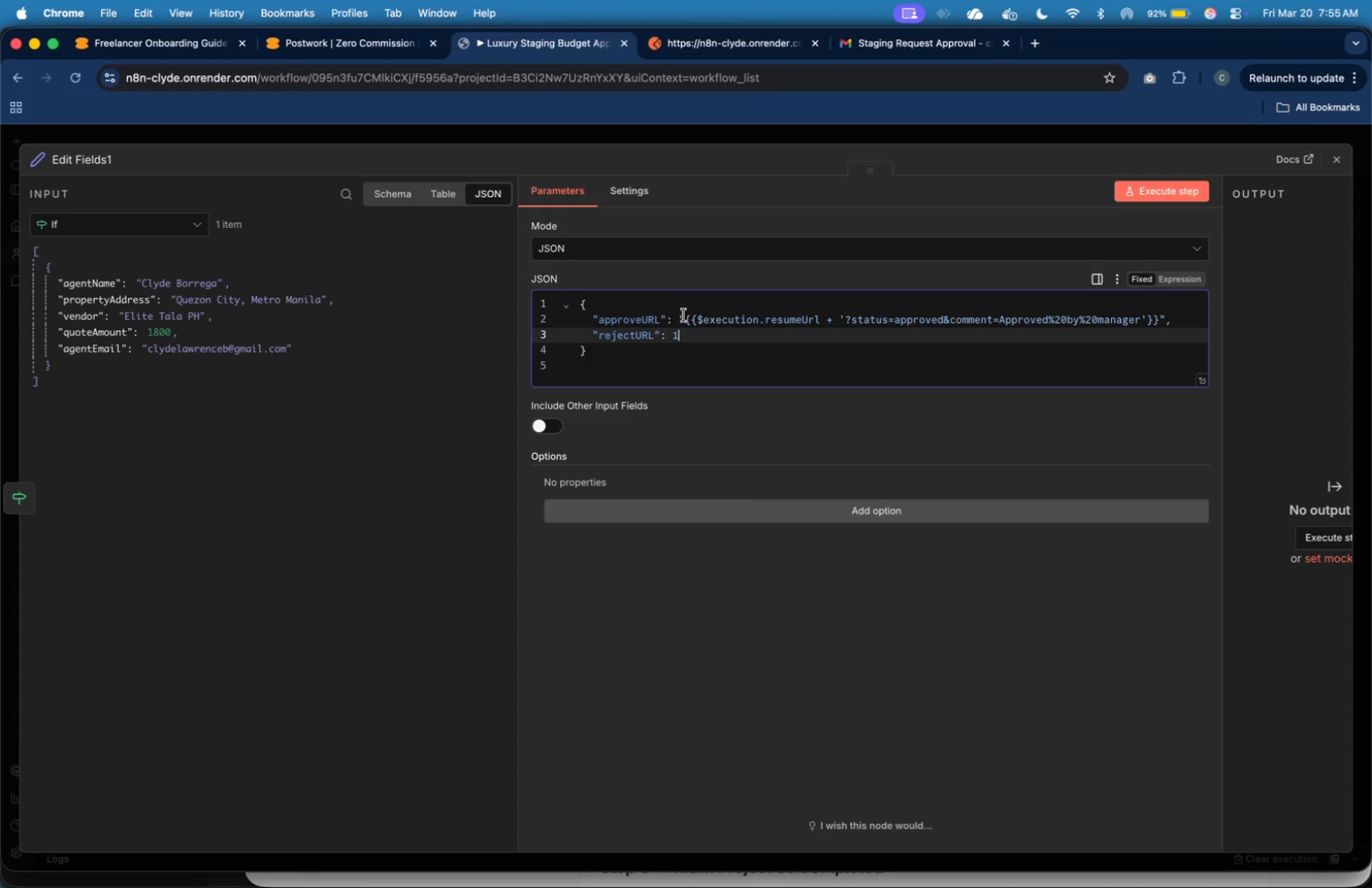 
left_click_drag(start_coordinate=[679, 319], to_coordinate=[1164, 320])
 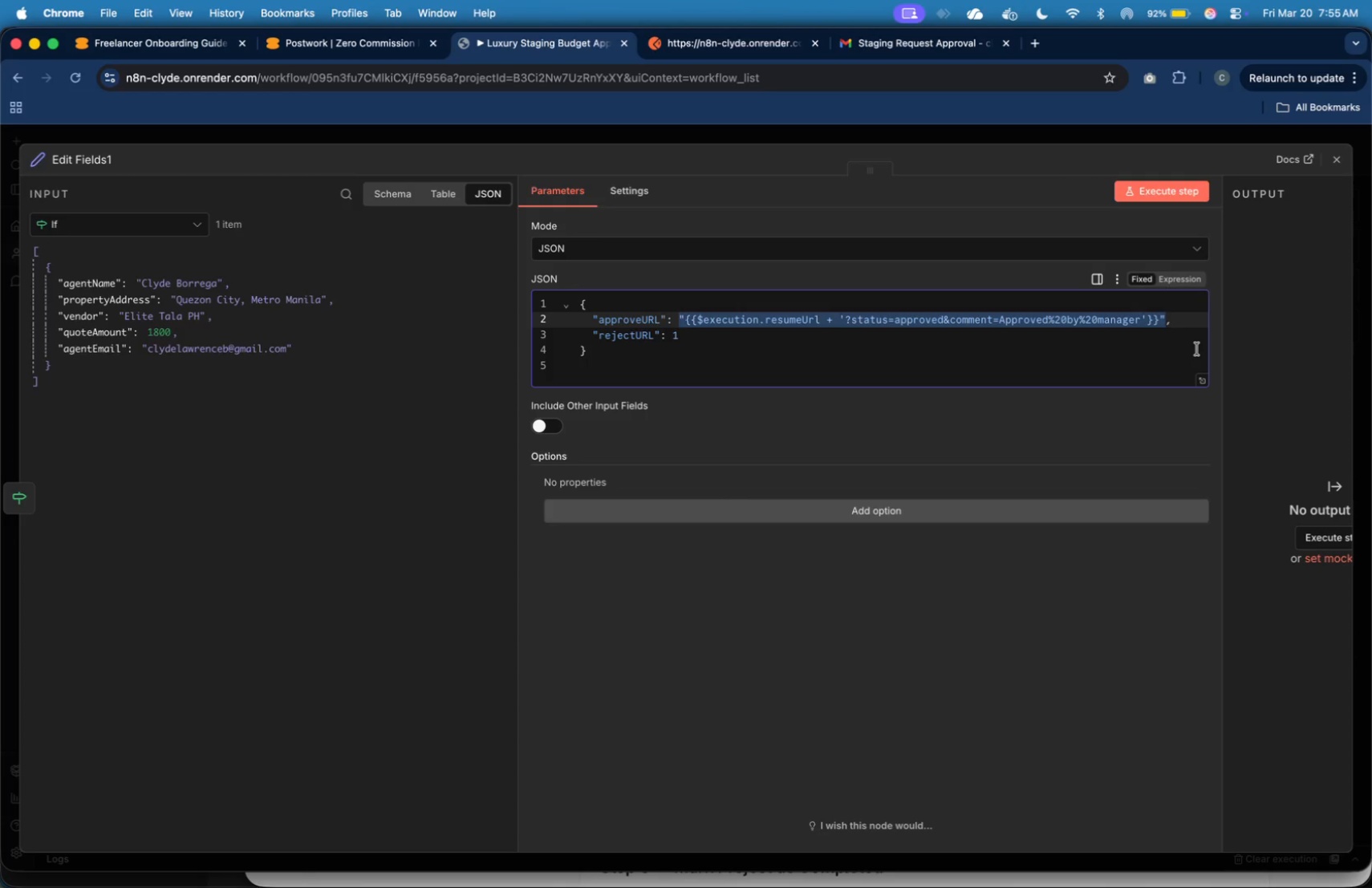 
key(Meta+C)
 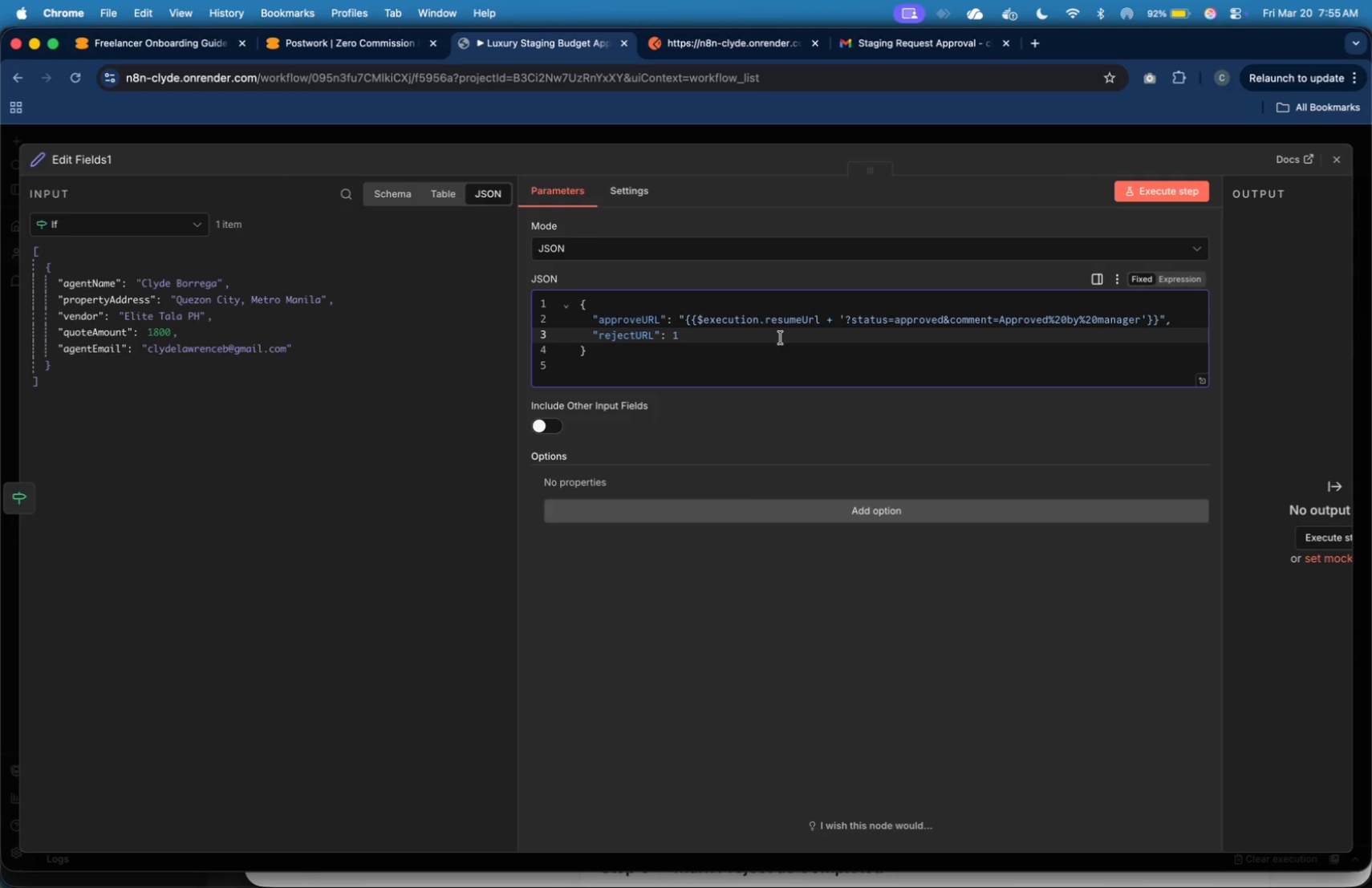 
key(Backspace)
 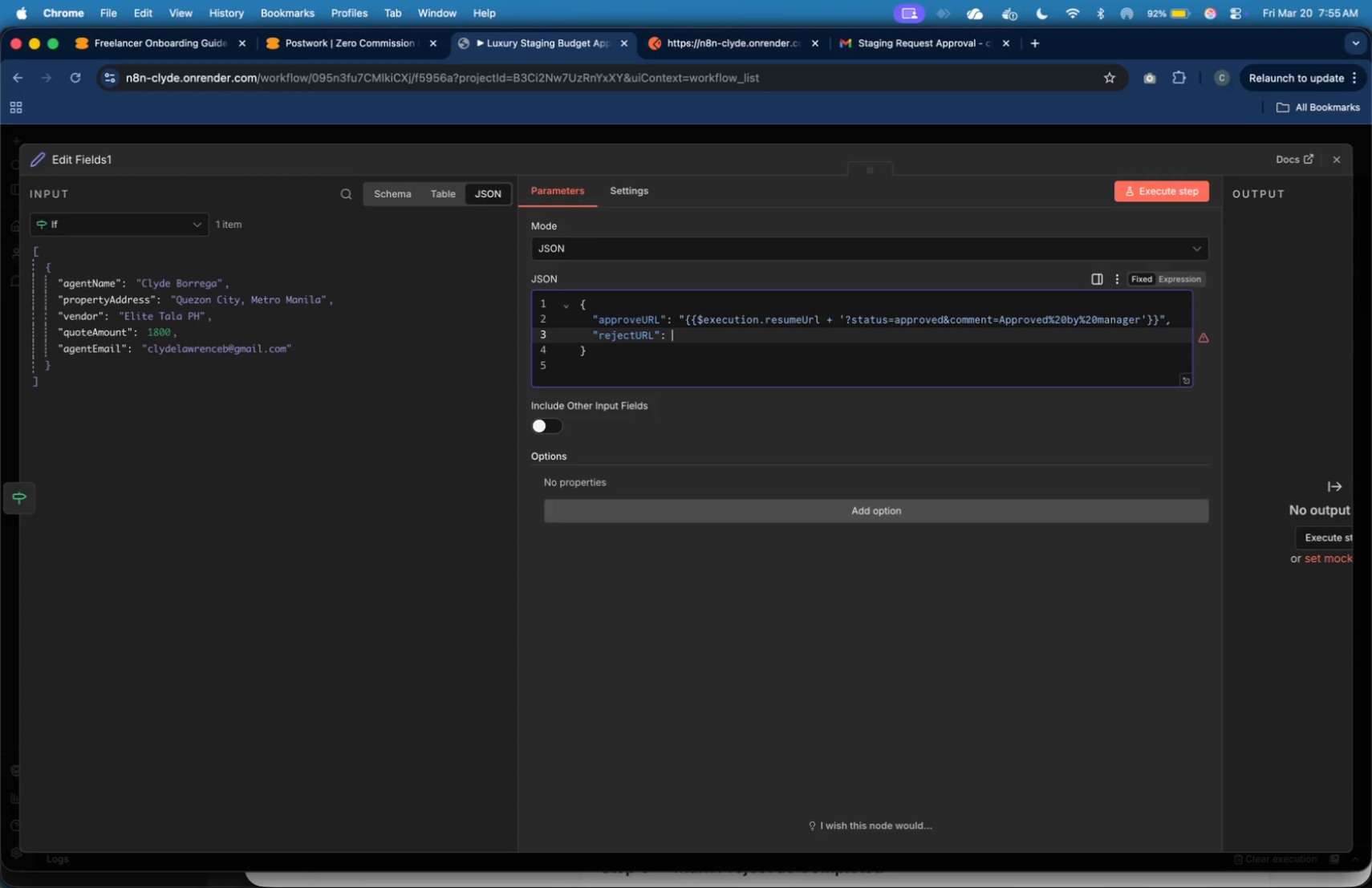 
key(Meta+V)
 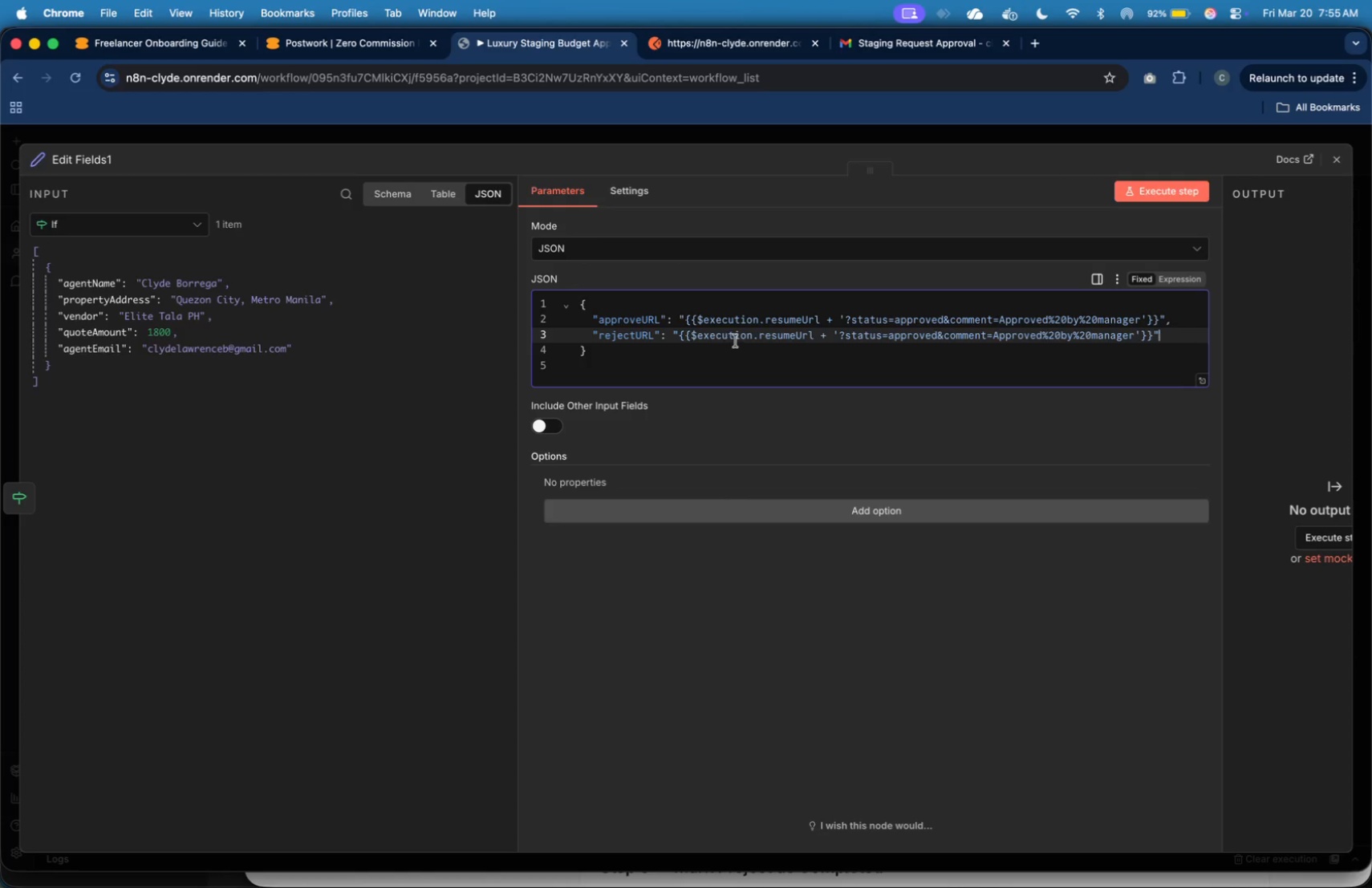 
left_click([790, 336])
 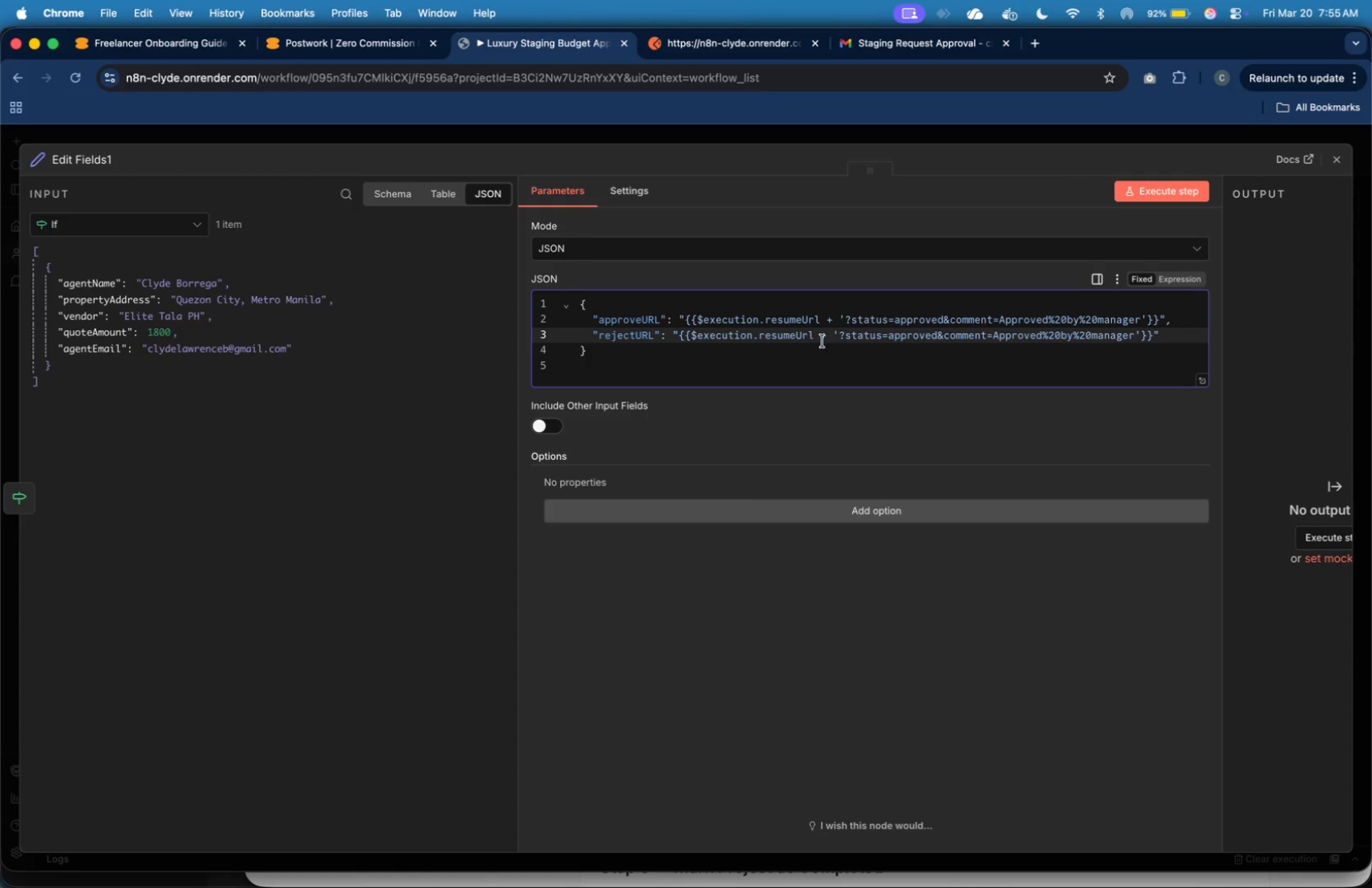 
left_click([940, 338])
 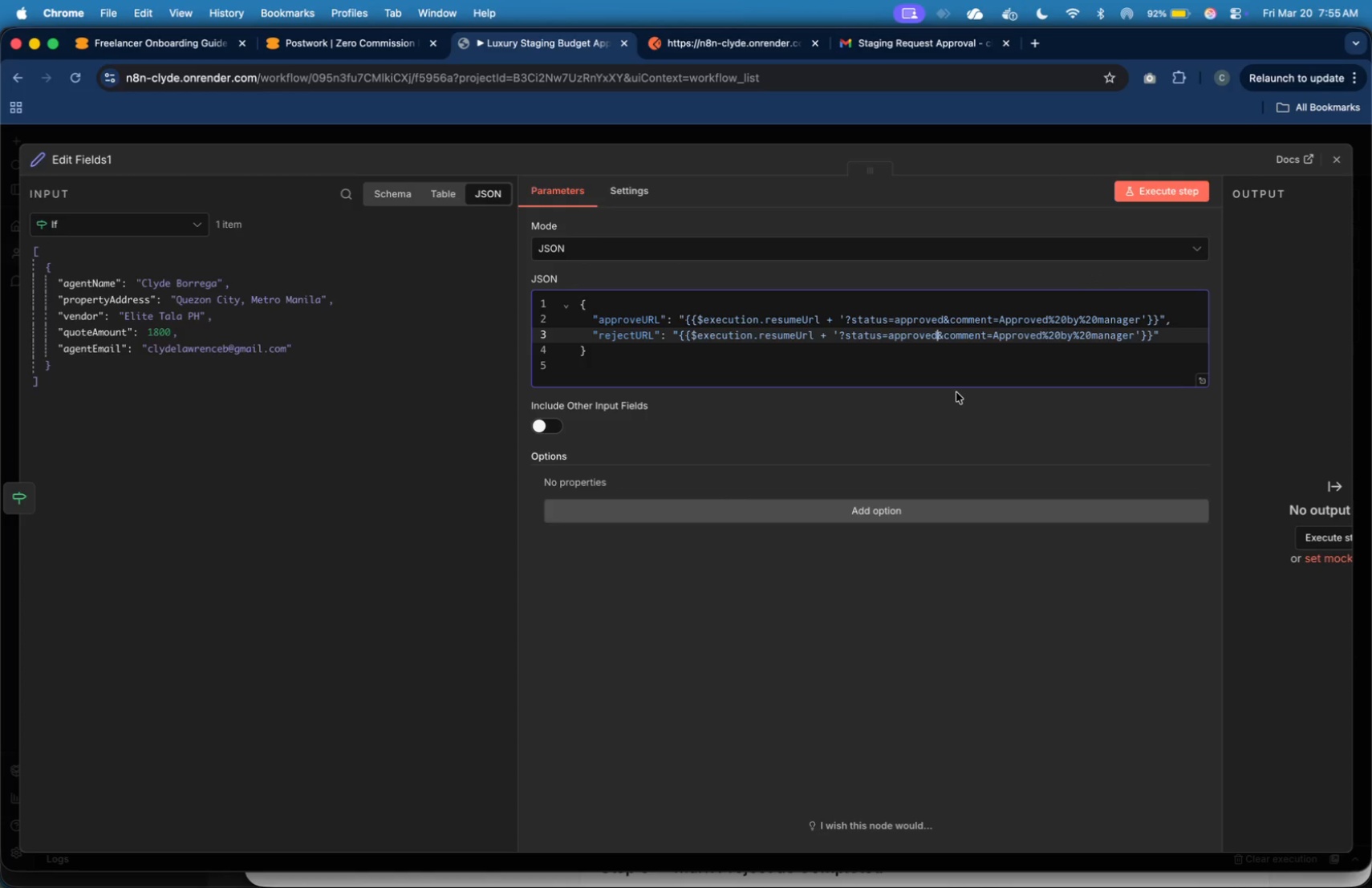 
hold_key(key=Backspace, duration=0.69)
 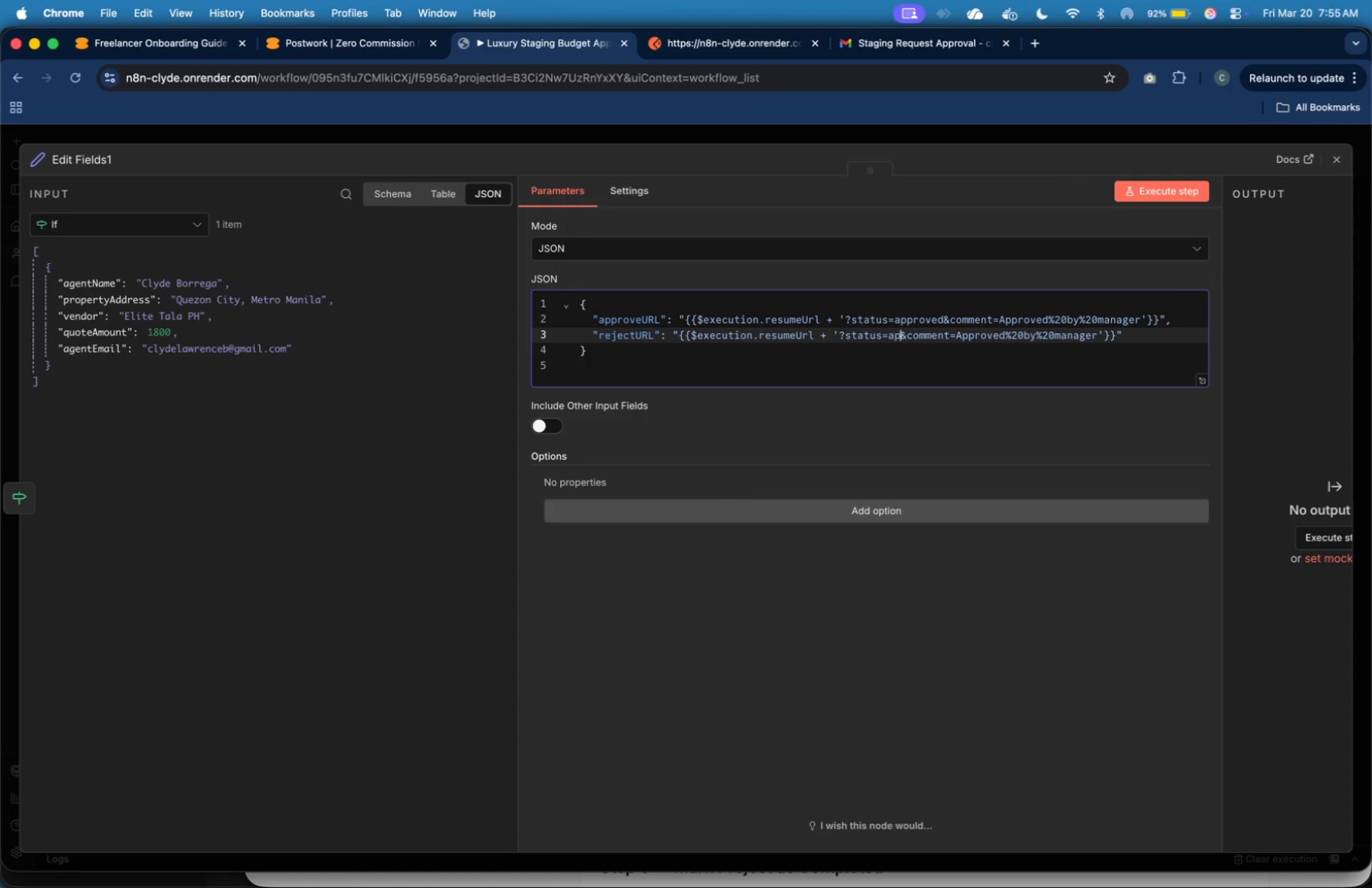 
key(Backspace)
key(Backspace)
key(Backspace)
key(Backspace)
type(re)
 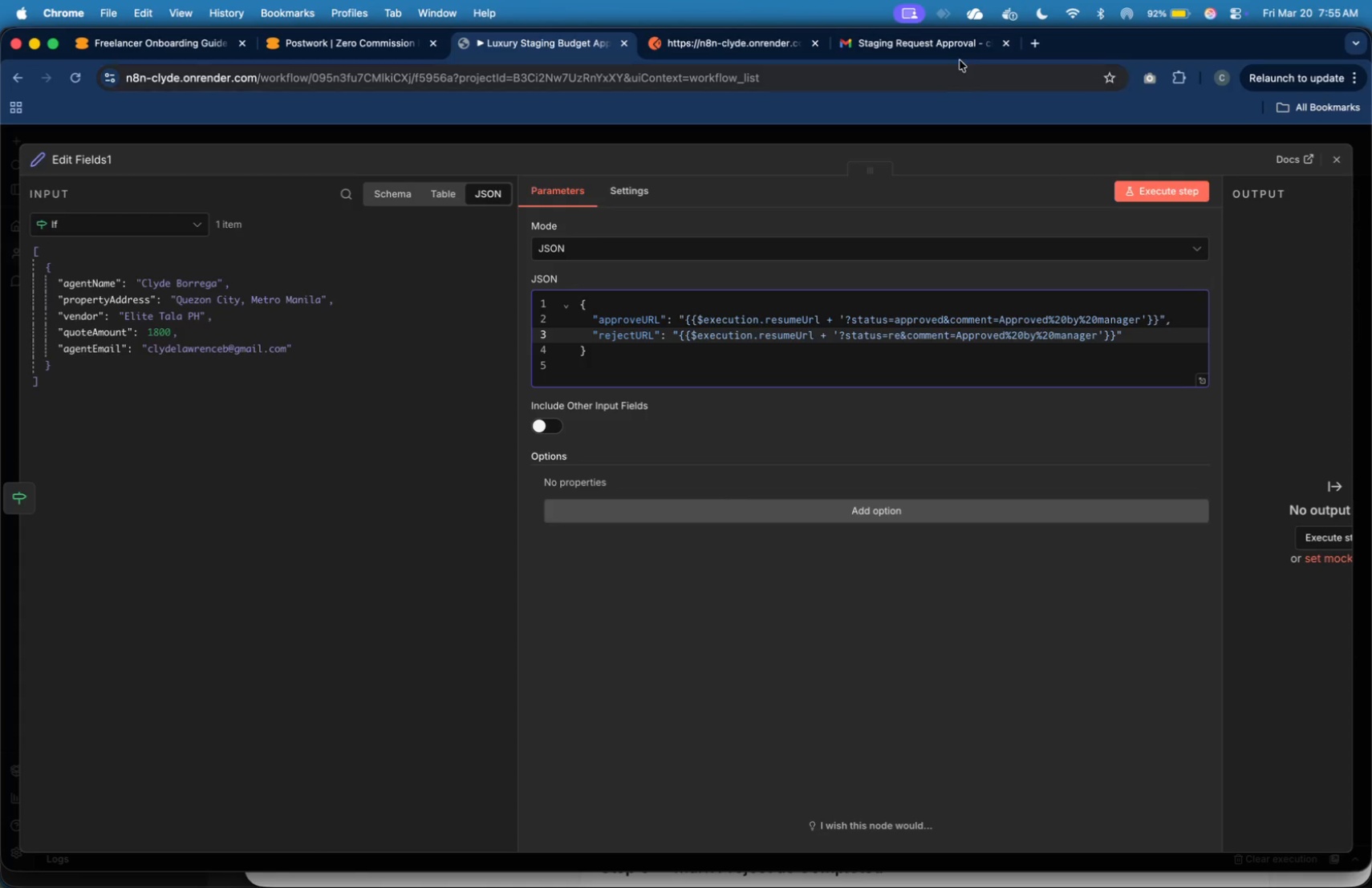 
left_click([952, 51])
 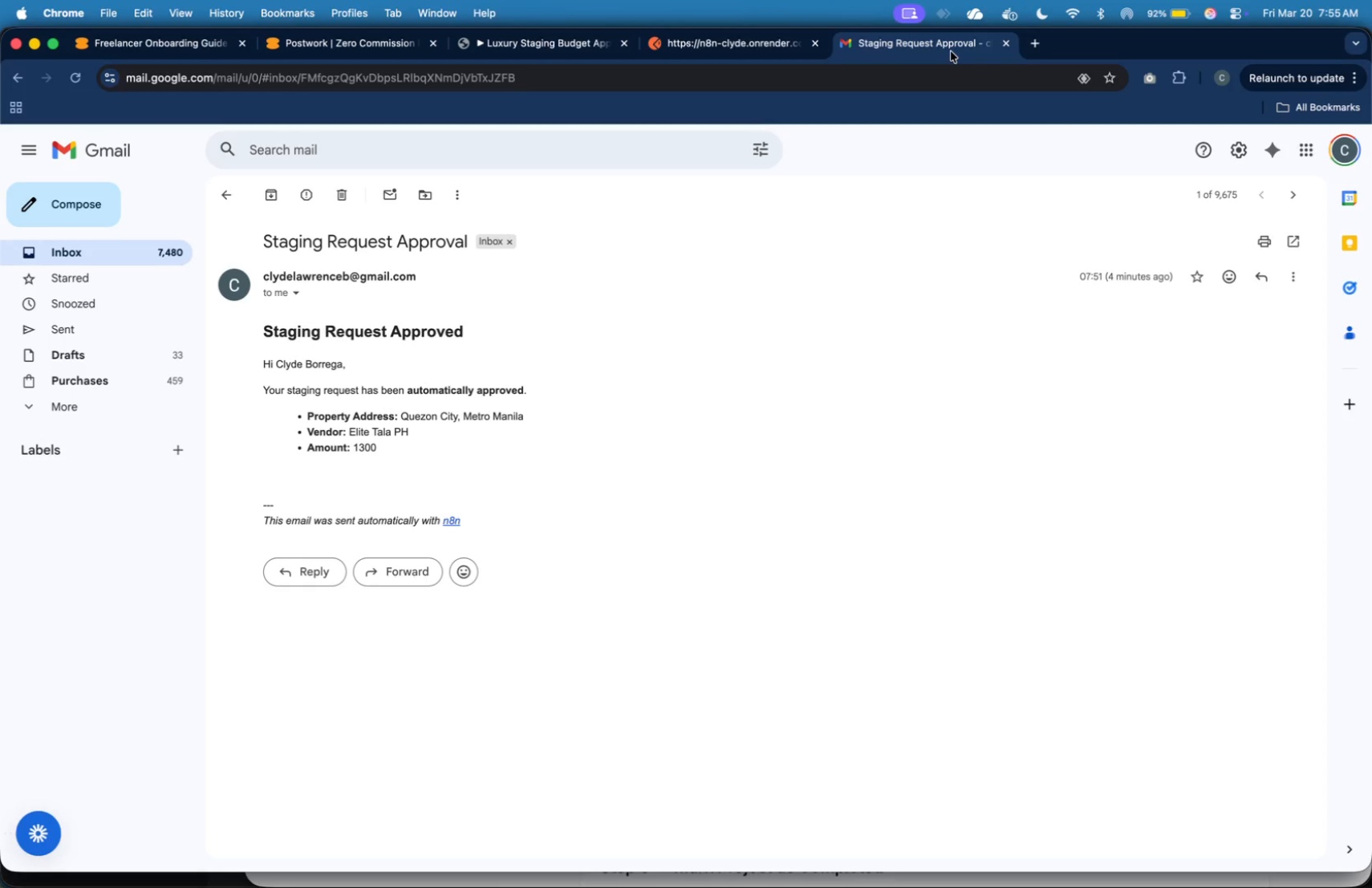 
wait(14.79)
 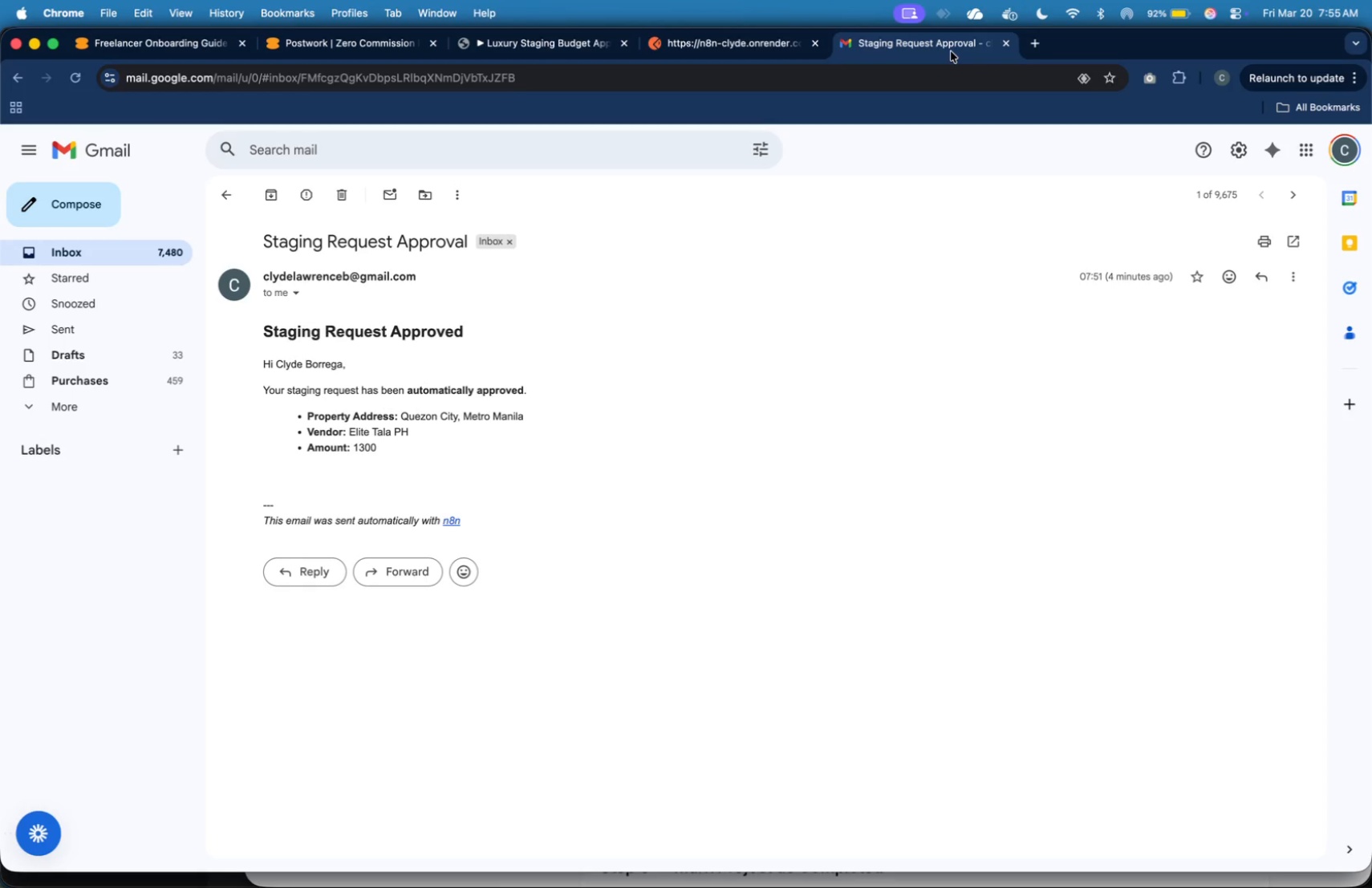 
left_click([549, 46])
 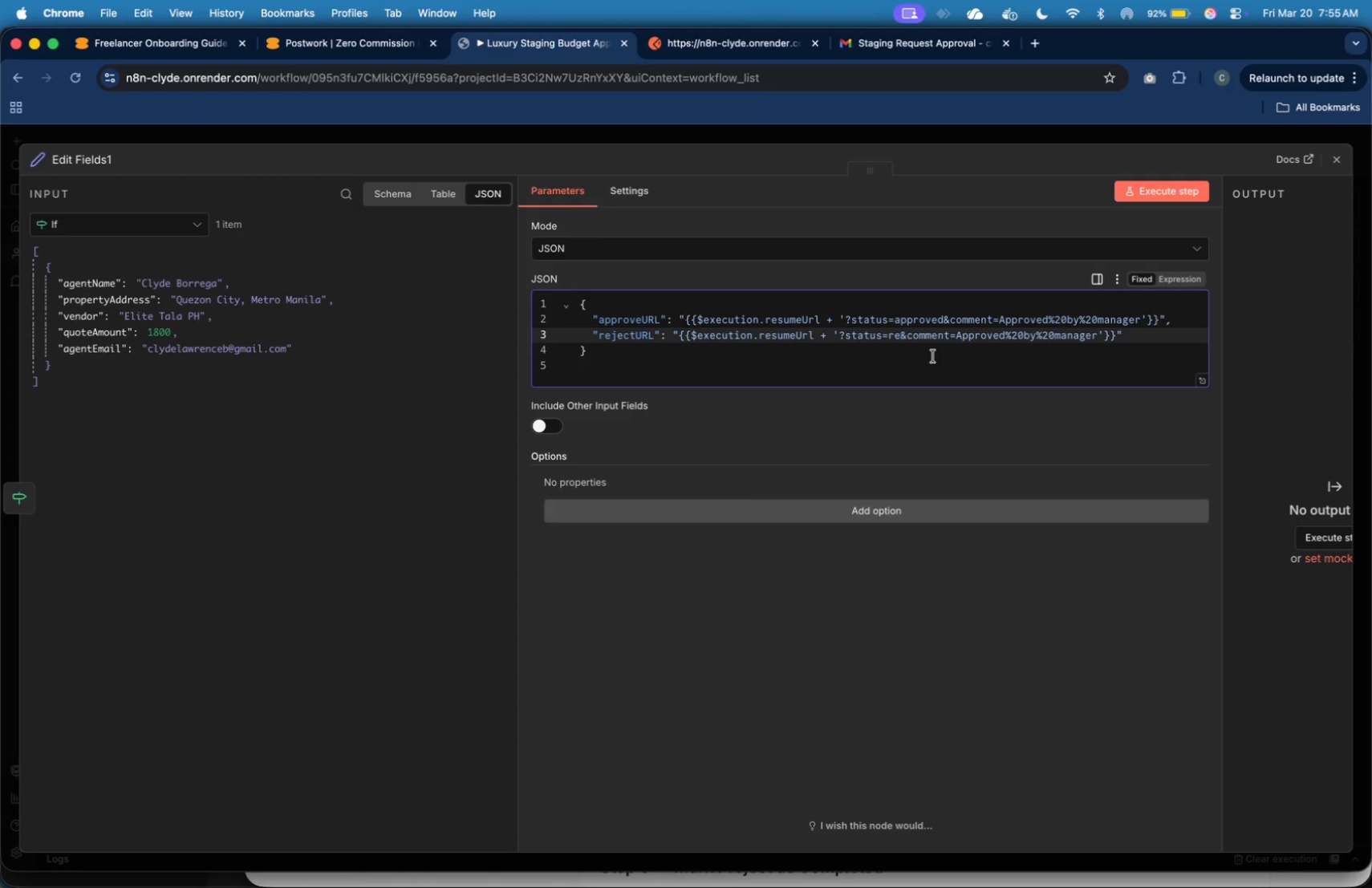 
wait(6.39)
 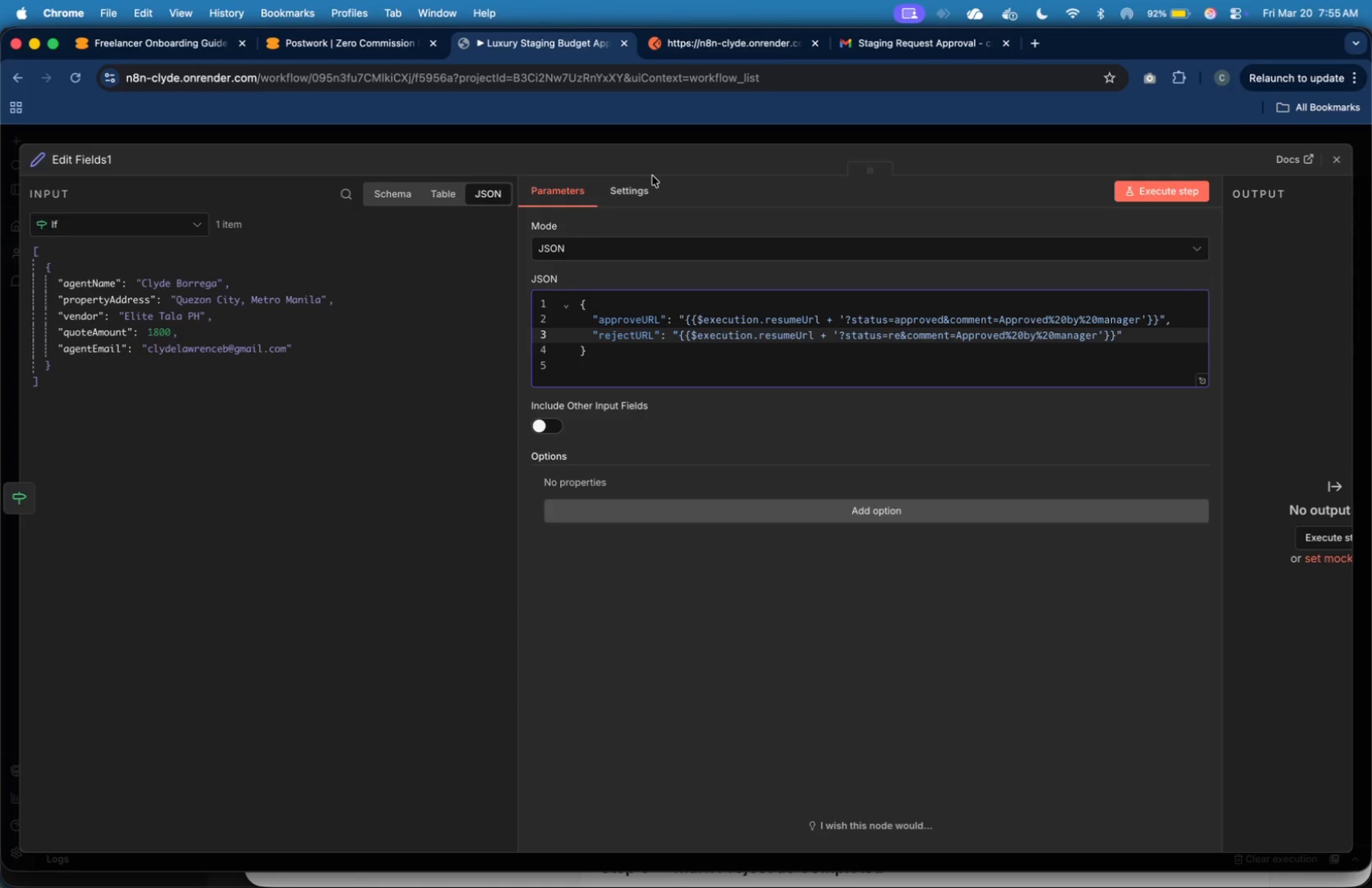 
type(jected)
 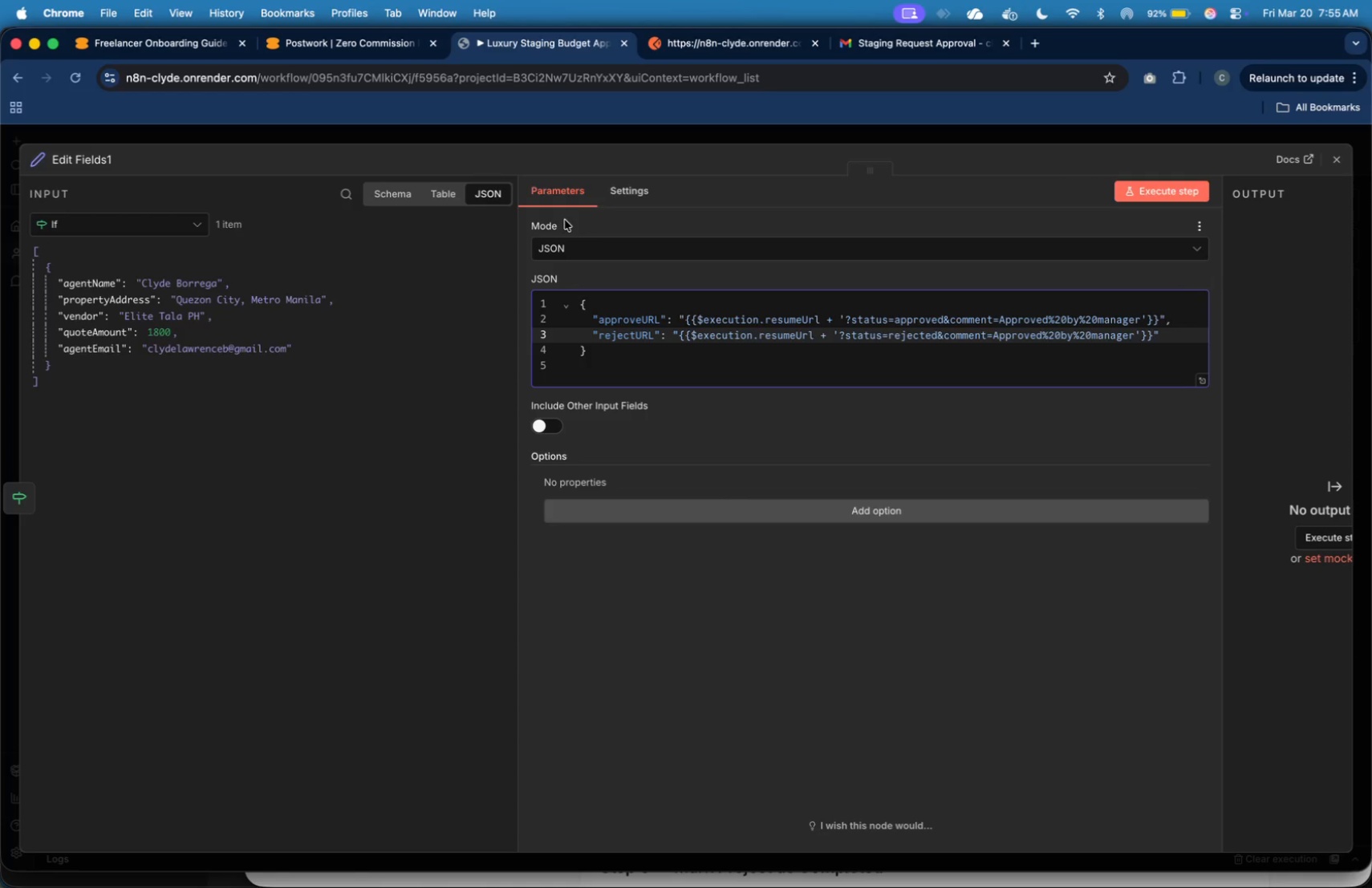 
wait(16.44)
 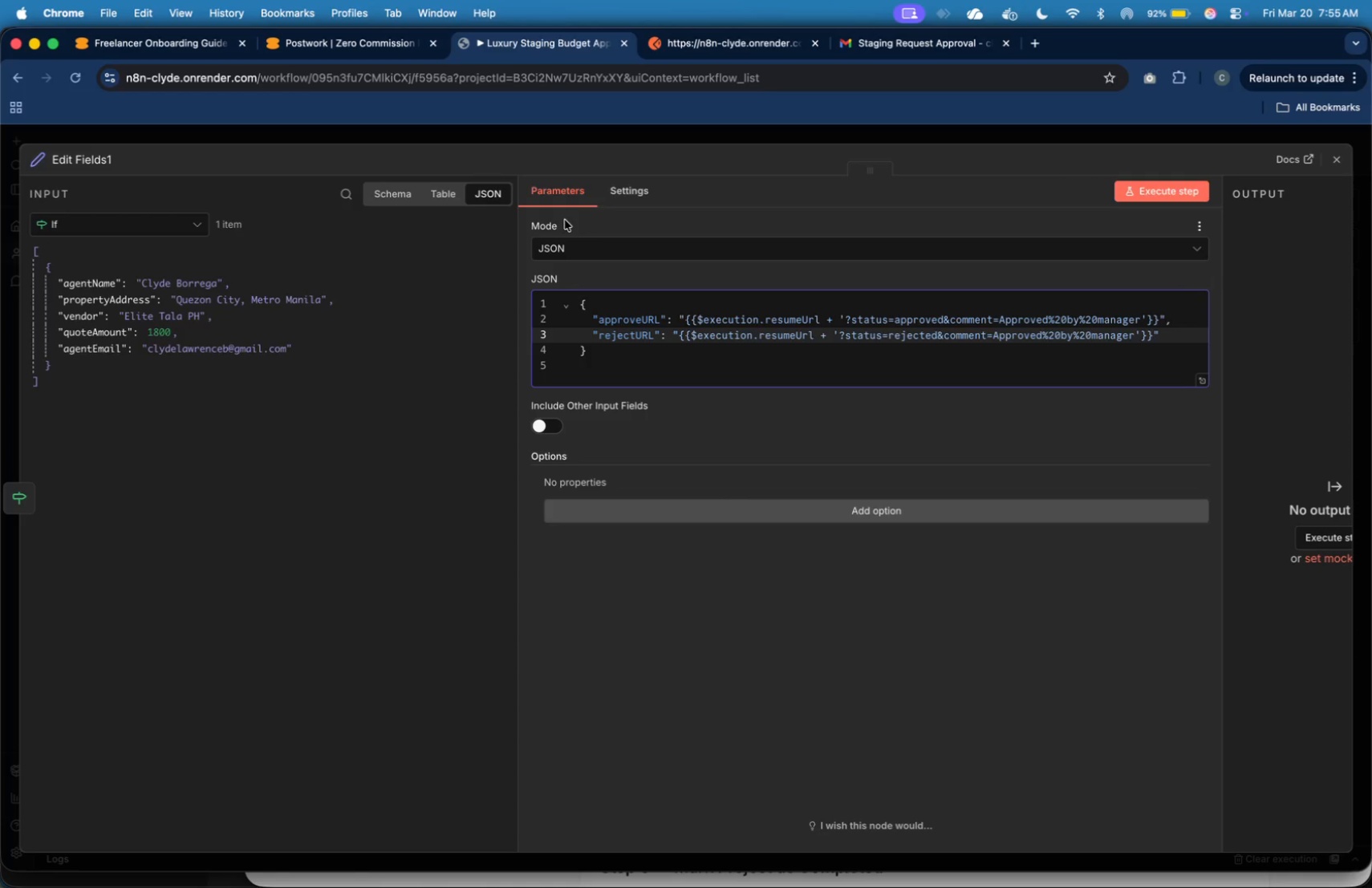 
left_click([995, 334])
 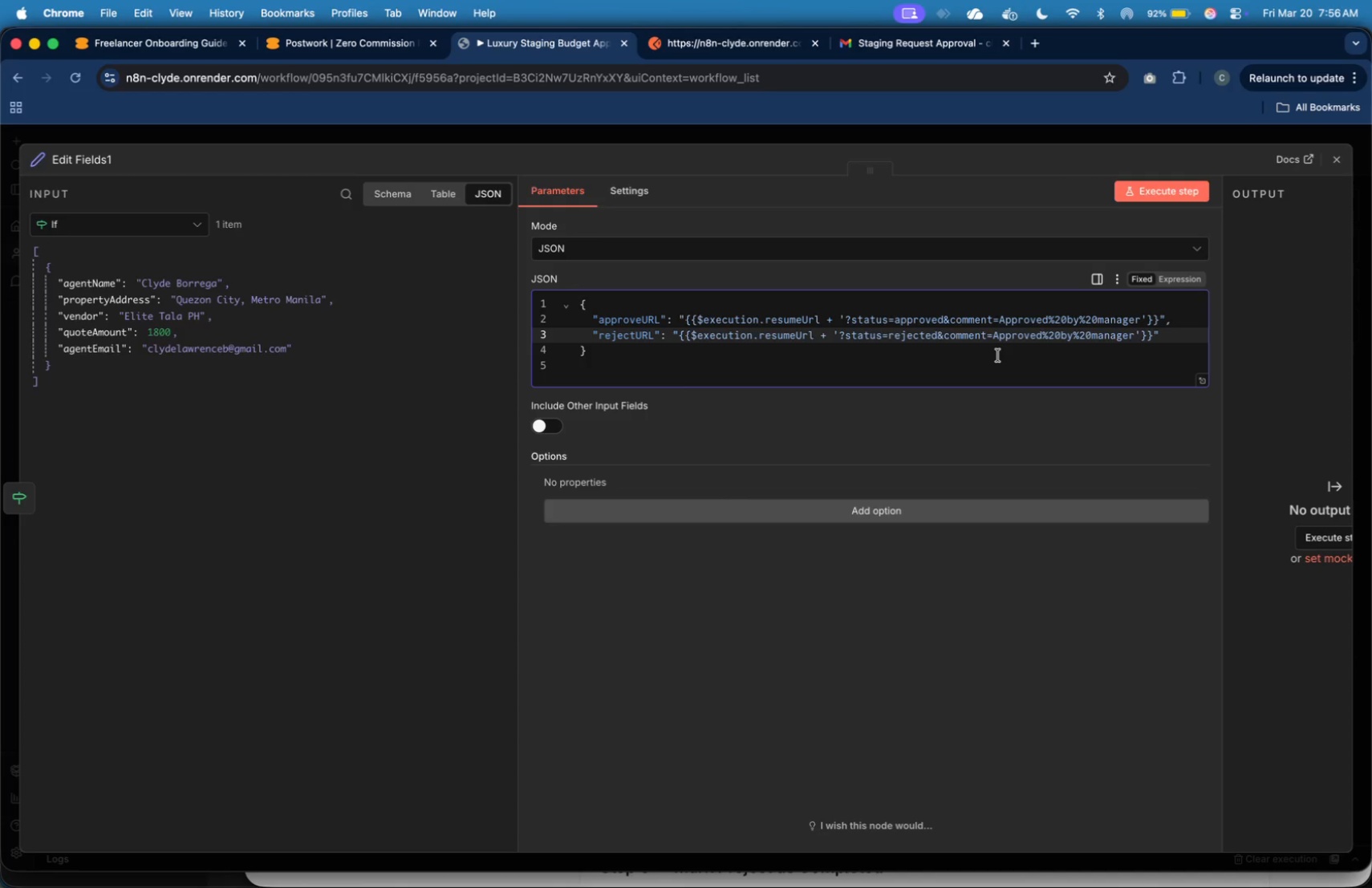 
hold_key(key=ArrowRight, duration=0.87)
 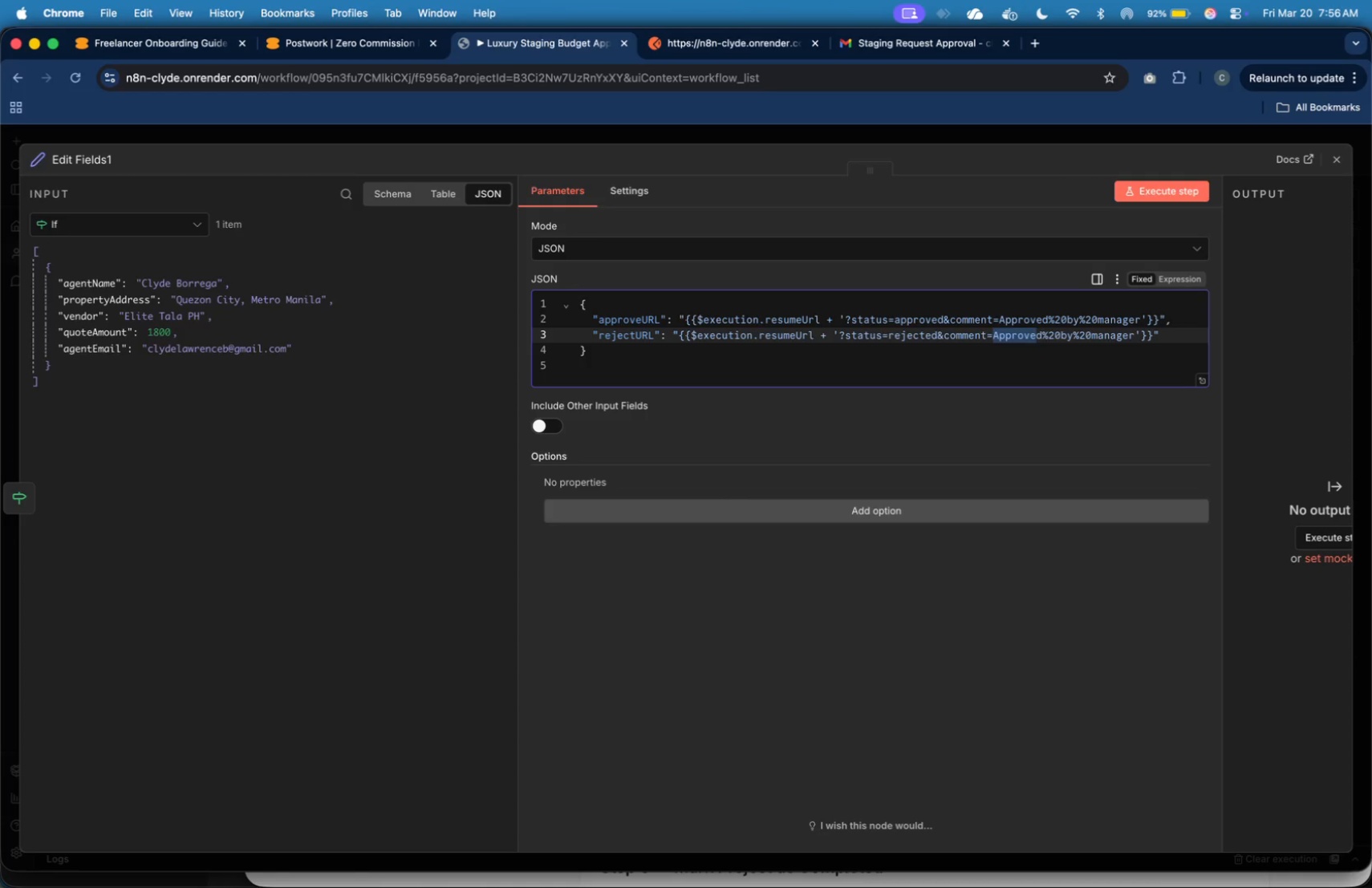 
key(Shift+ArrowRight)
 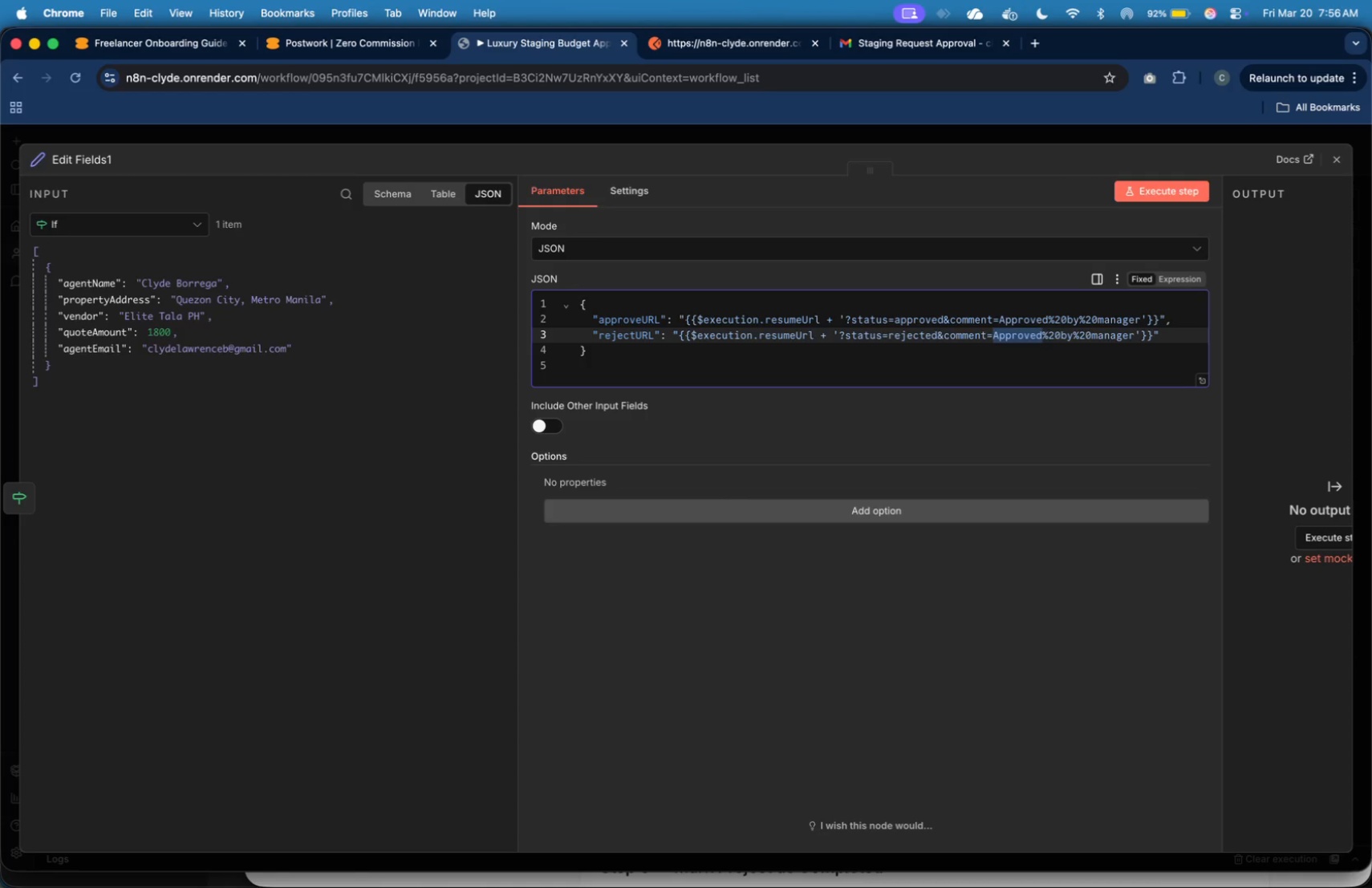 
key(Shift+ArrowRight)
 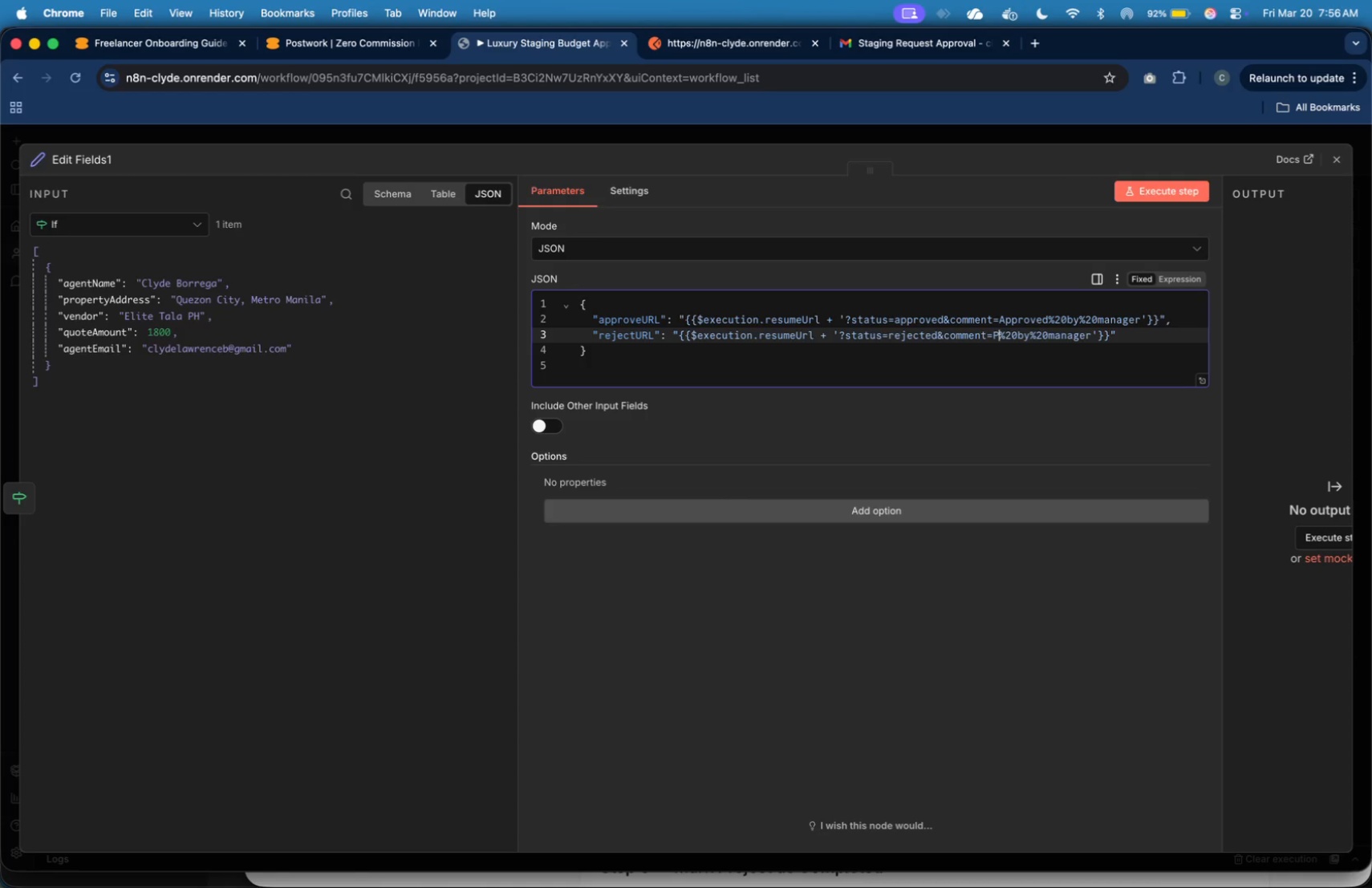 
type(Please)
 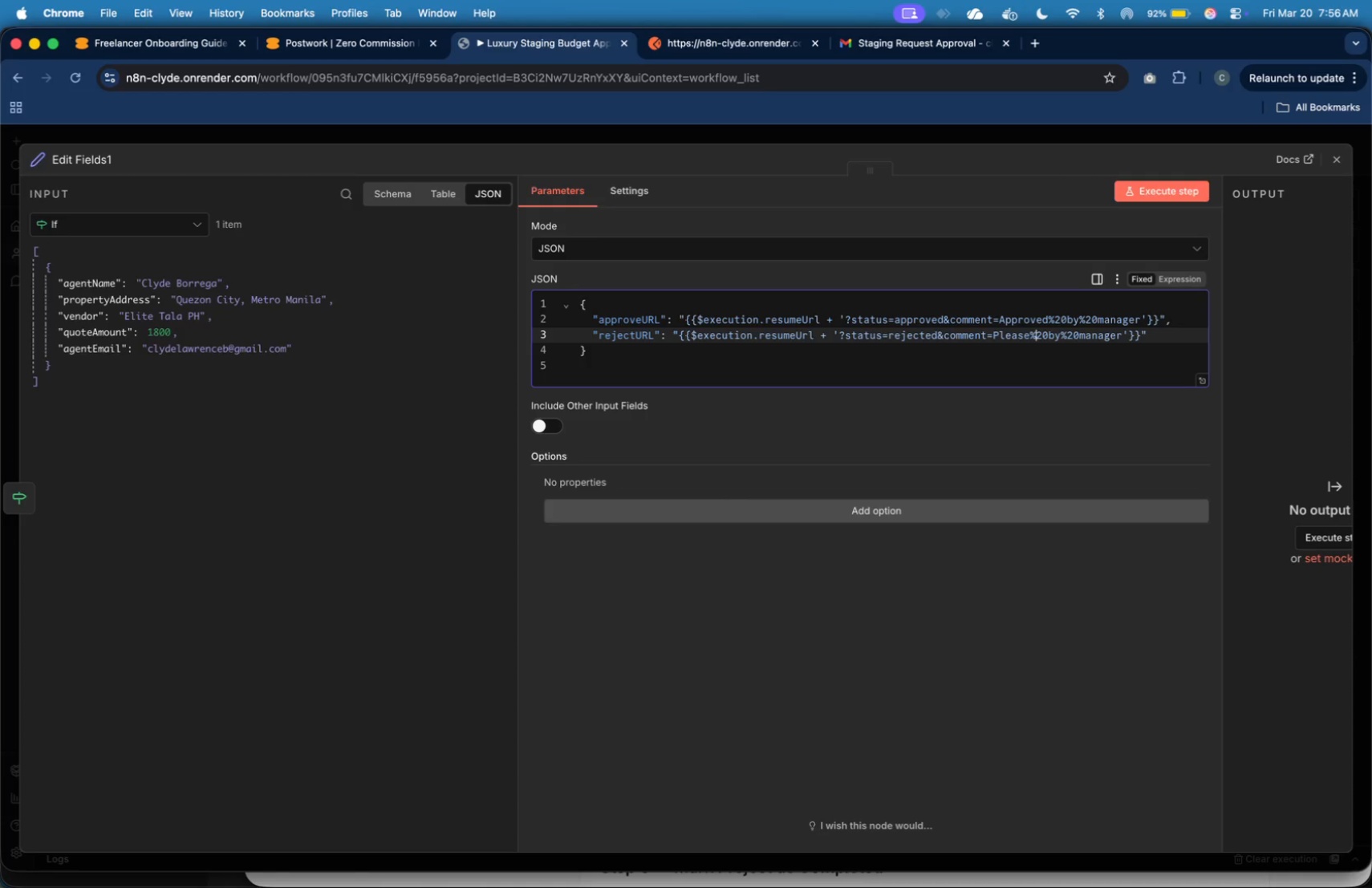 
key(ArrowRight)
 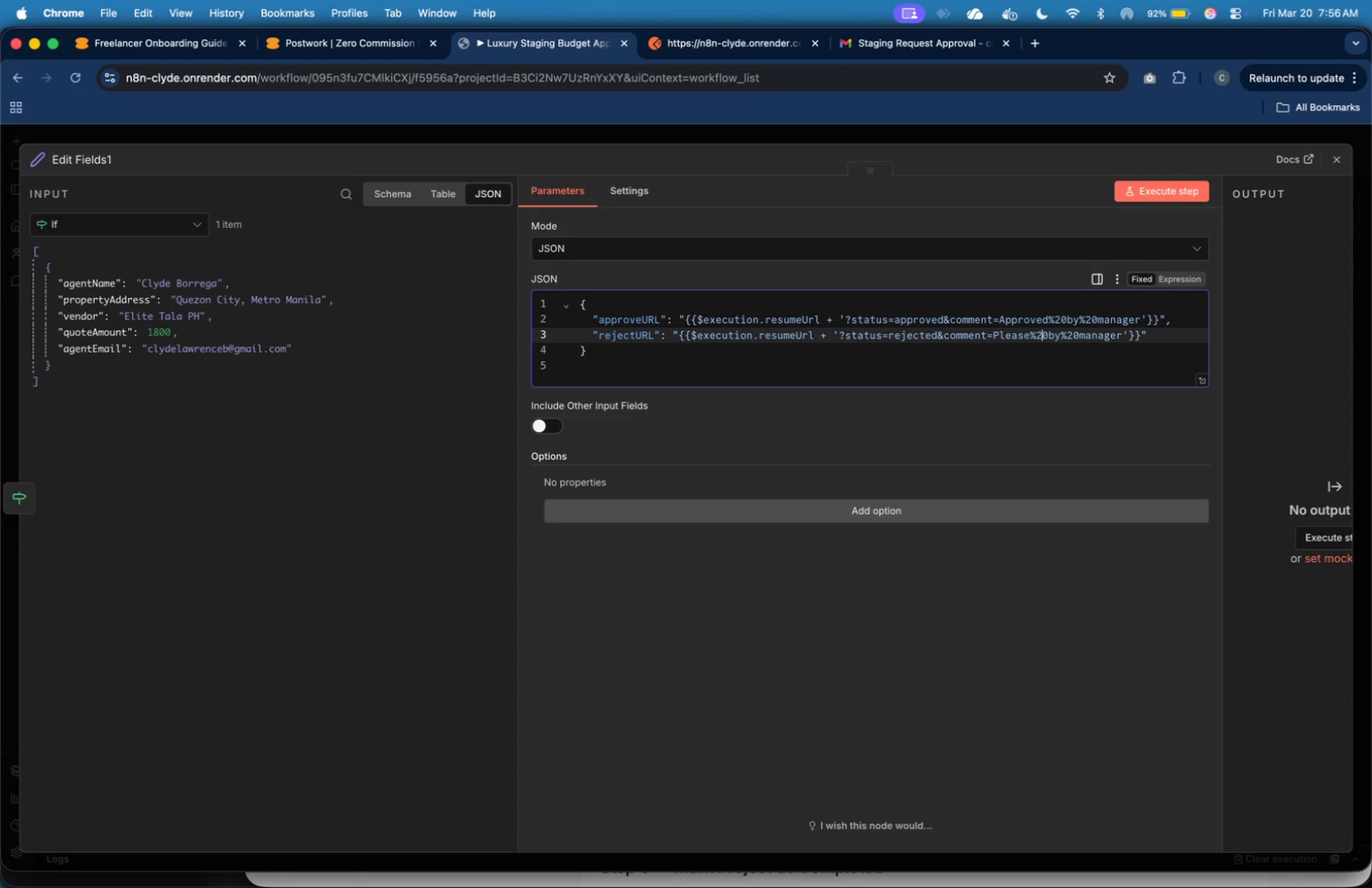 
key(ArrowRight)
 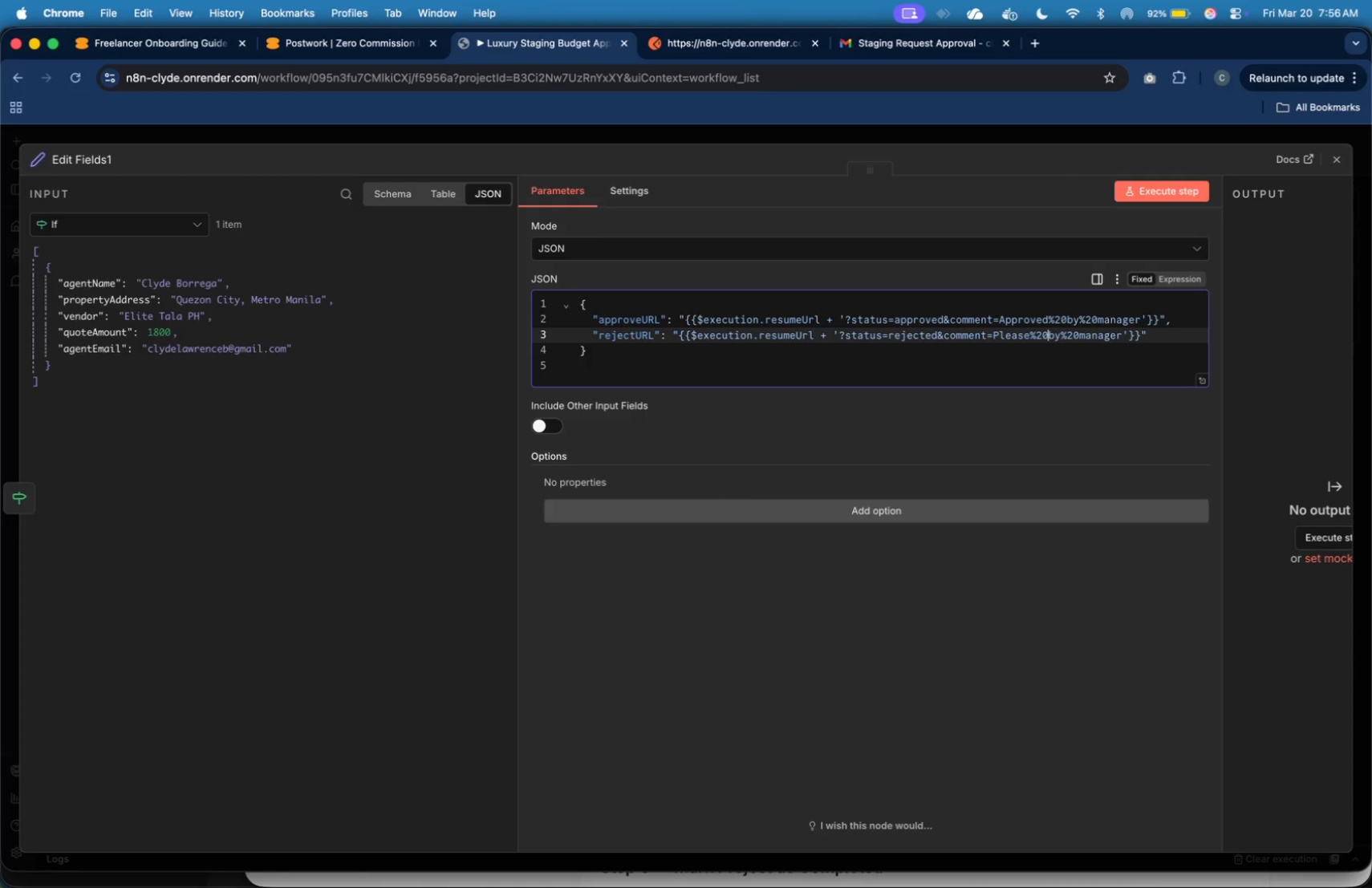 
key(ArrowRight)
 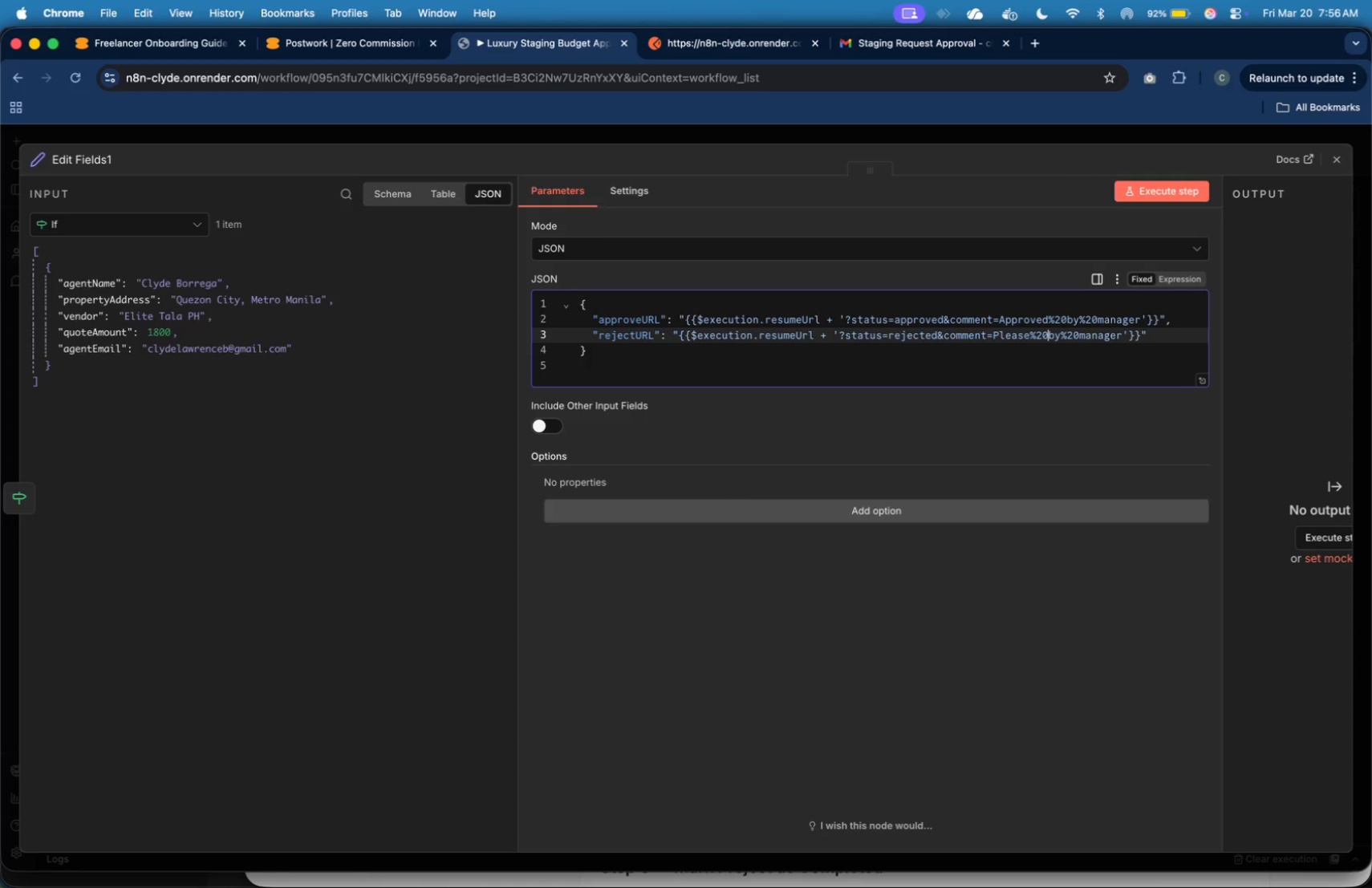 
key(Shift+ArrowRight)
 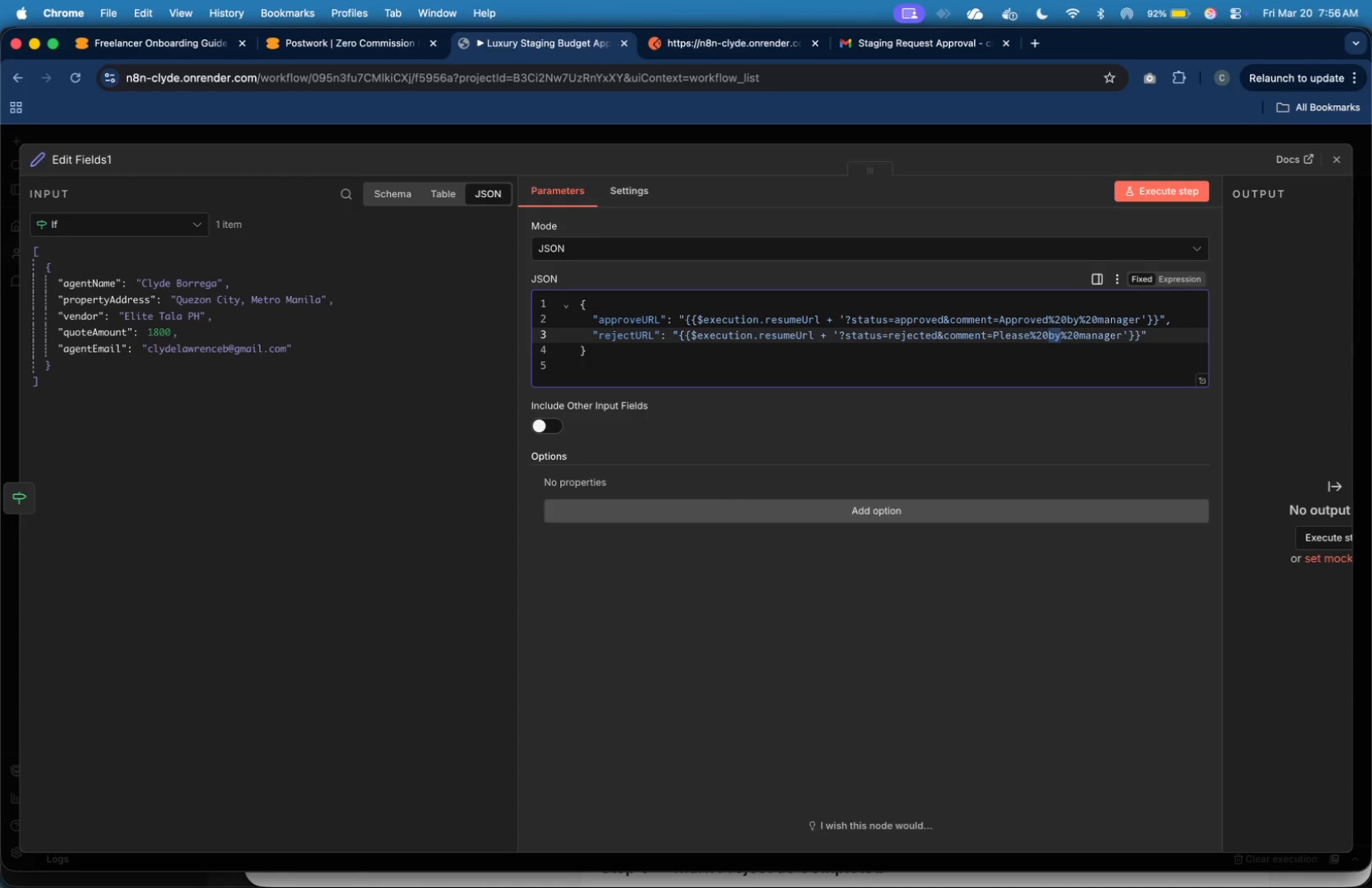 
key(Shift+ArrowRight)
 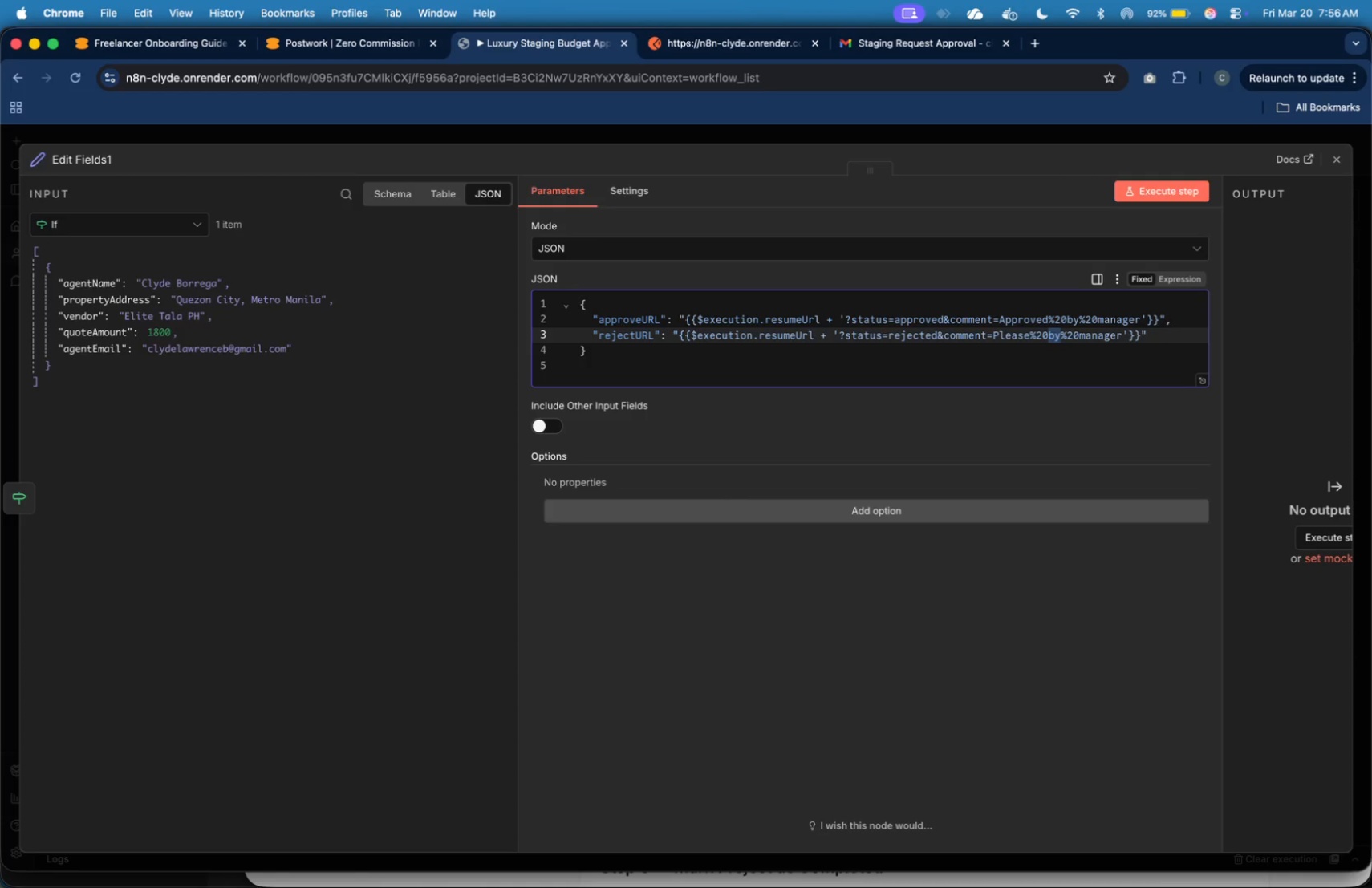 
type(review)
 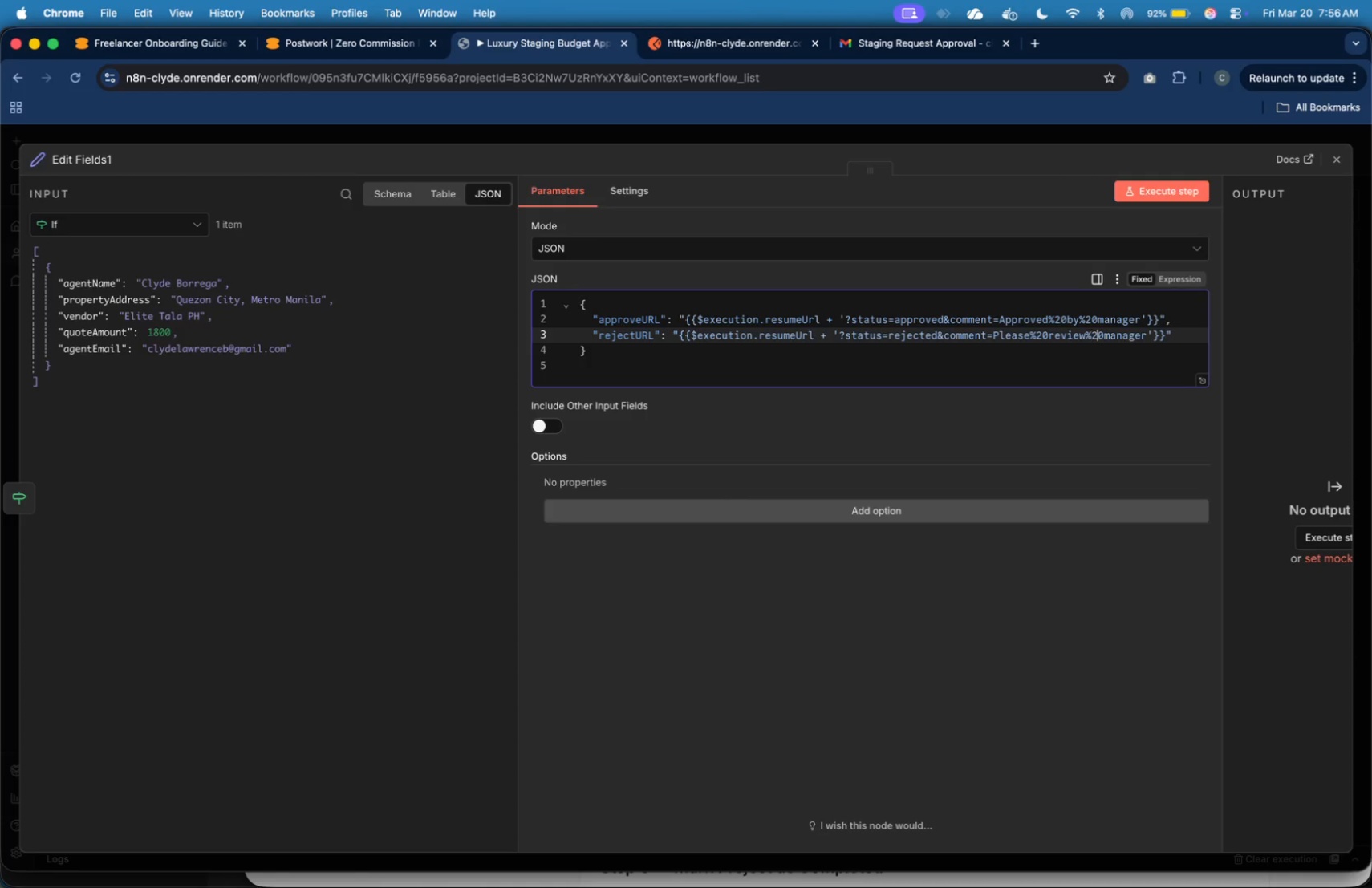 
key(ArrowRight)
 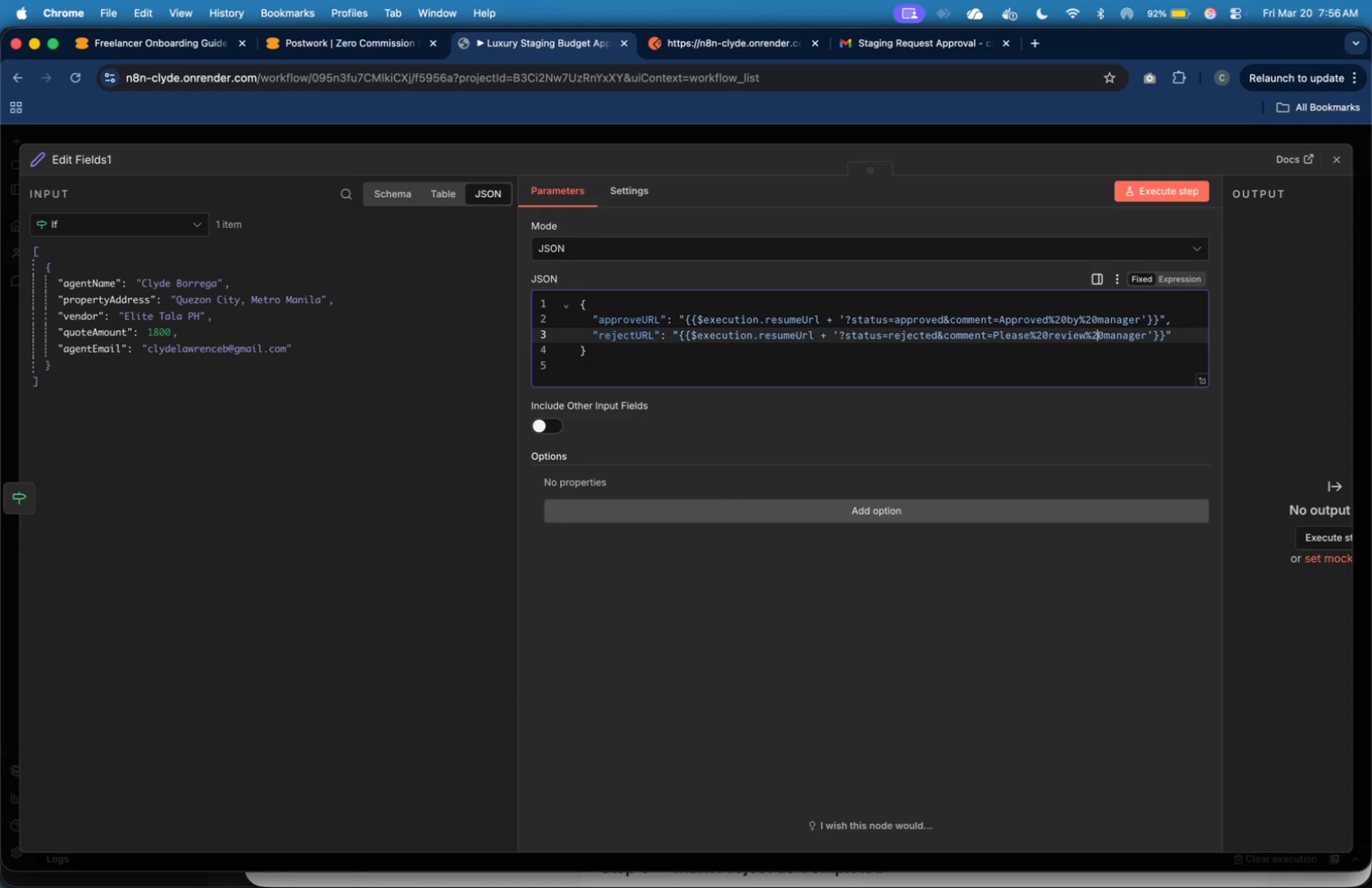 
key(ArrowRight)
 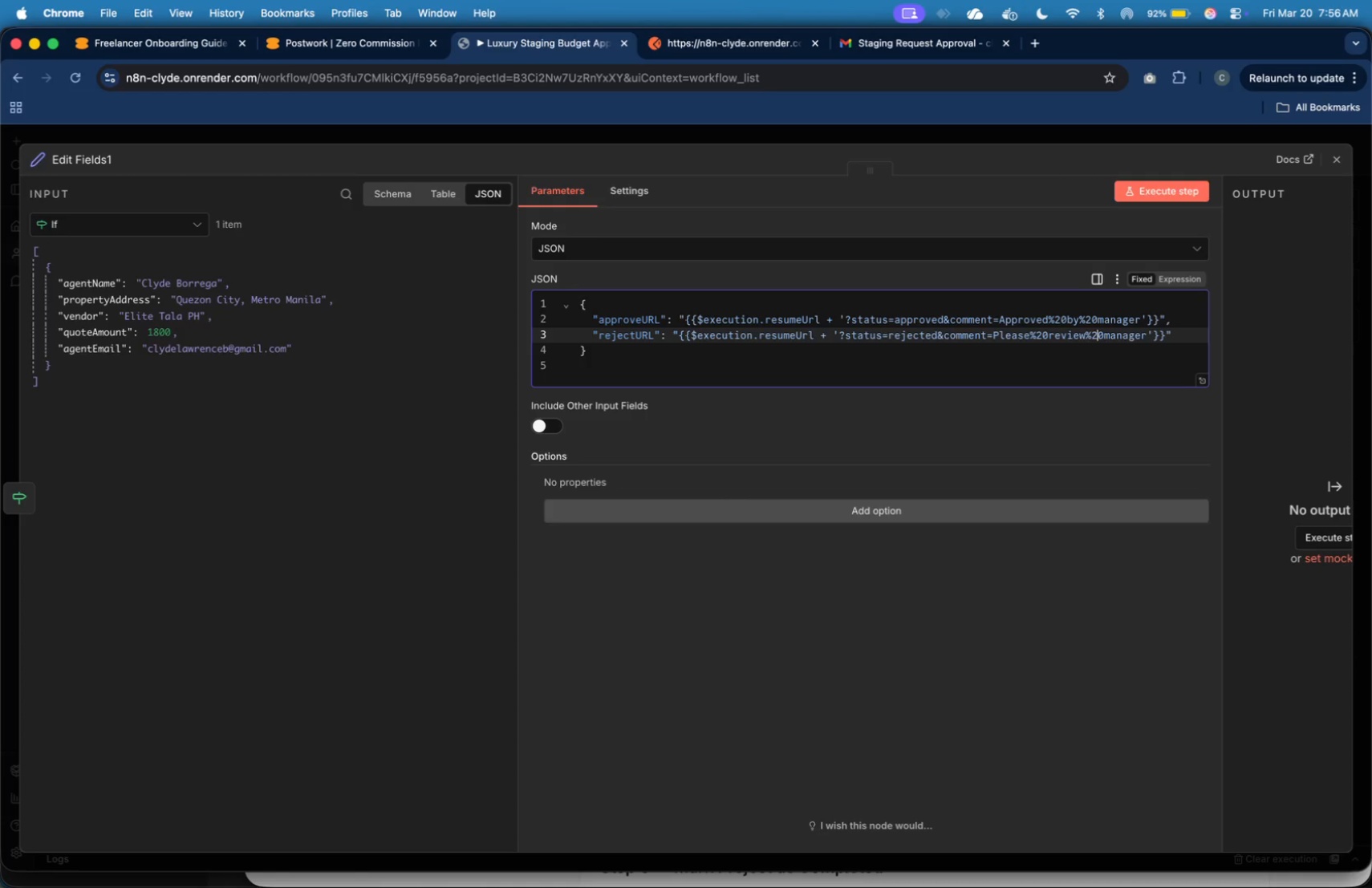 
key(Shift+ArrowRight)
 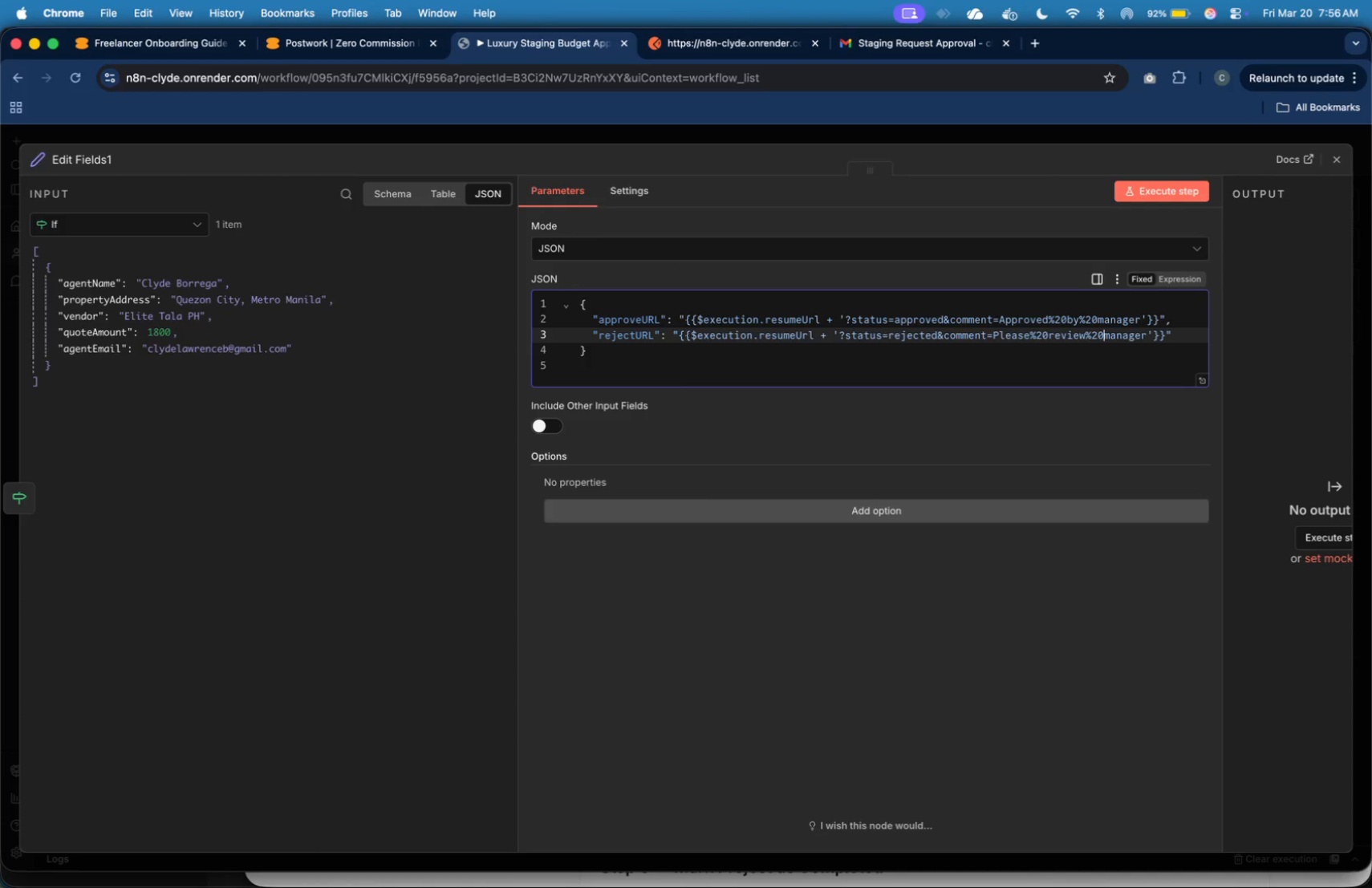 
key(ArrowRight)
 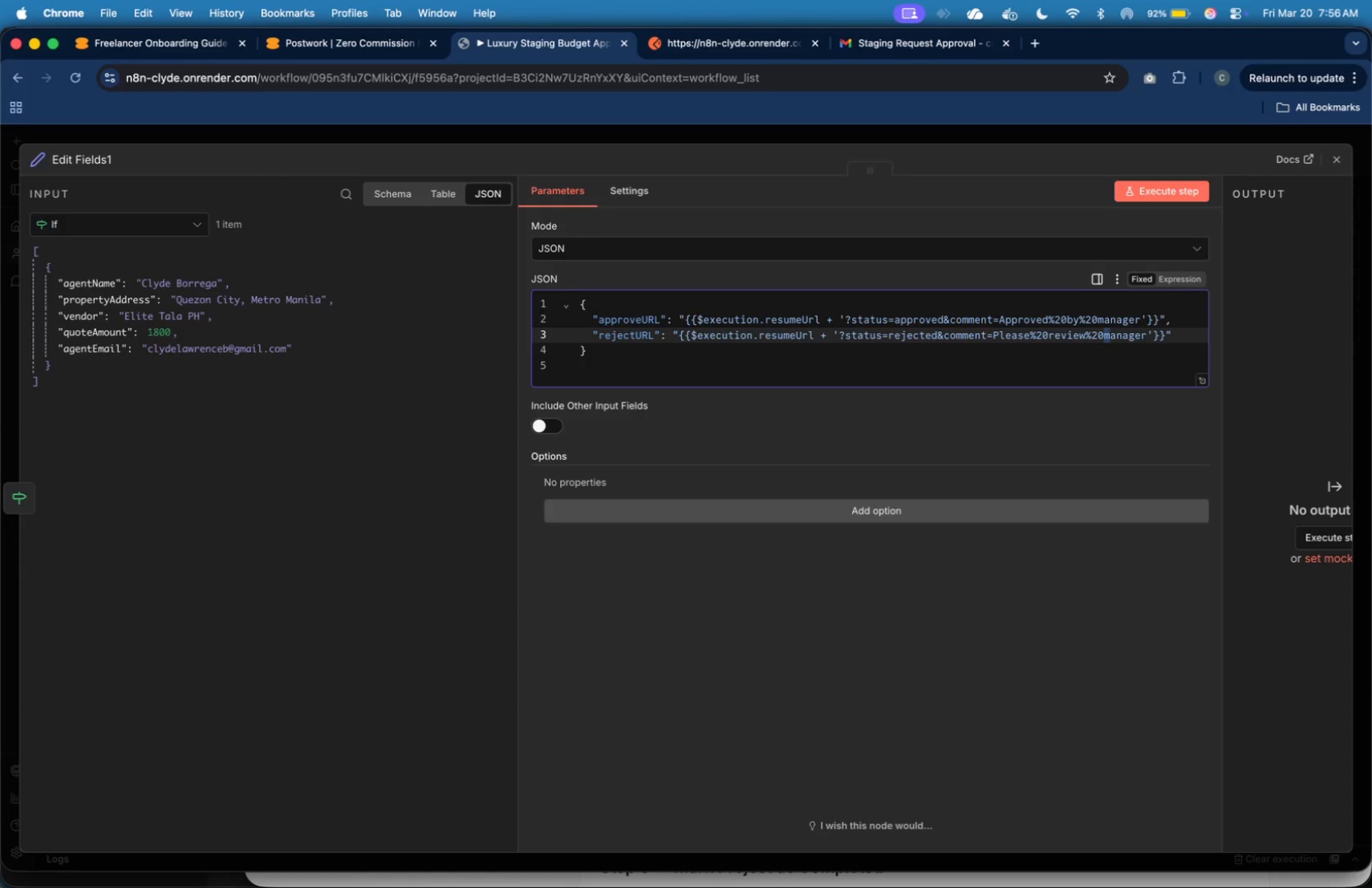 
hold_key(key=ArrowRight, duration=0.8)
 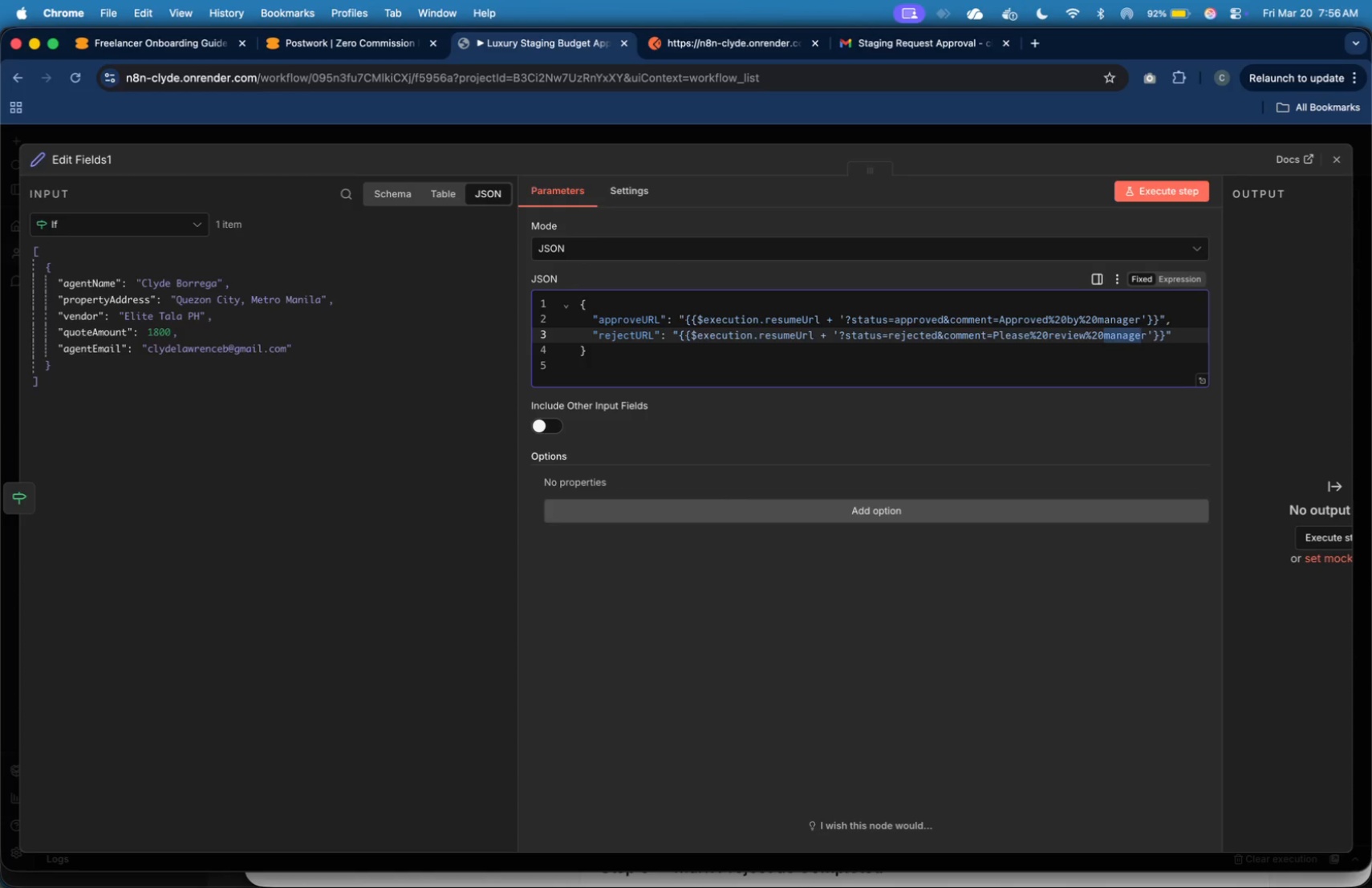 
key(Shift+ArrowRight)
 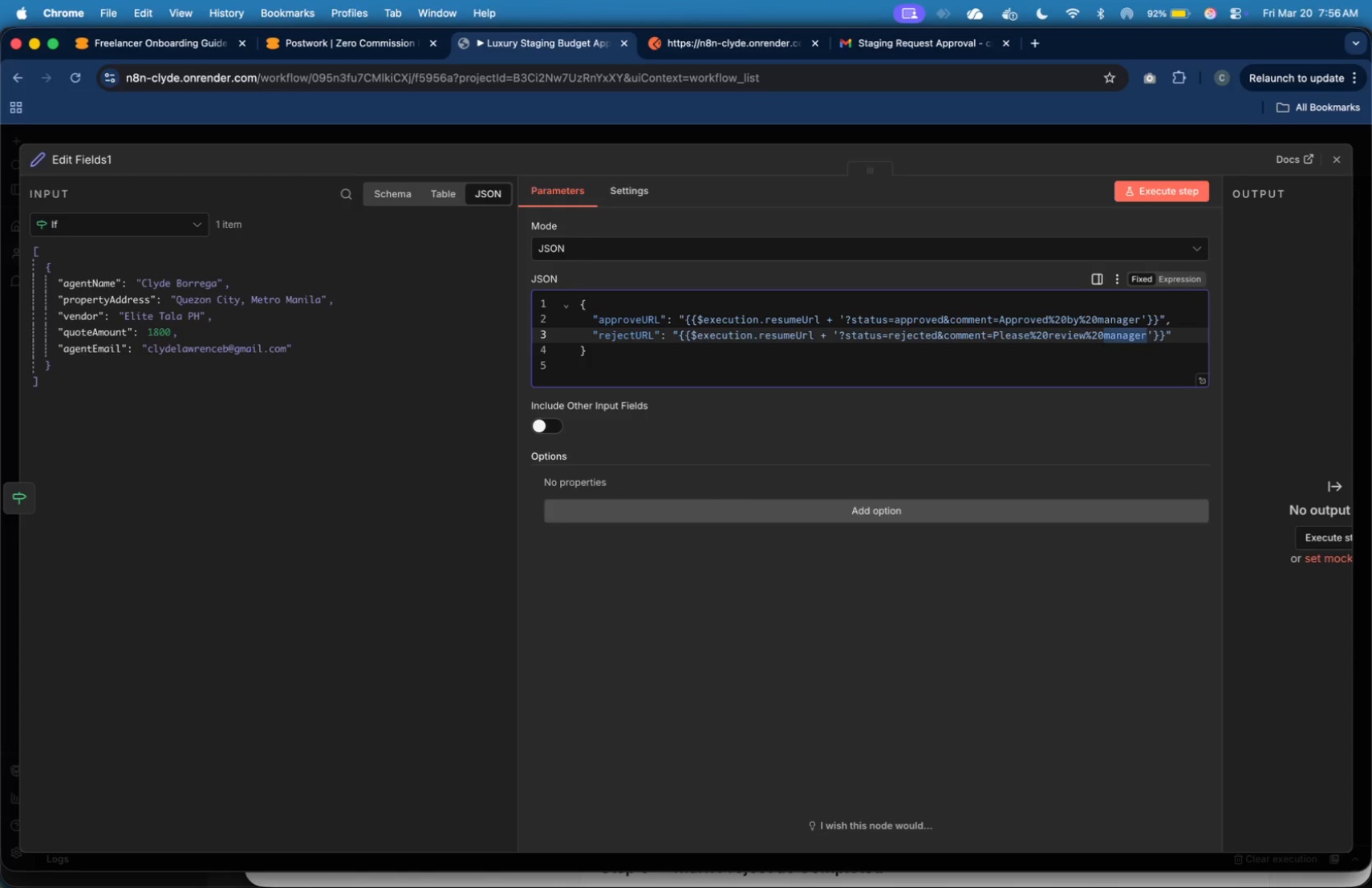 
key(Shift+ArrowRight)
 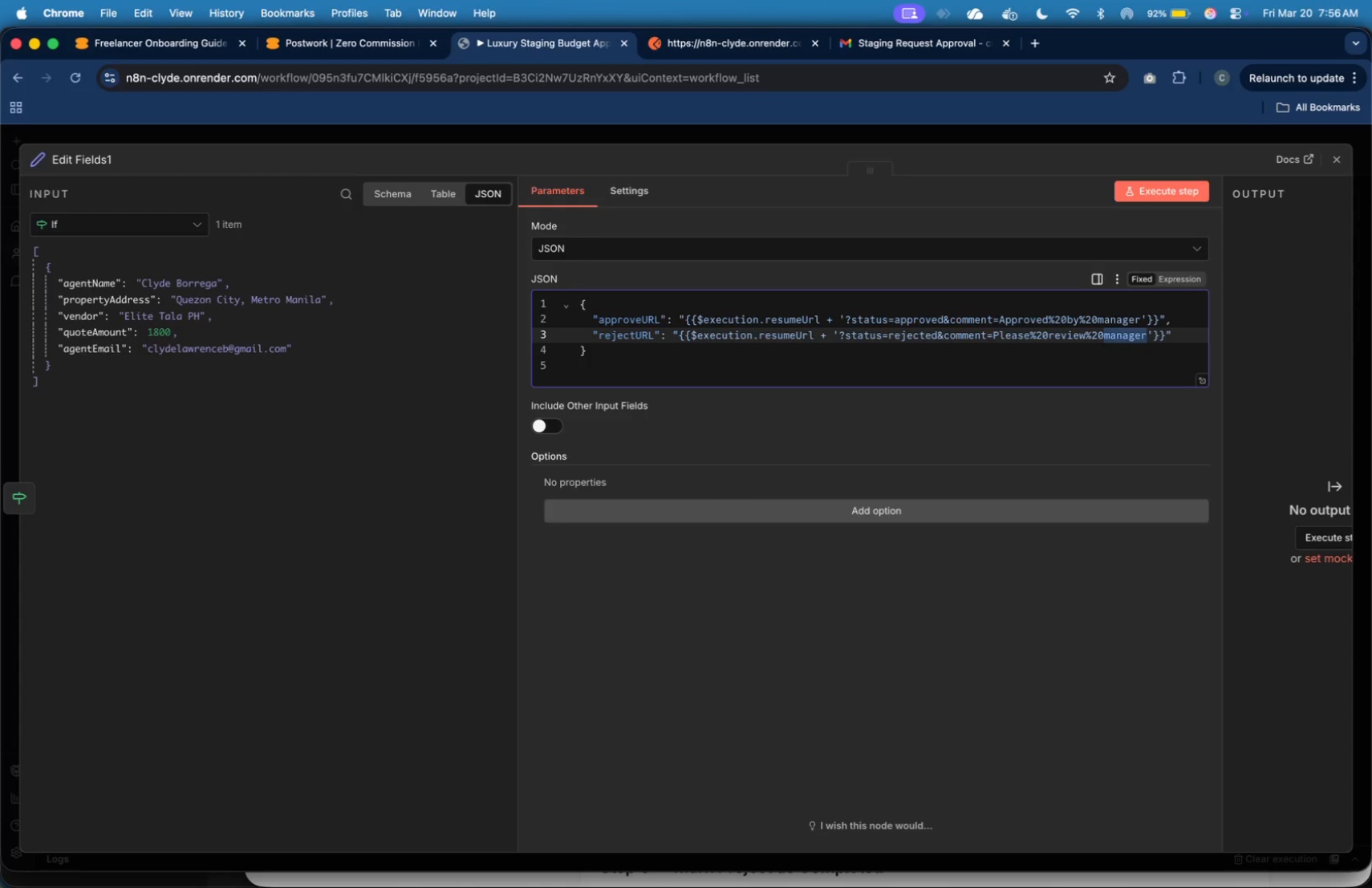 
type(budget)
 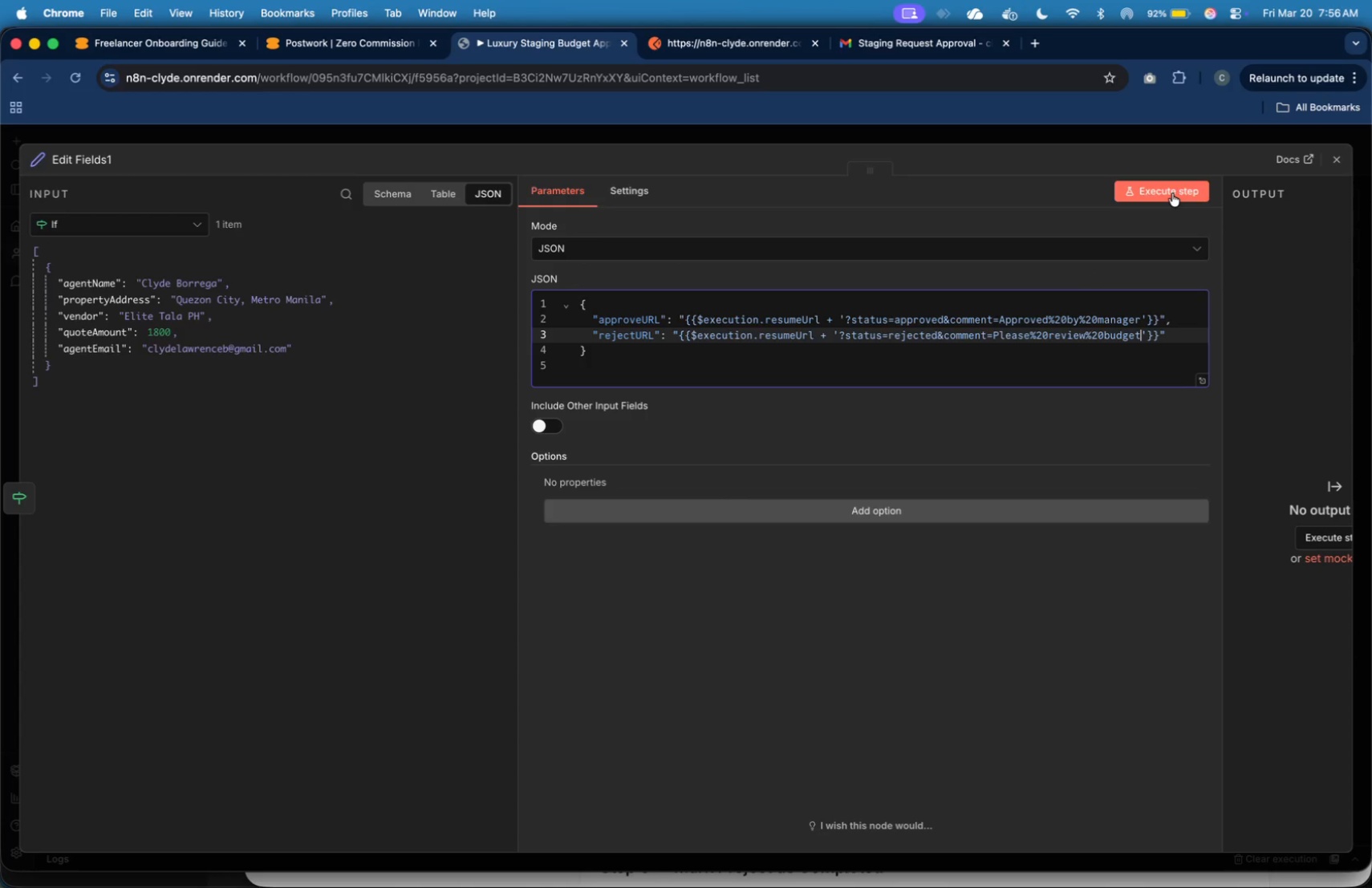 
wait(6.73)
 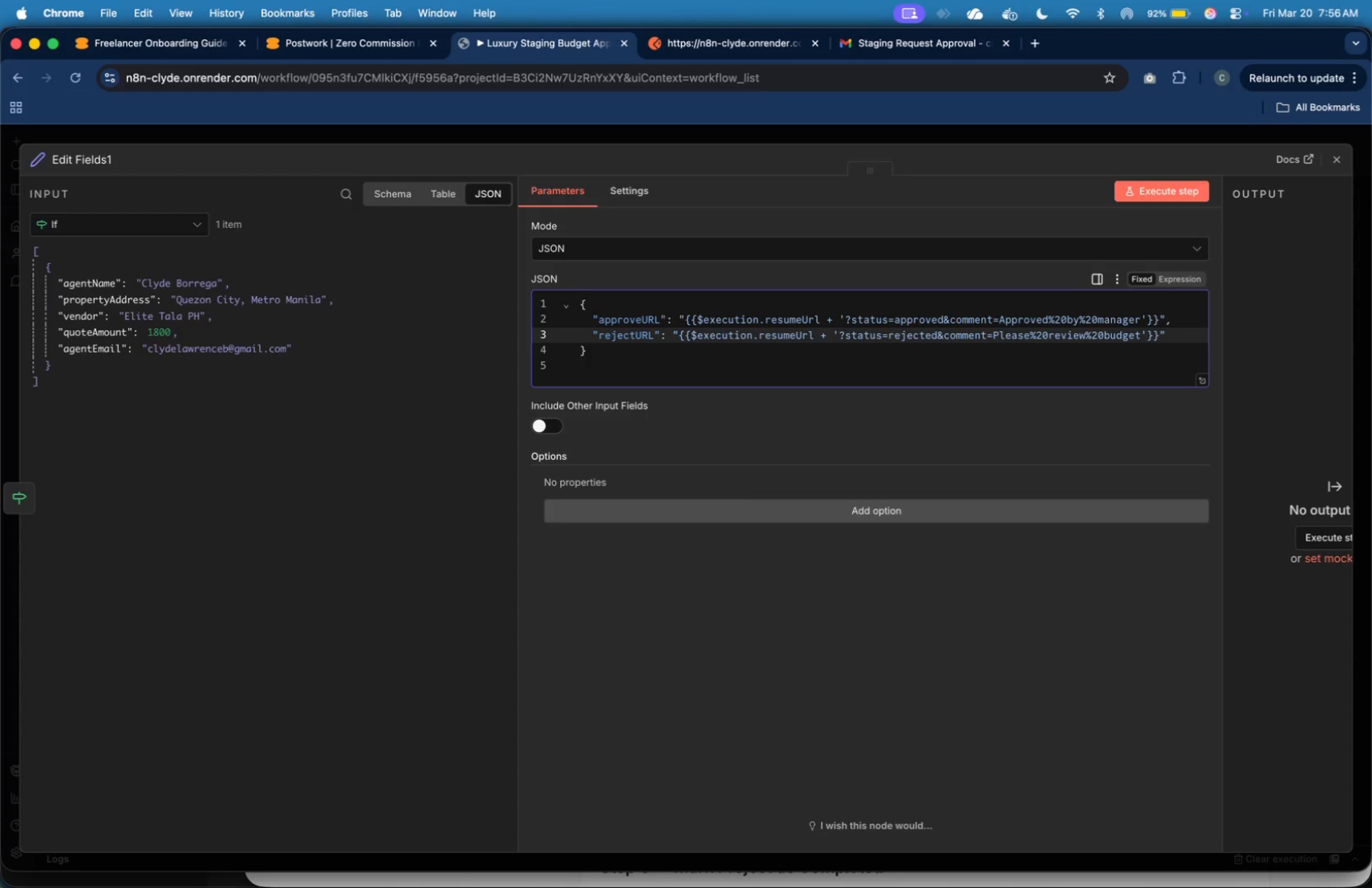 
left_click_drag(start_coordinate=[1223, 259], to_coordinate=[1013, 249])
 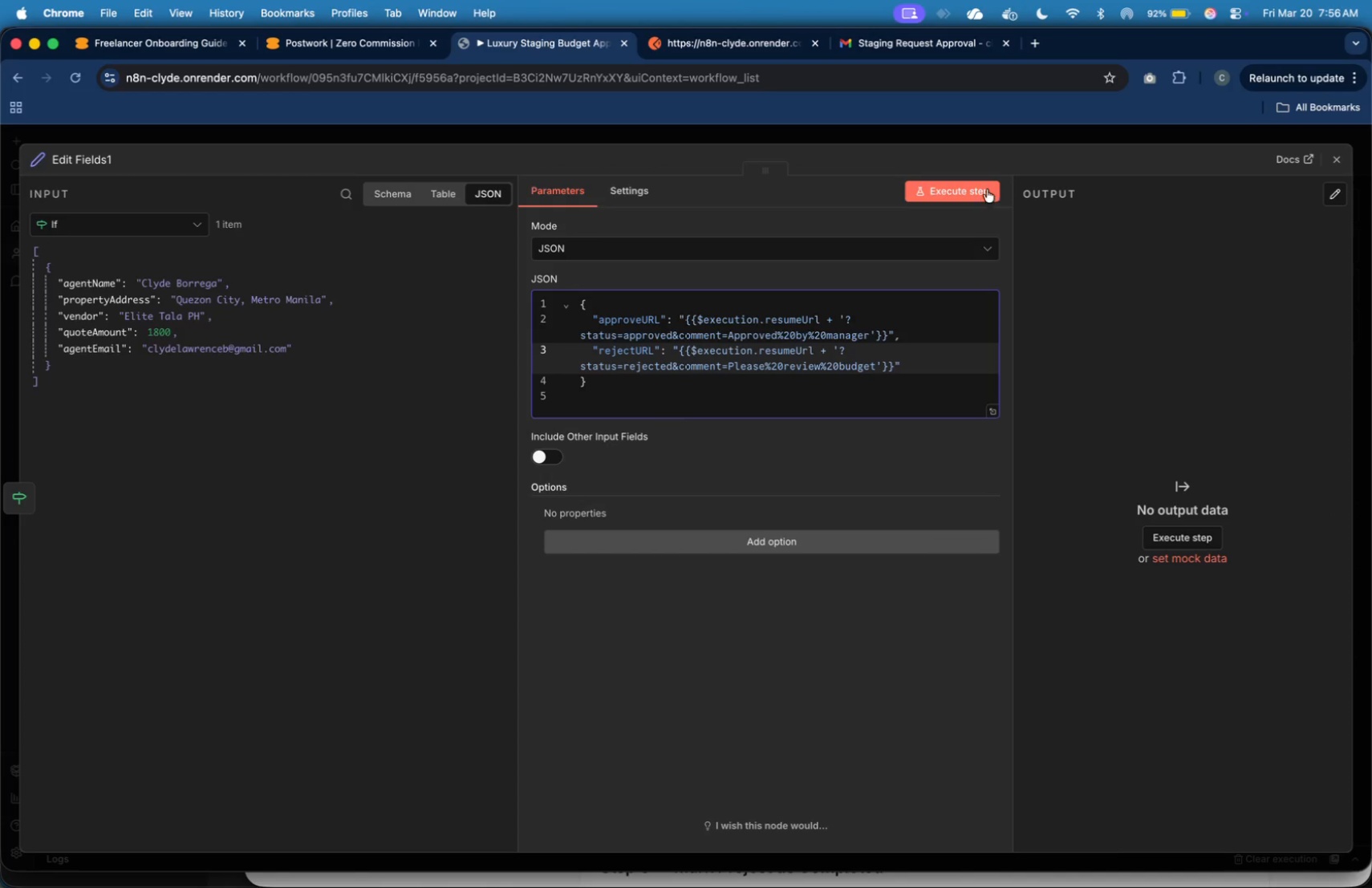 
left_click([986, 189])
 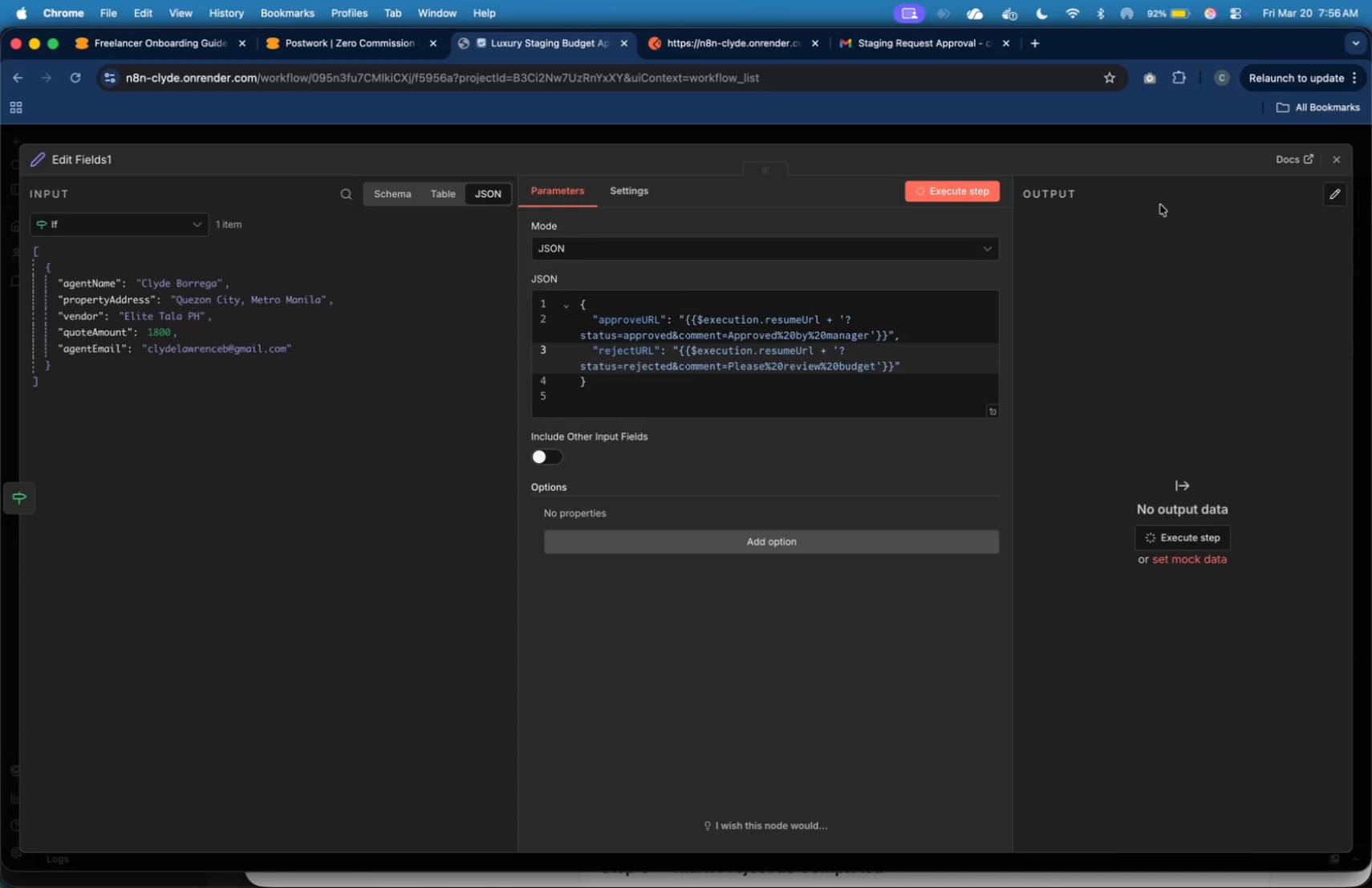 
mouse_move([1287, 197])
 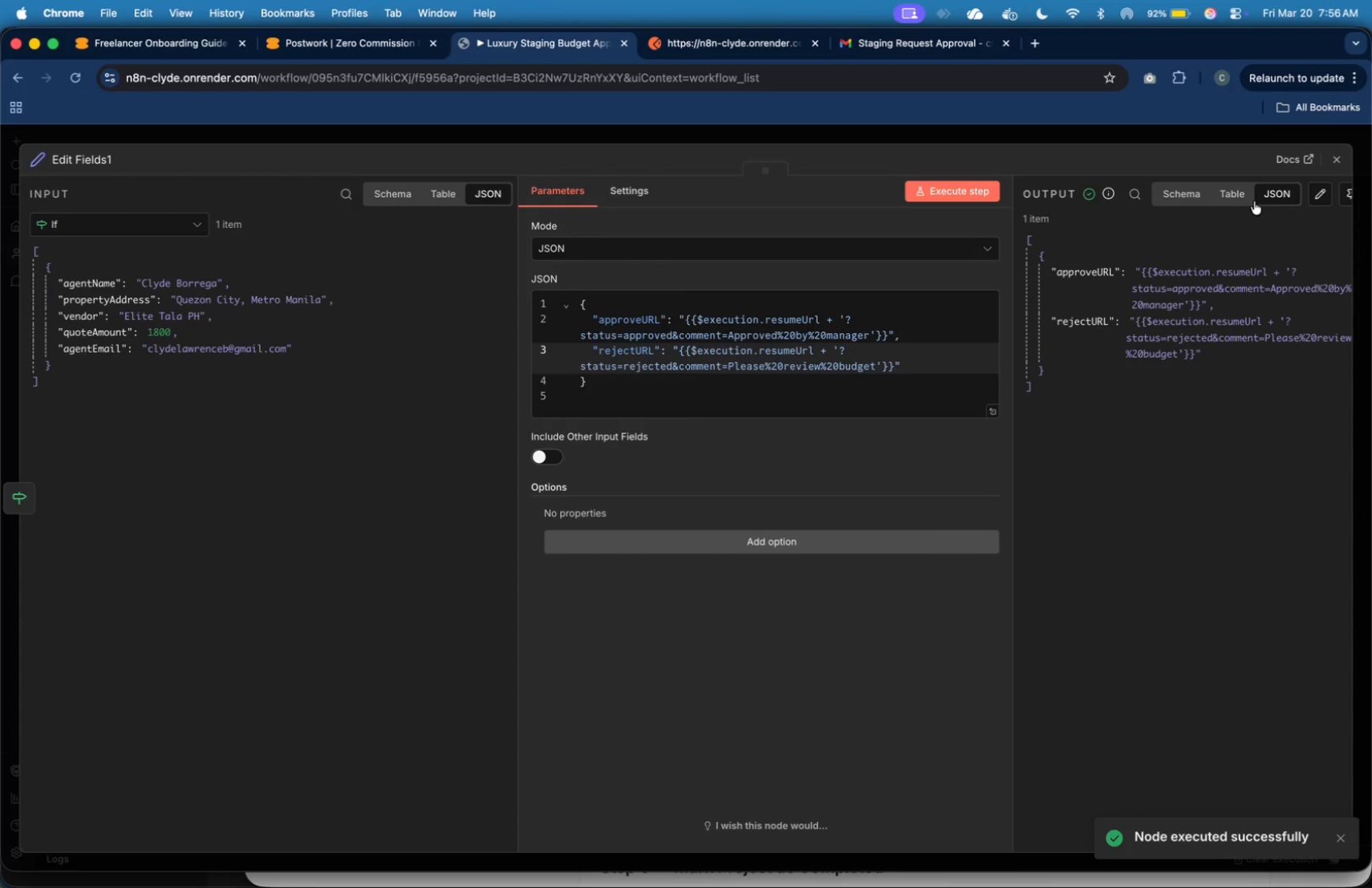 
mouse_move([980, 323])
 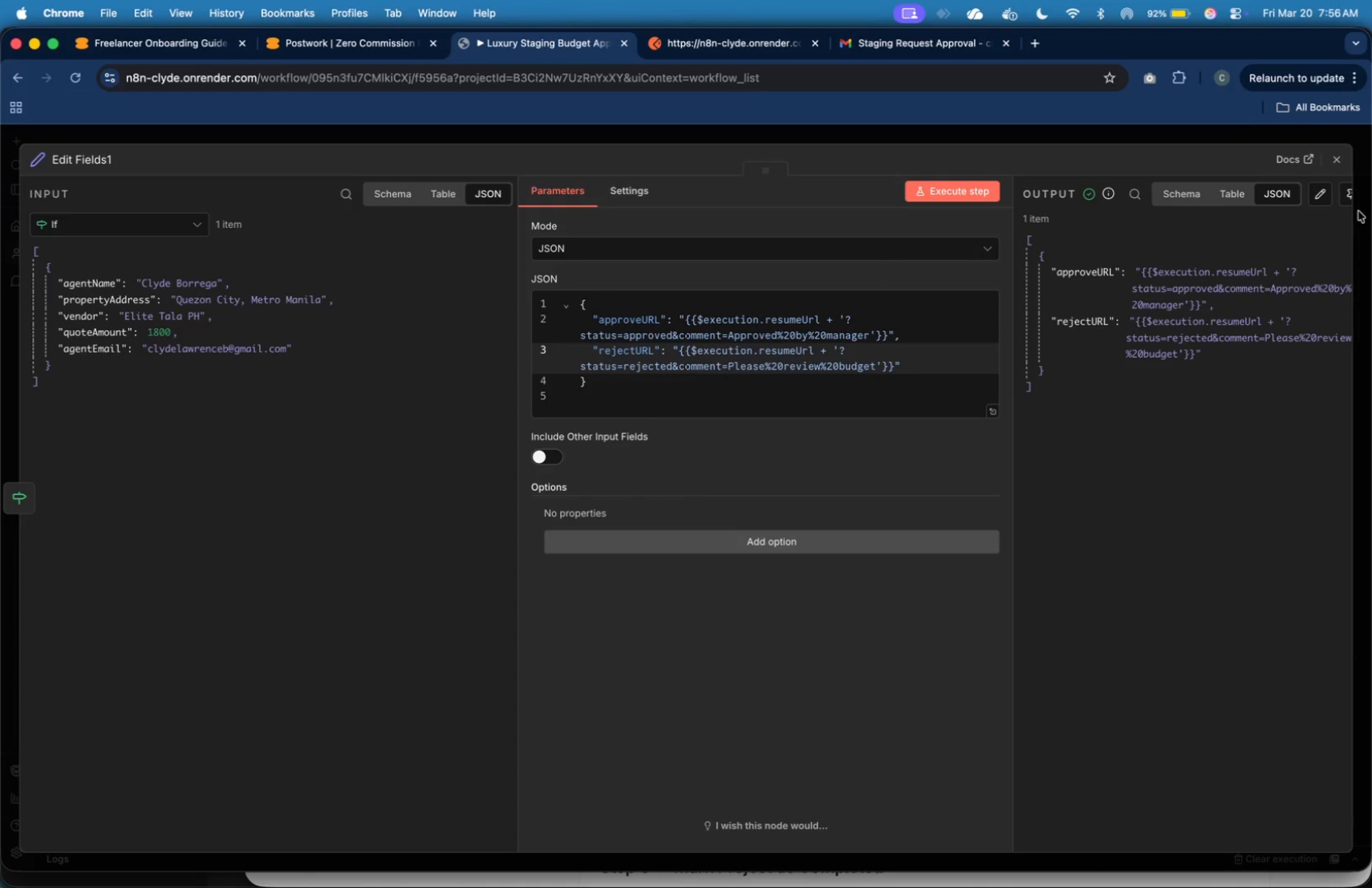 
mouse_move([1345, 175])
 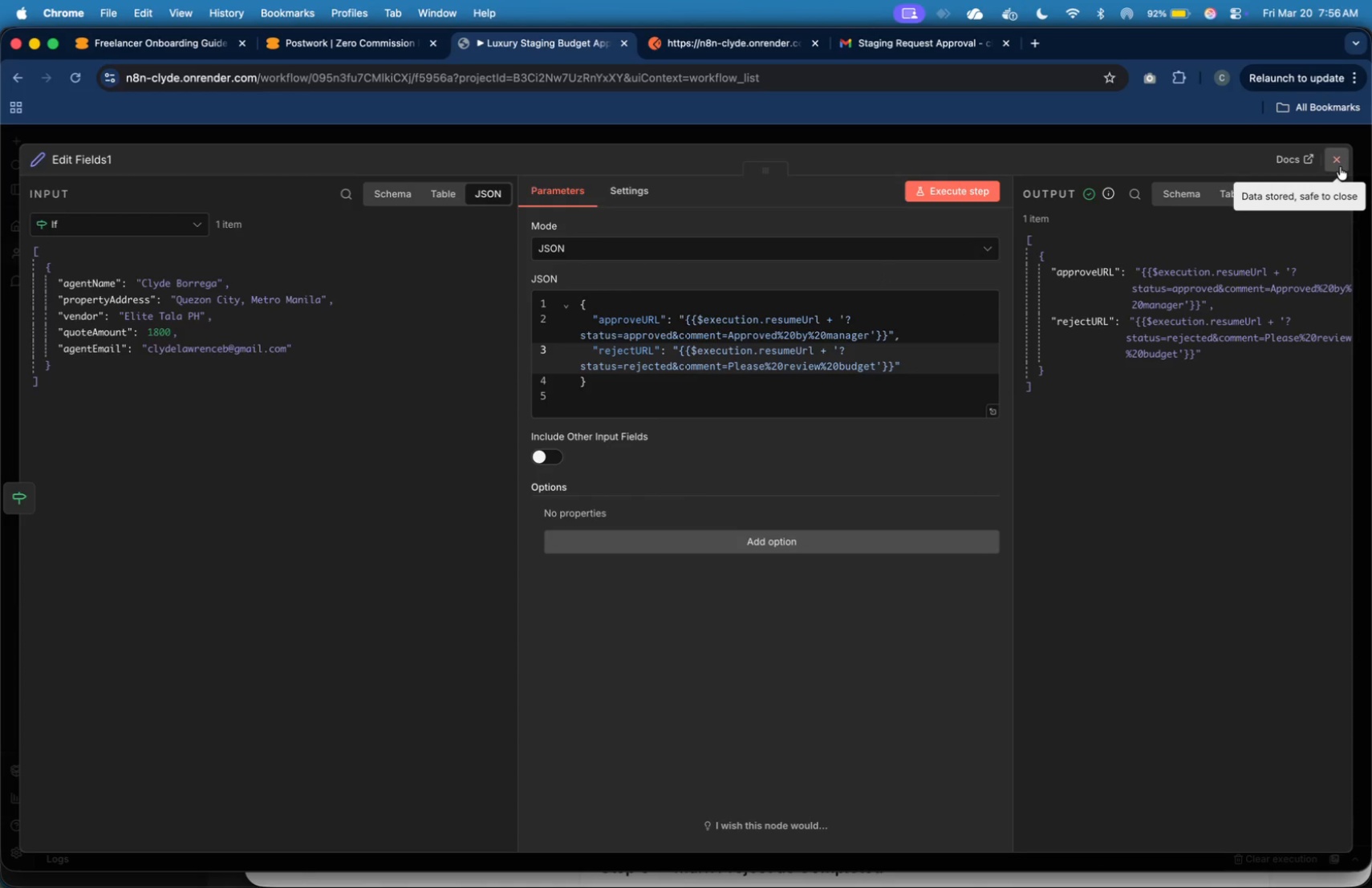 
left_click([1340, 167])
 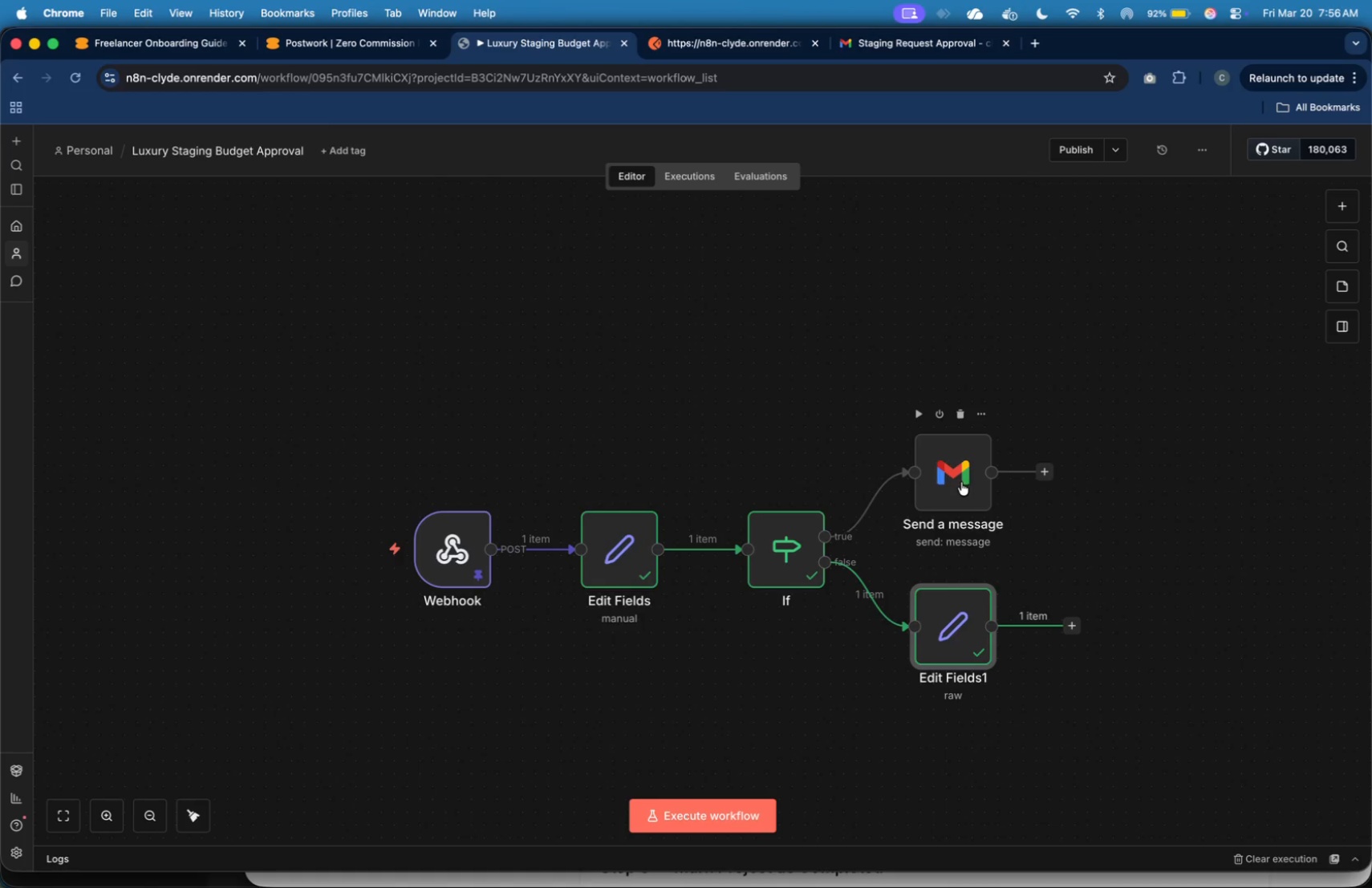 
double_click([964, 478])
 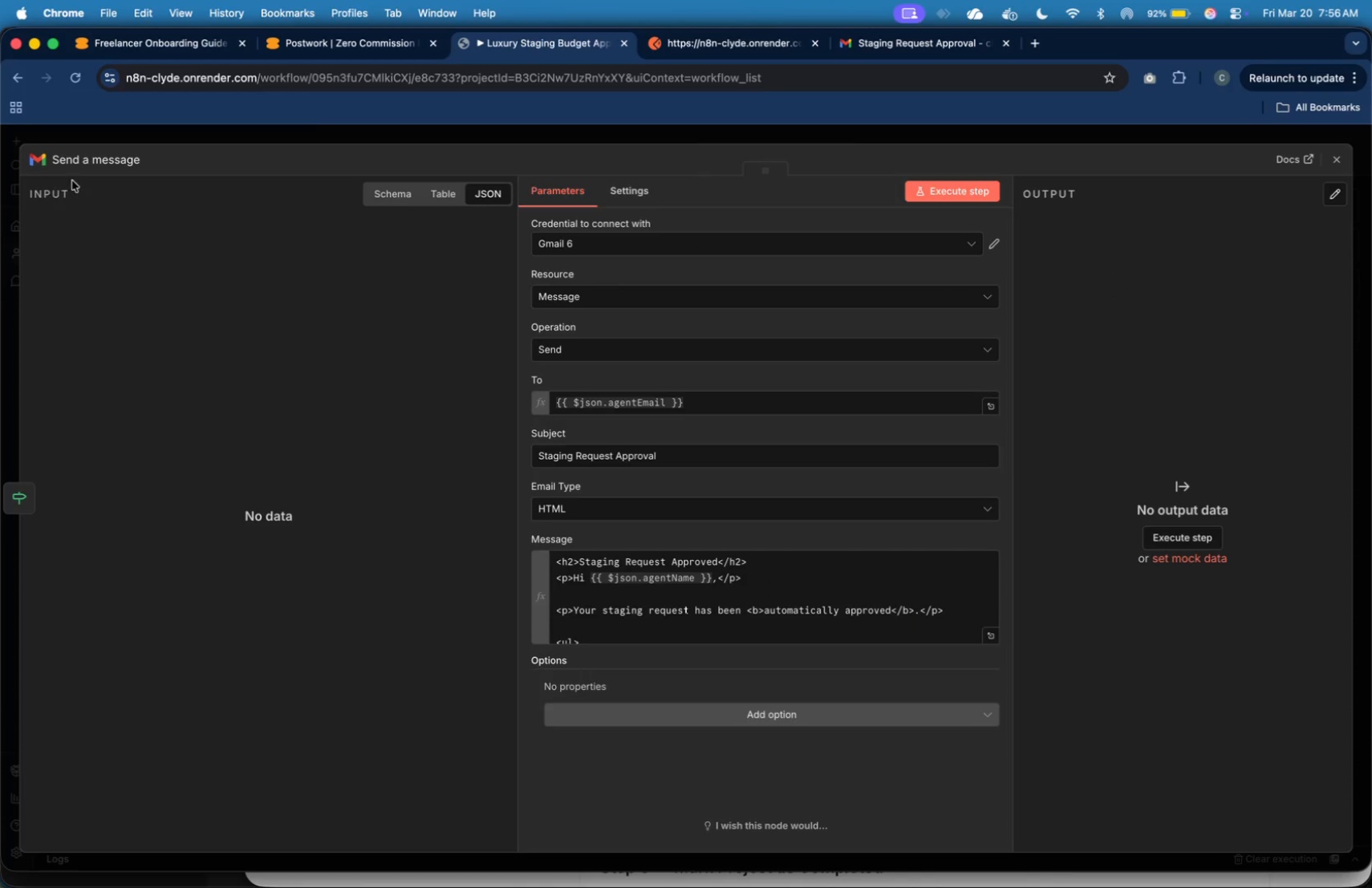 
left_click([88, 164])
 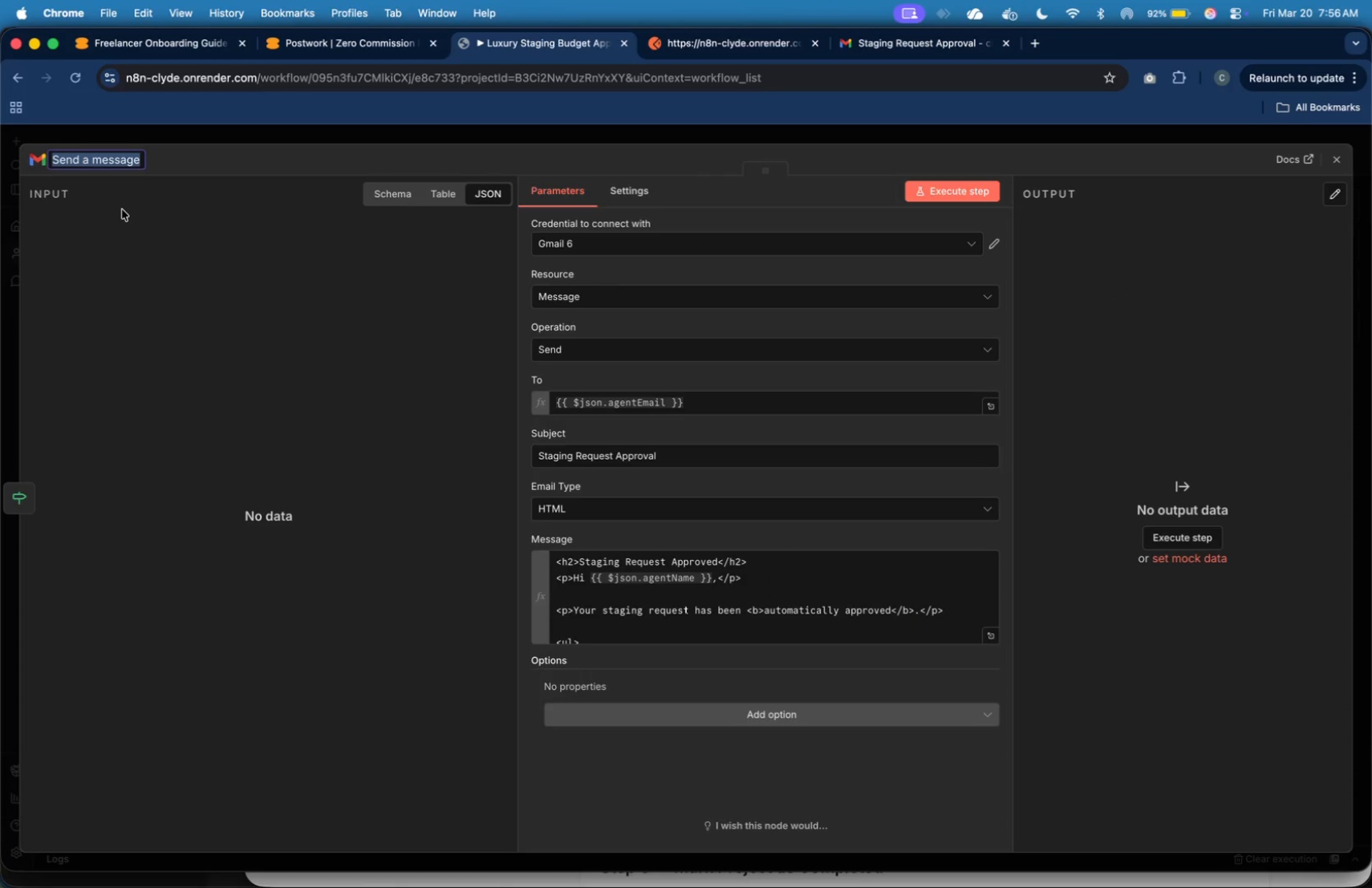 
type(Send Automatic Approval Message)
 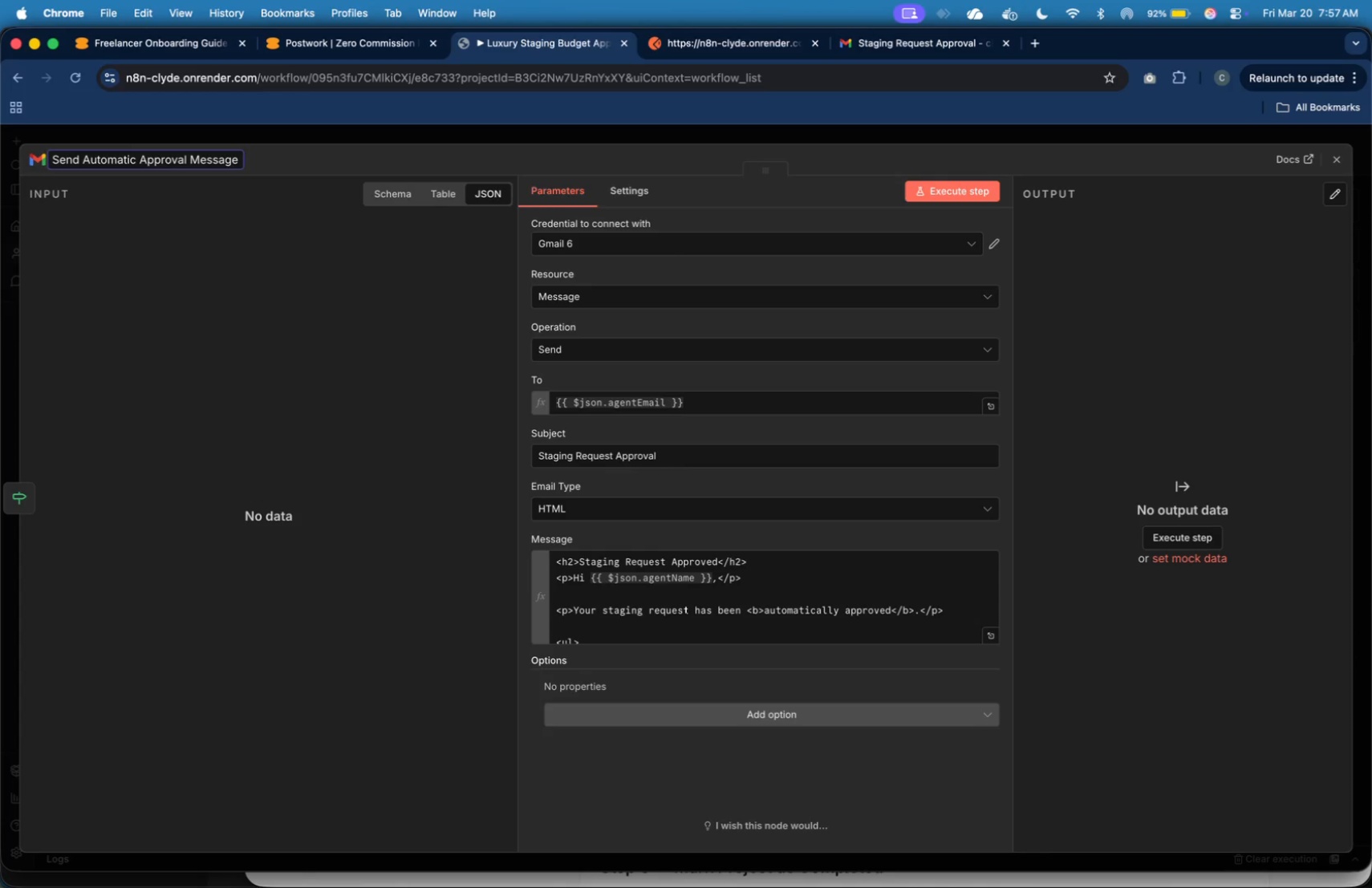 
left_click([1070, 168])
 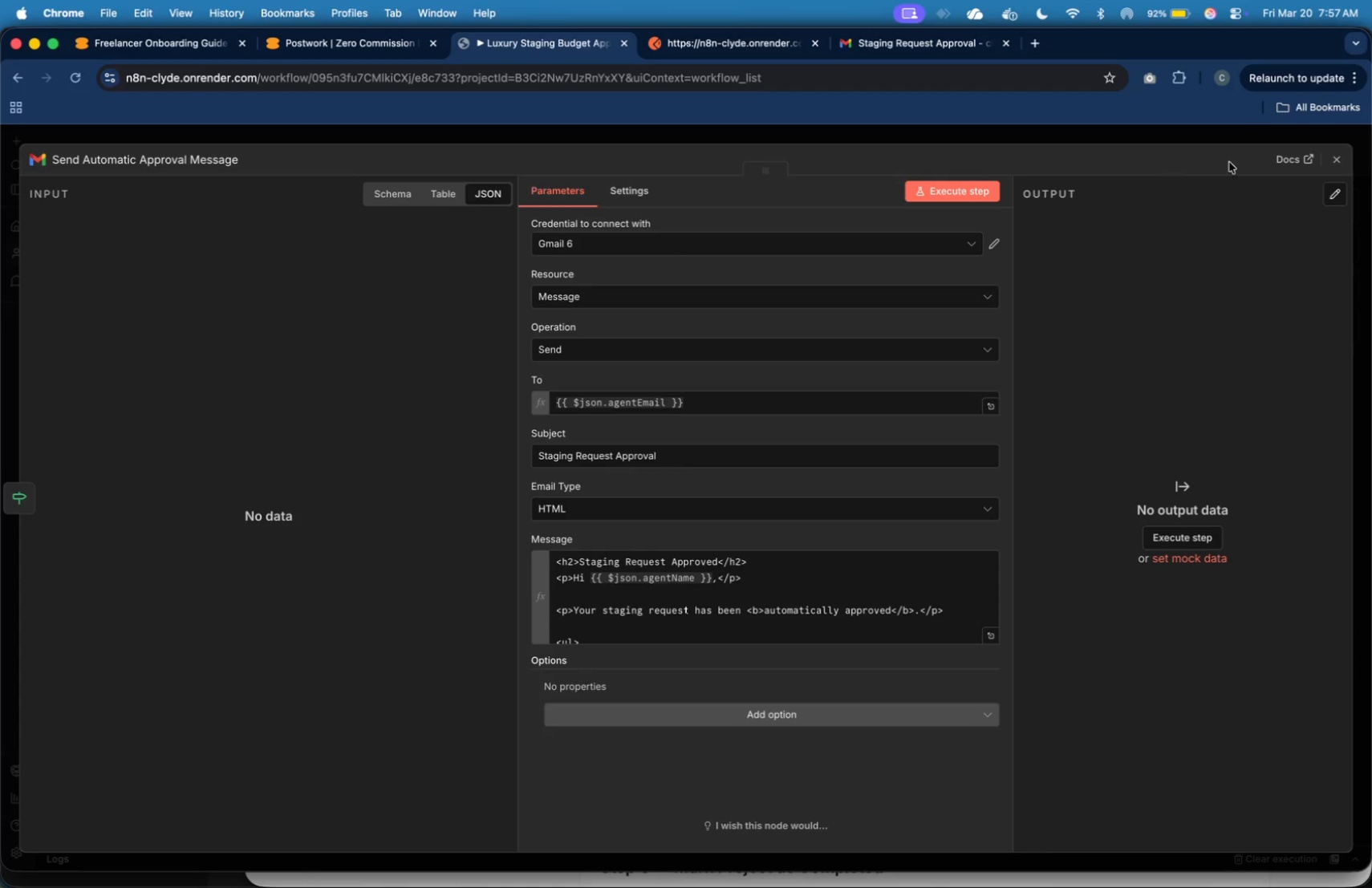 
wait(5.01)
 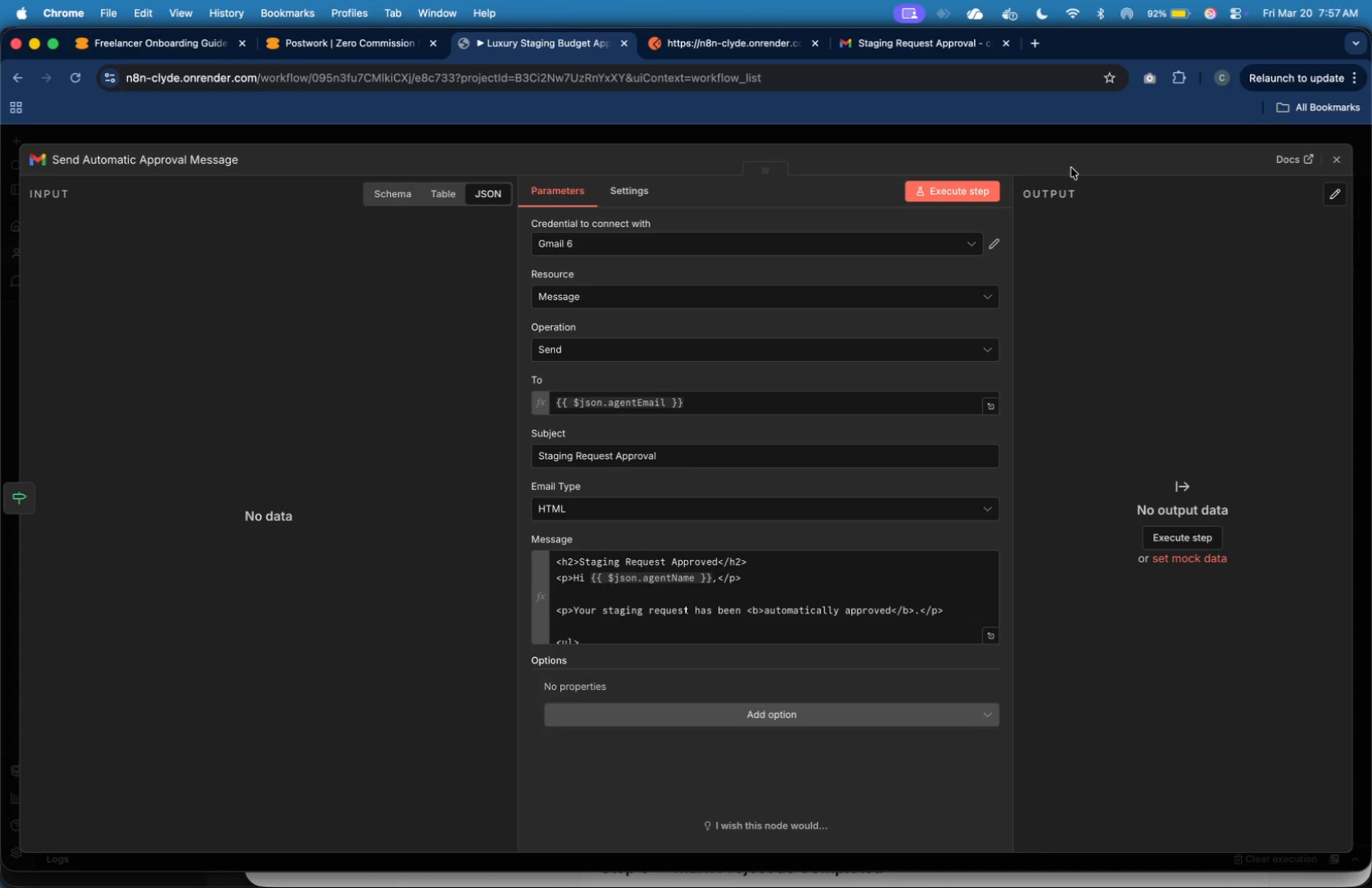 
left_click([1336, 161])
 